 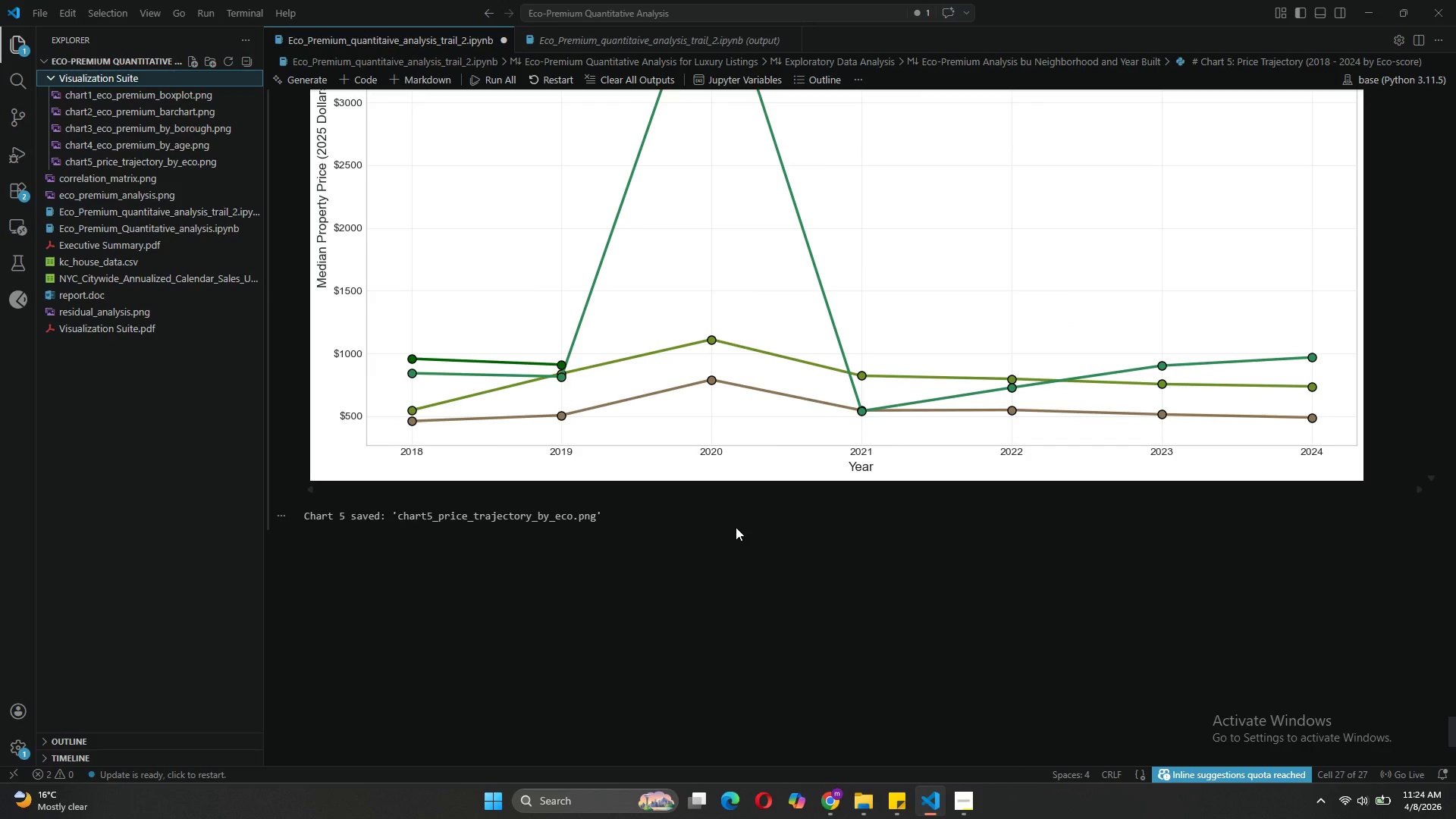 
left_click([632, 541])
 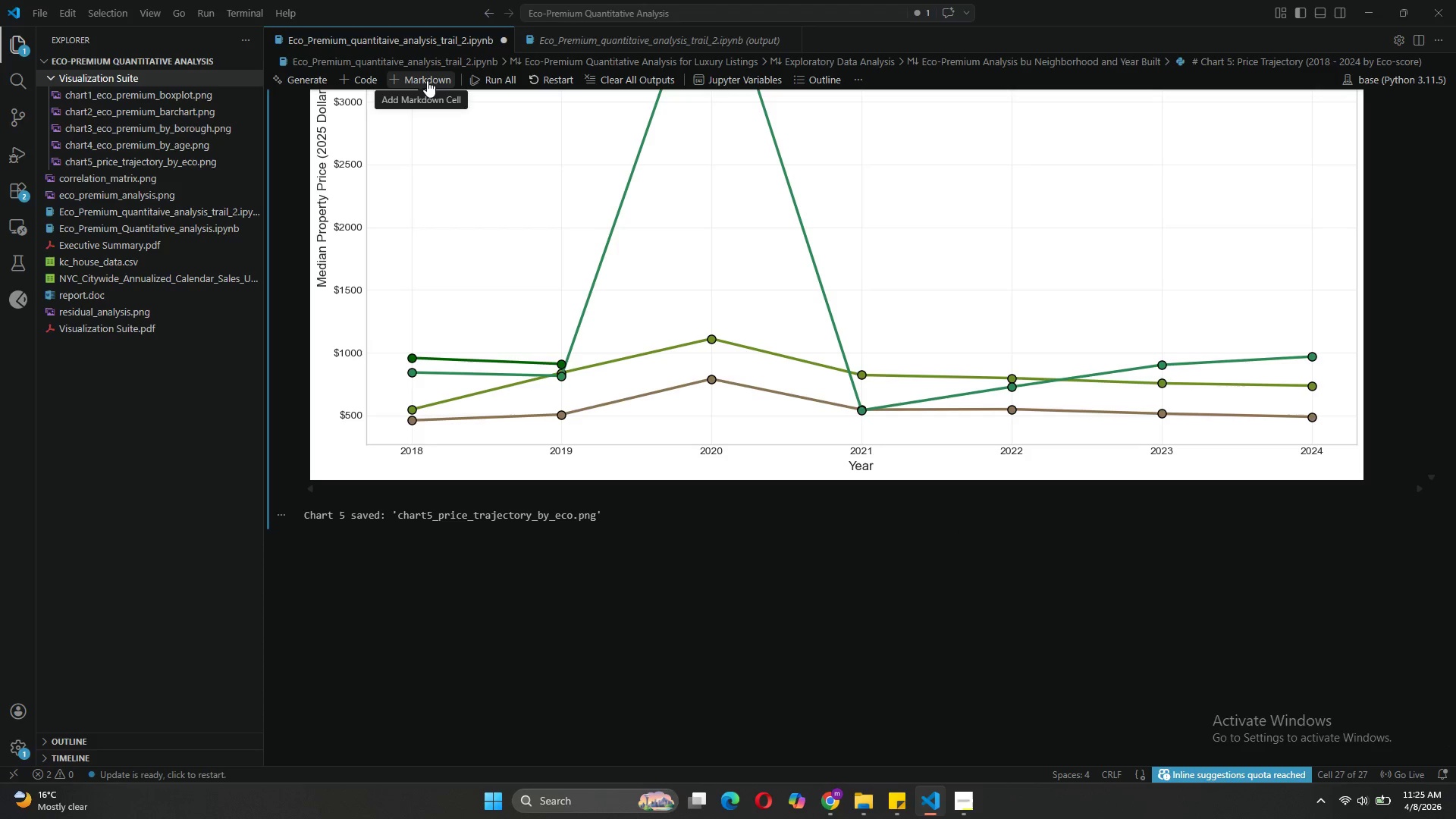 
left_click([427, 80])
 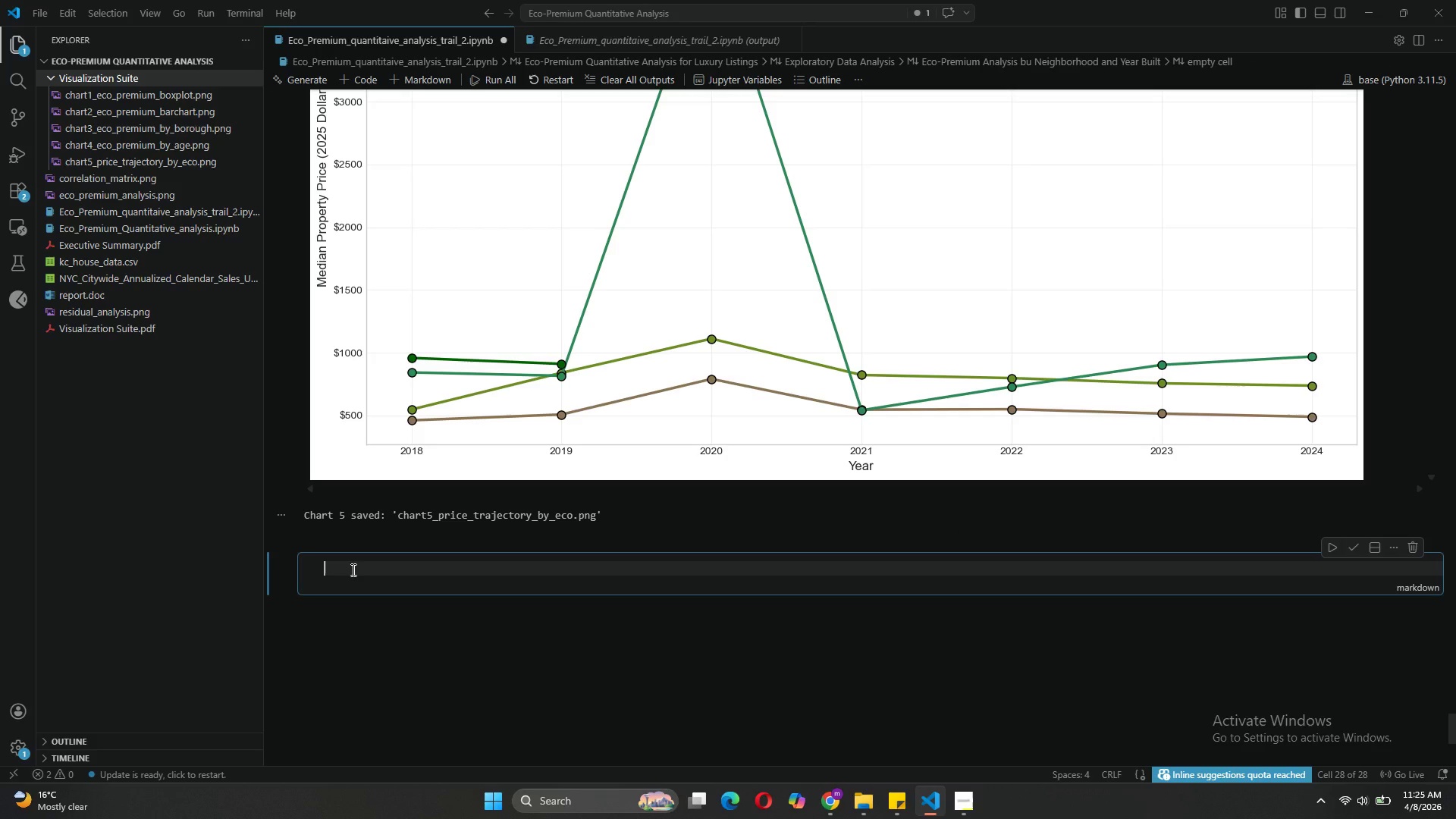 
key(Shift+3)
 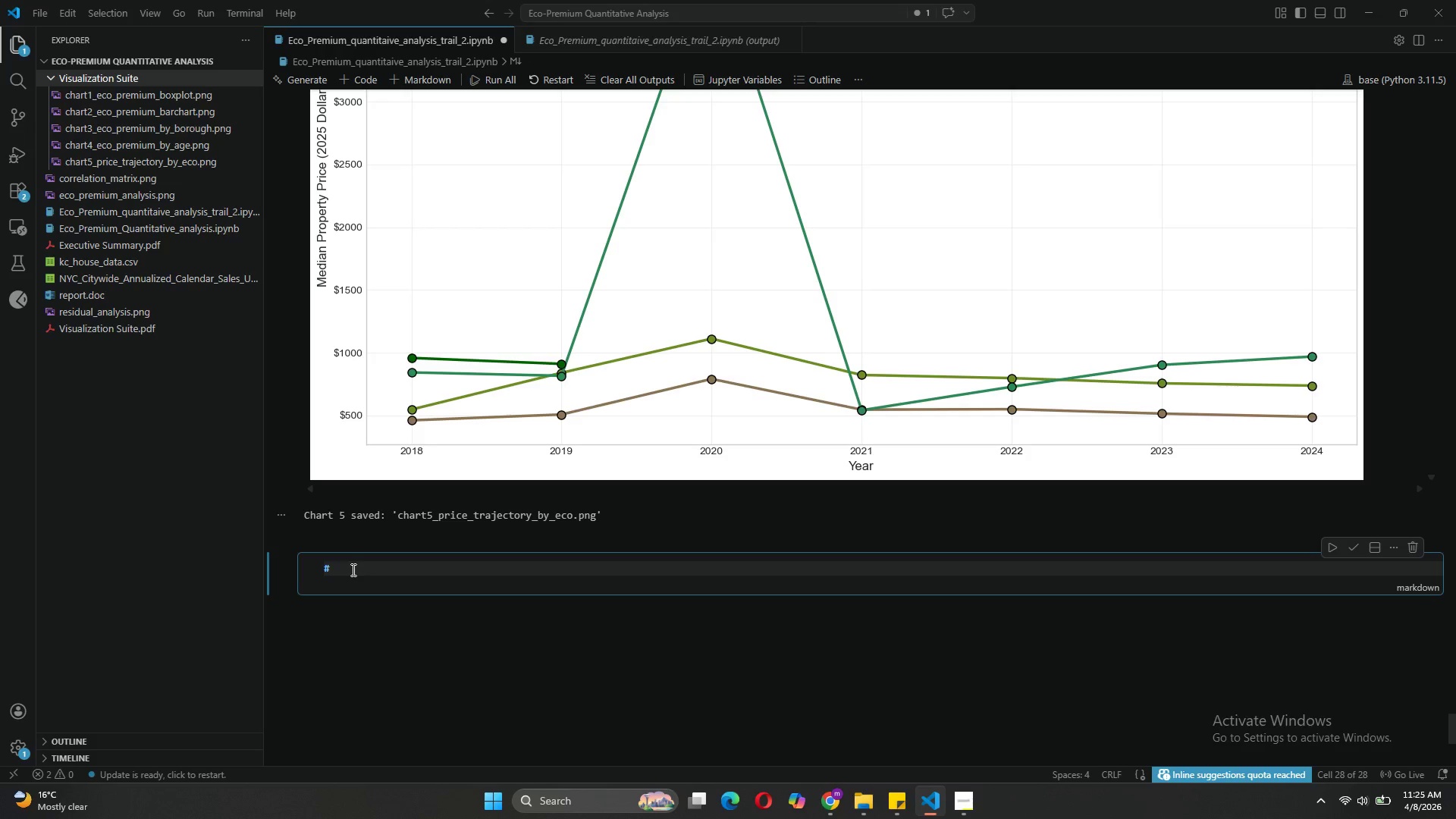 
type( 18. SU)
key(Backspace)
 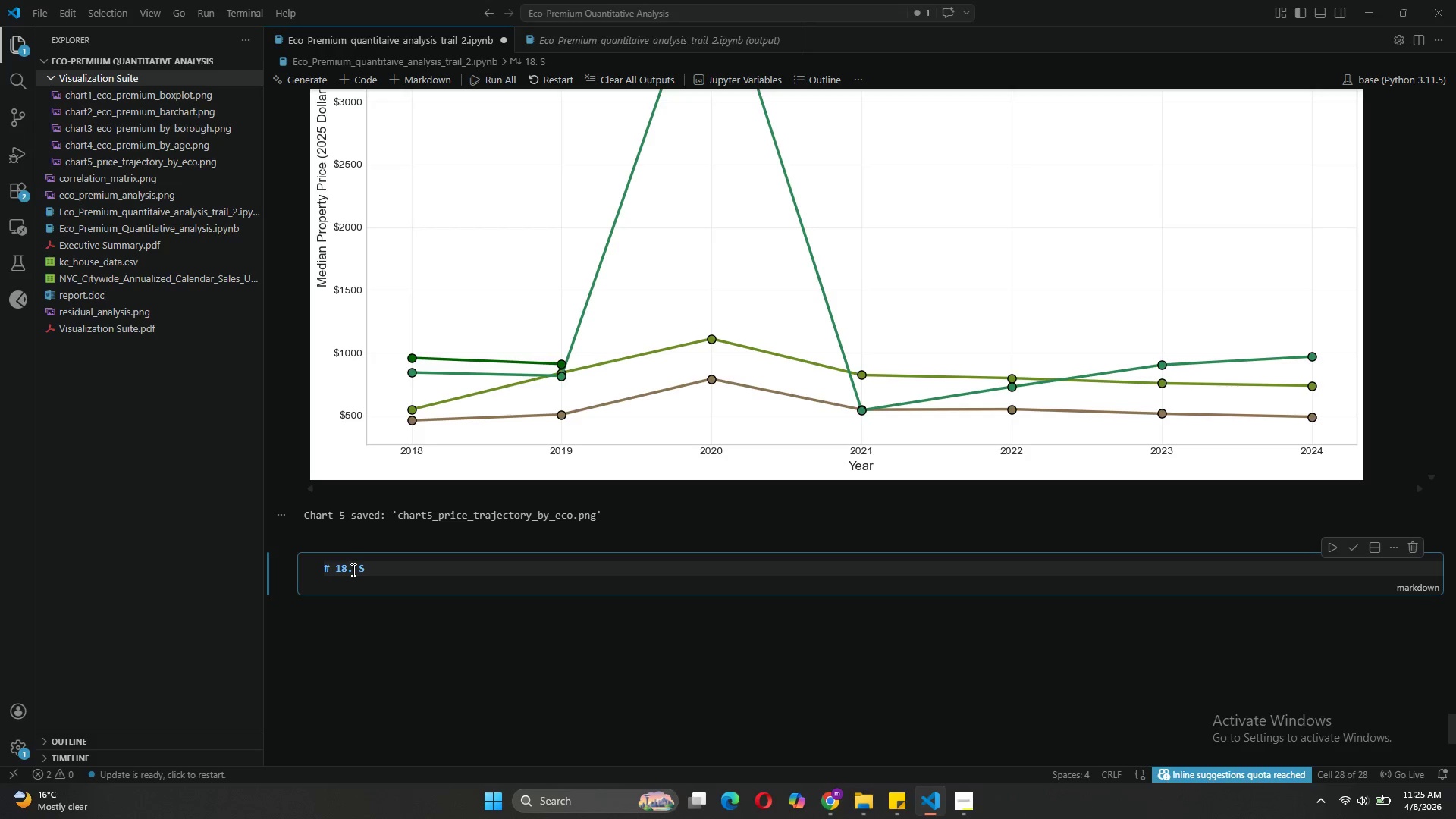 
type(UMMARY STA)
 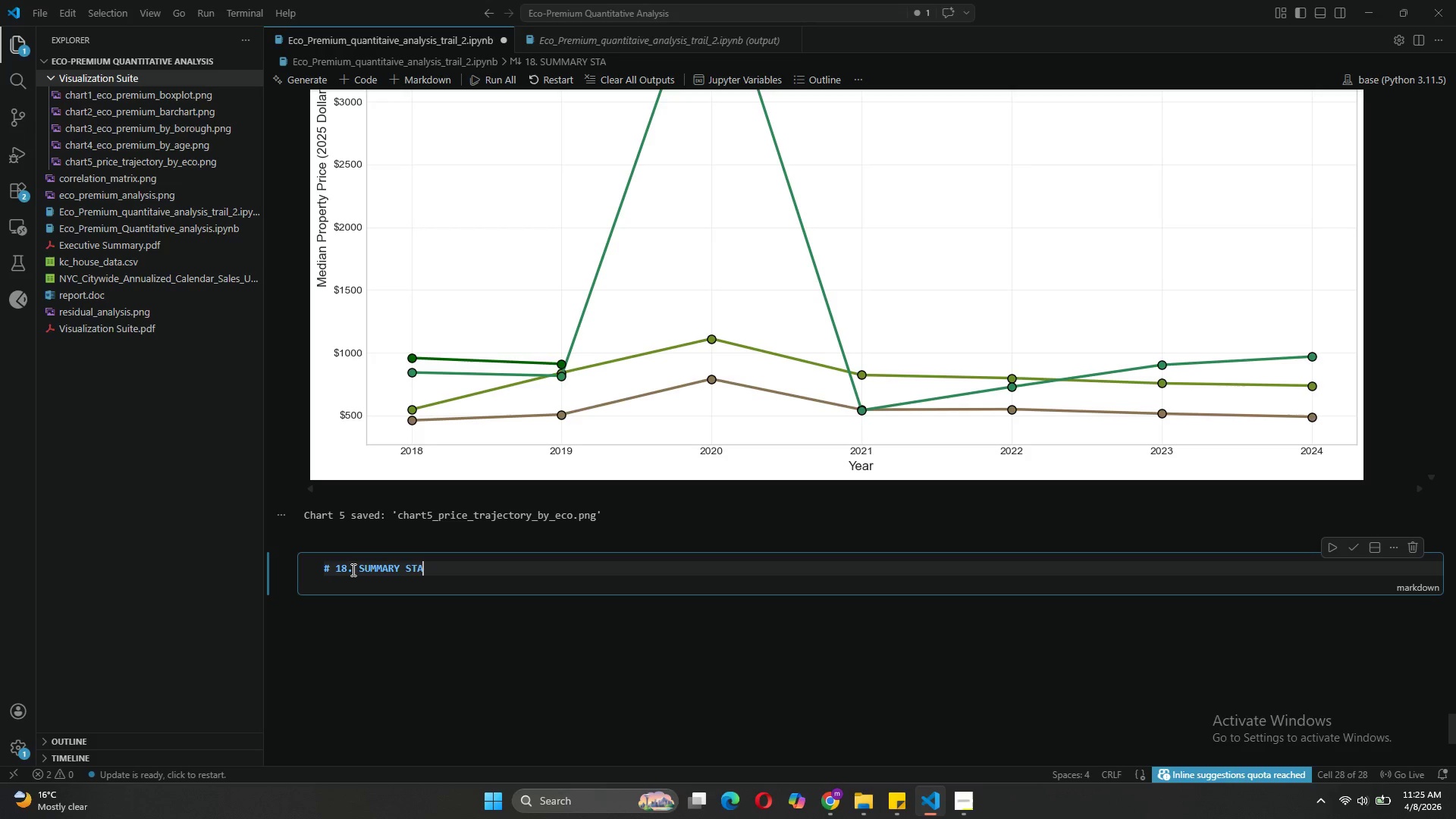 
wait(9.19)
 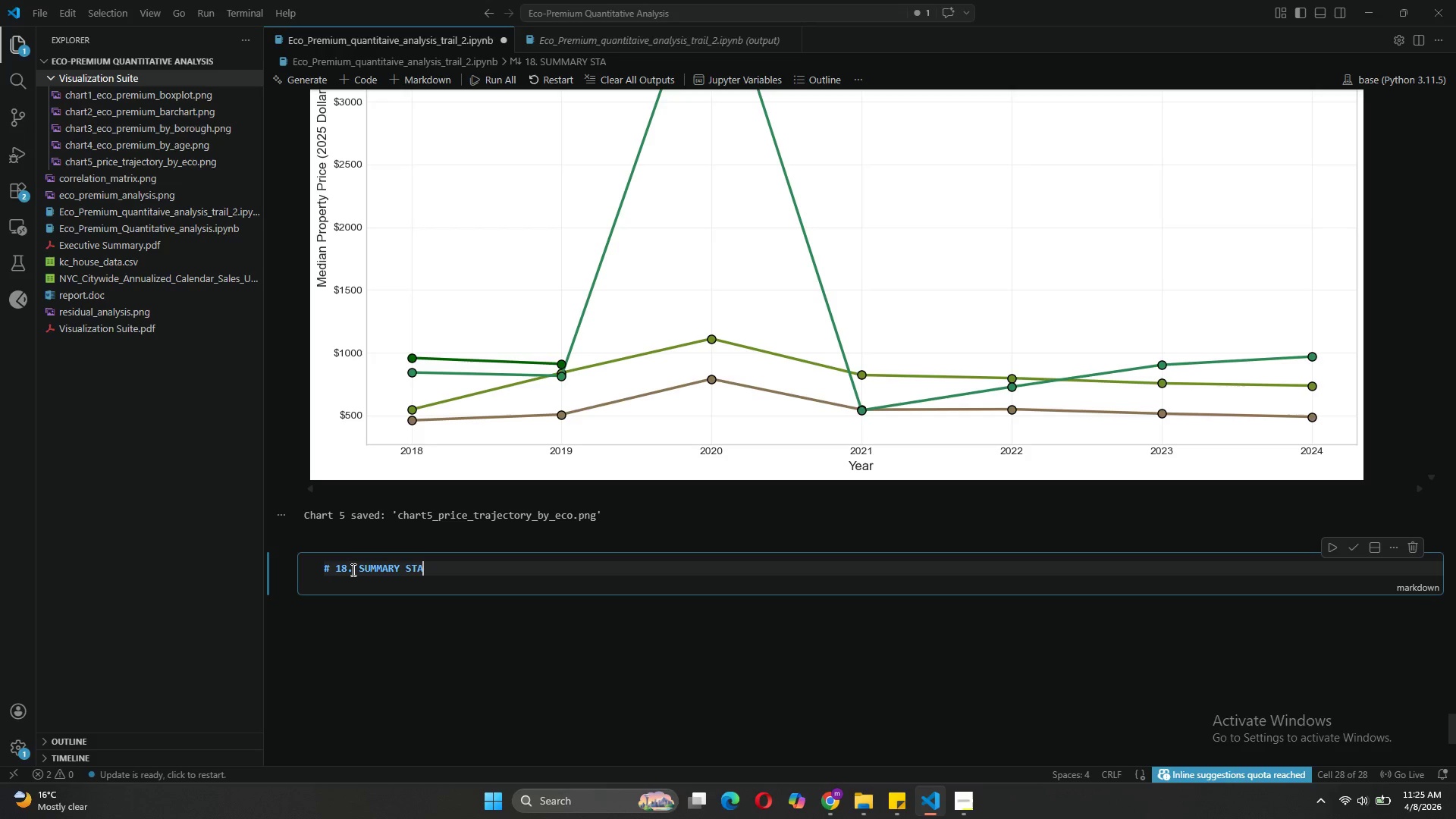 
type(TISTICS)
 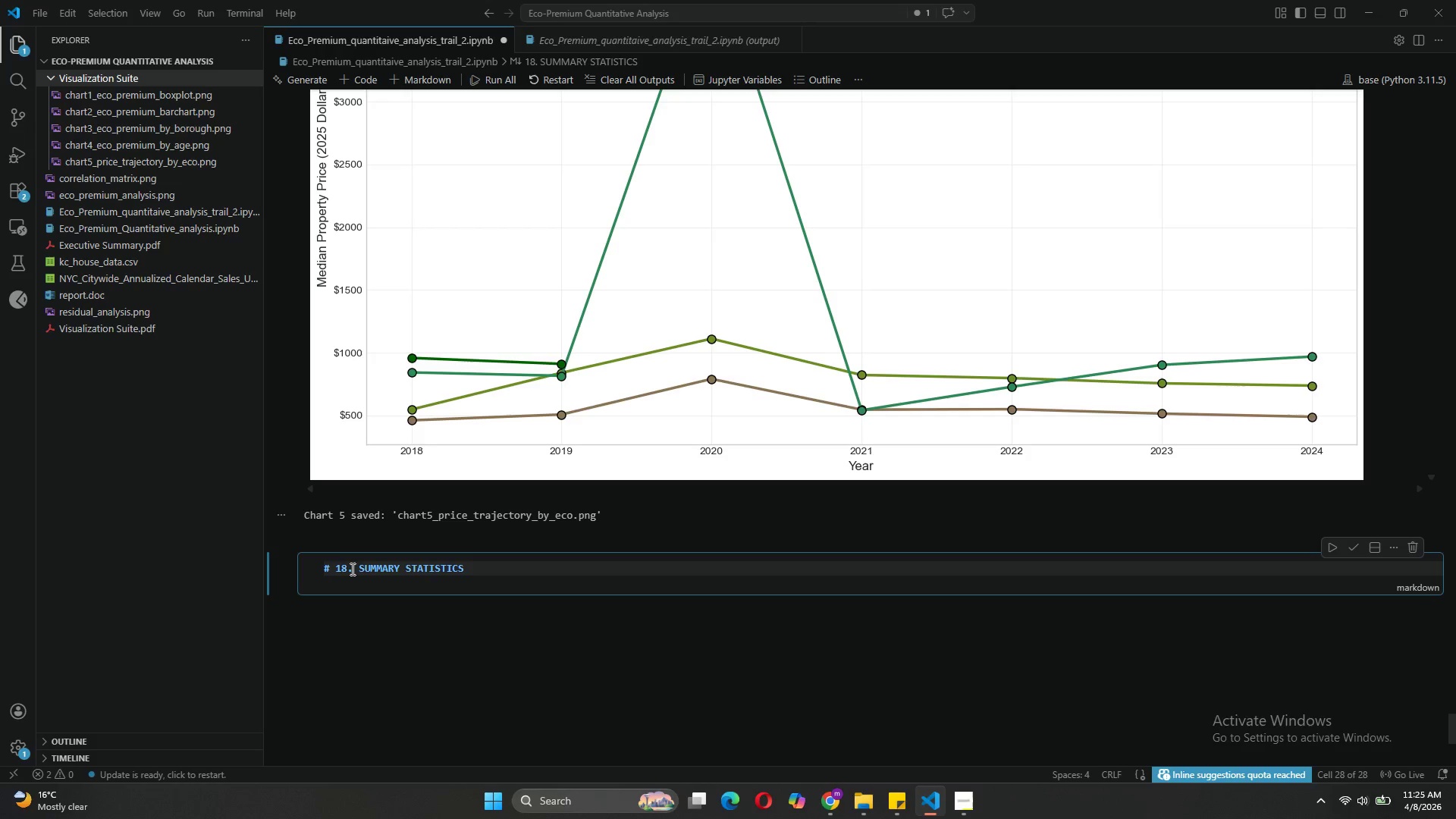 
wait(6.23)
 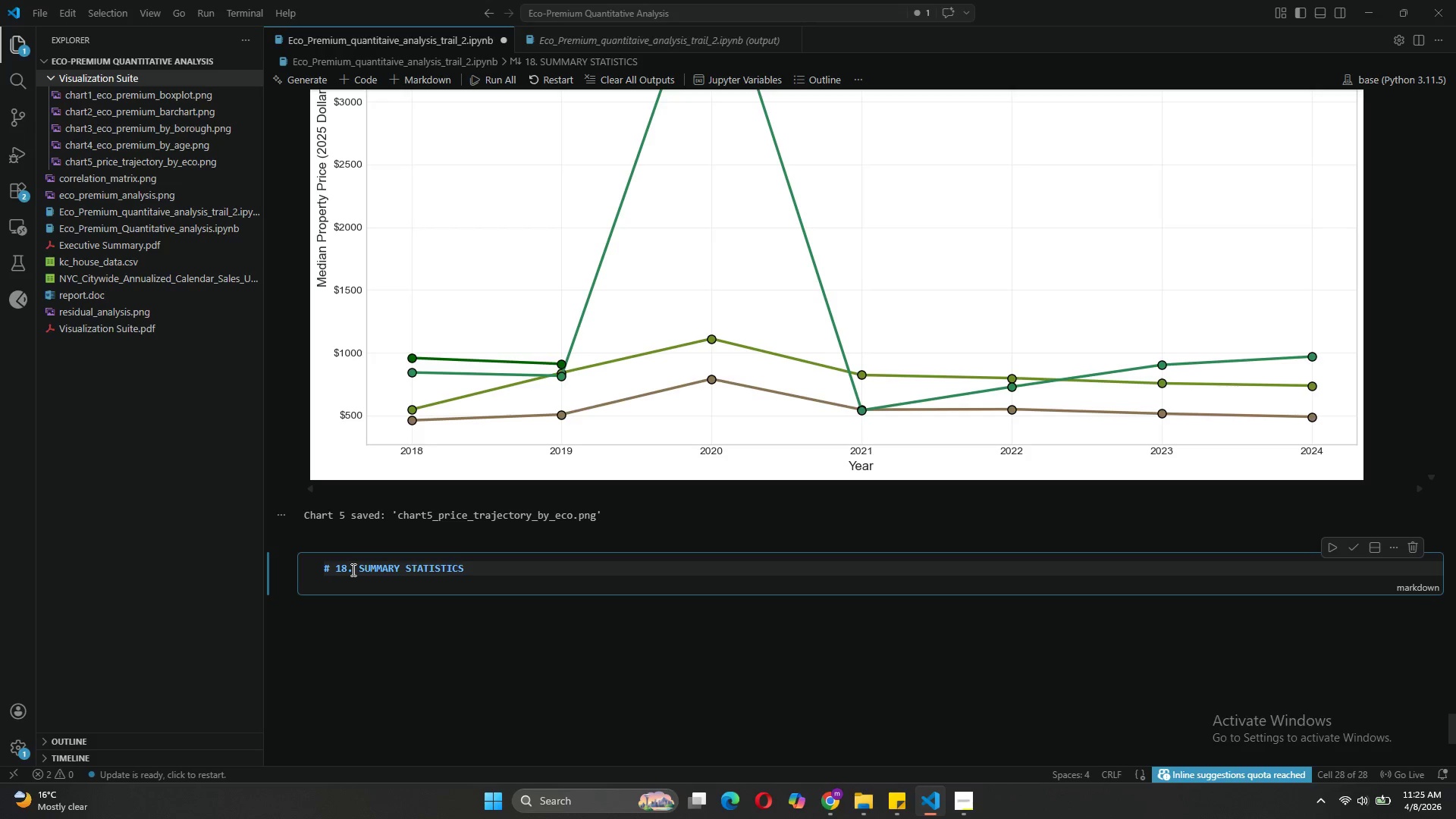 
type( TABLE)
 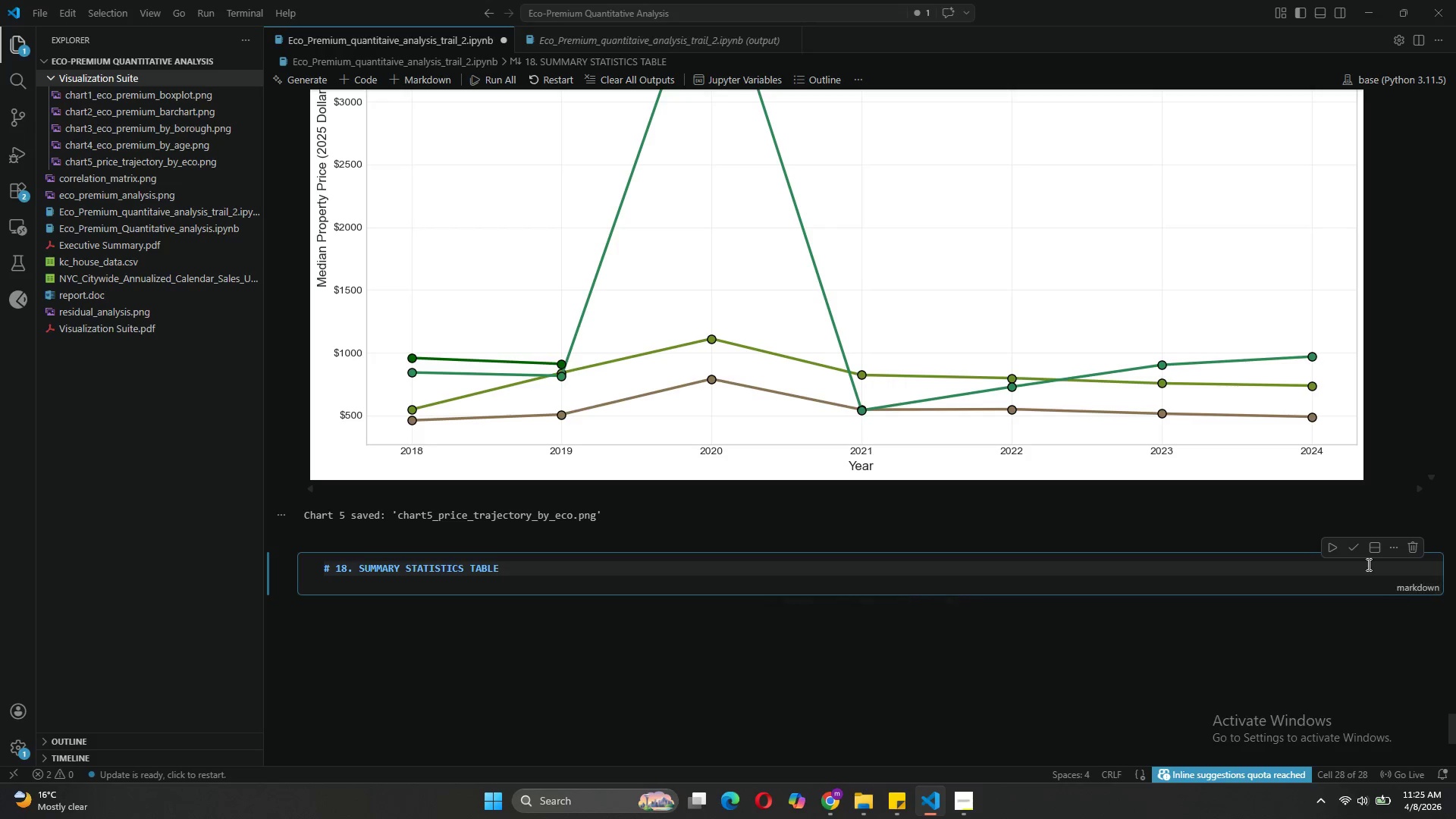 
left_click([1357, 552])
 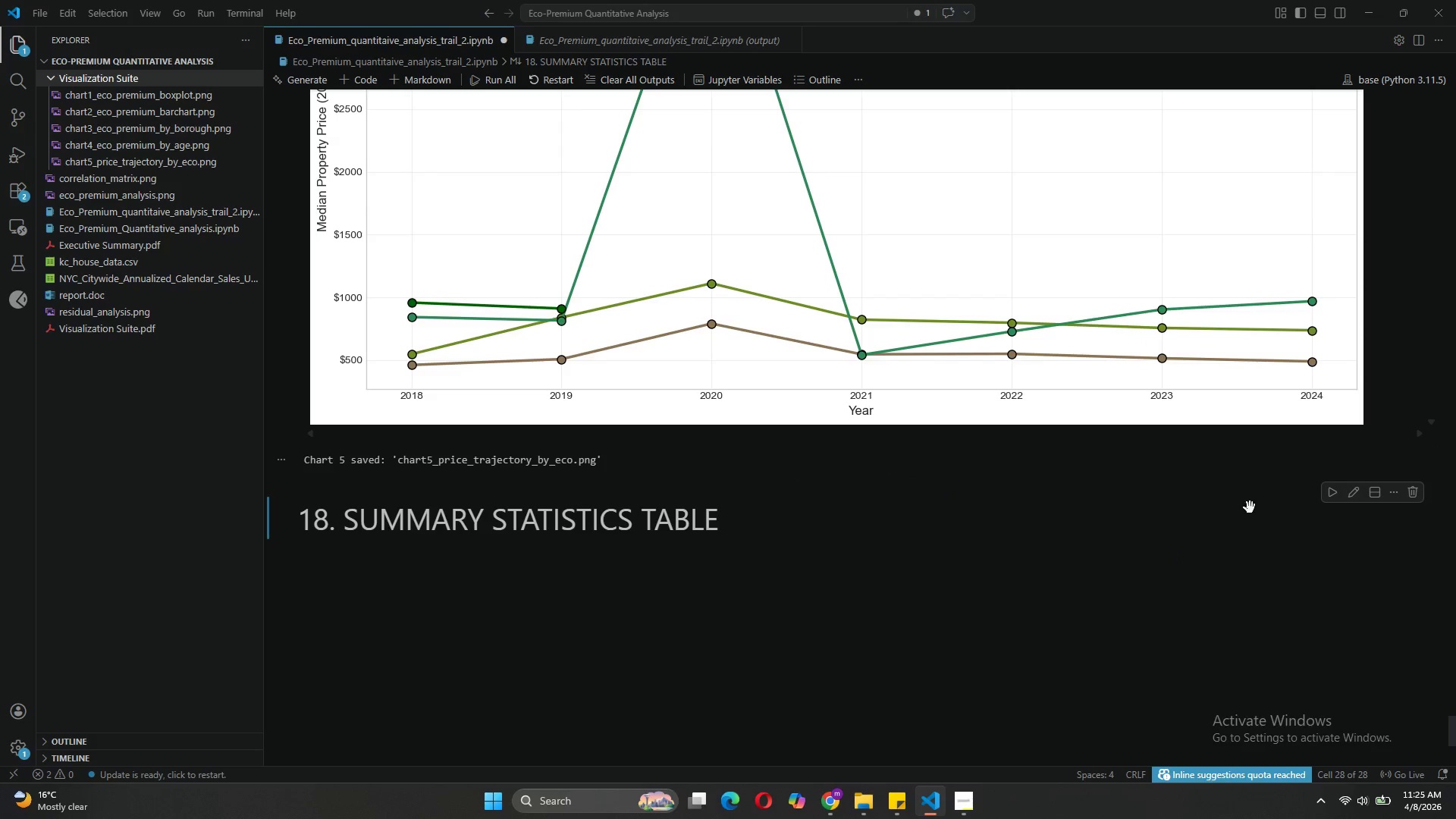 
left_click([963, 512])
 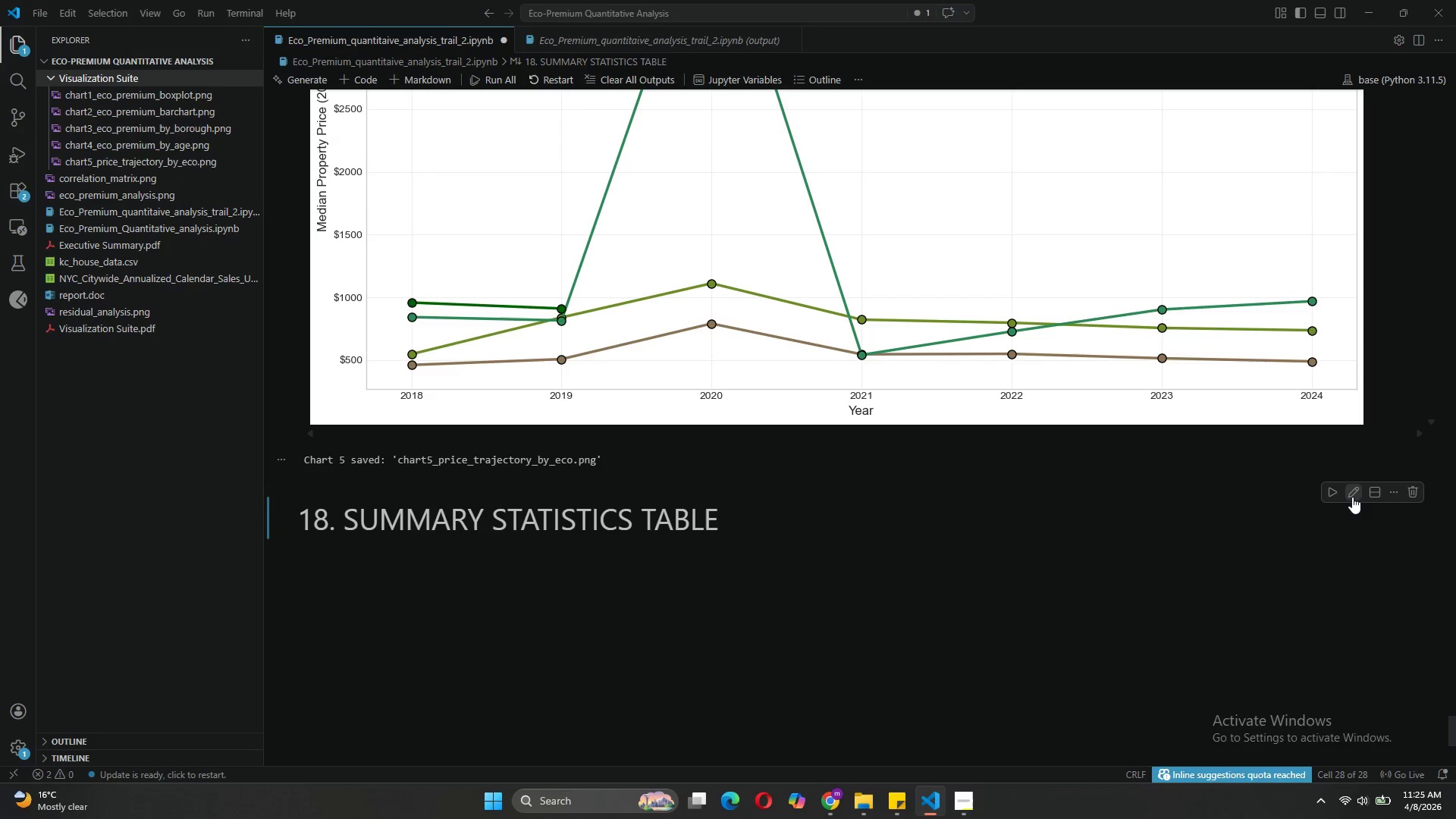 
left_click([1351, 494])
 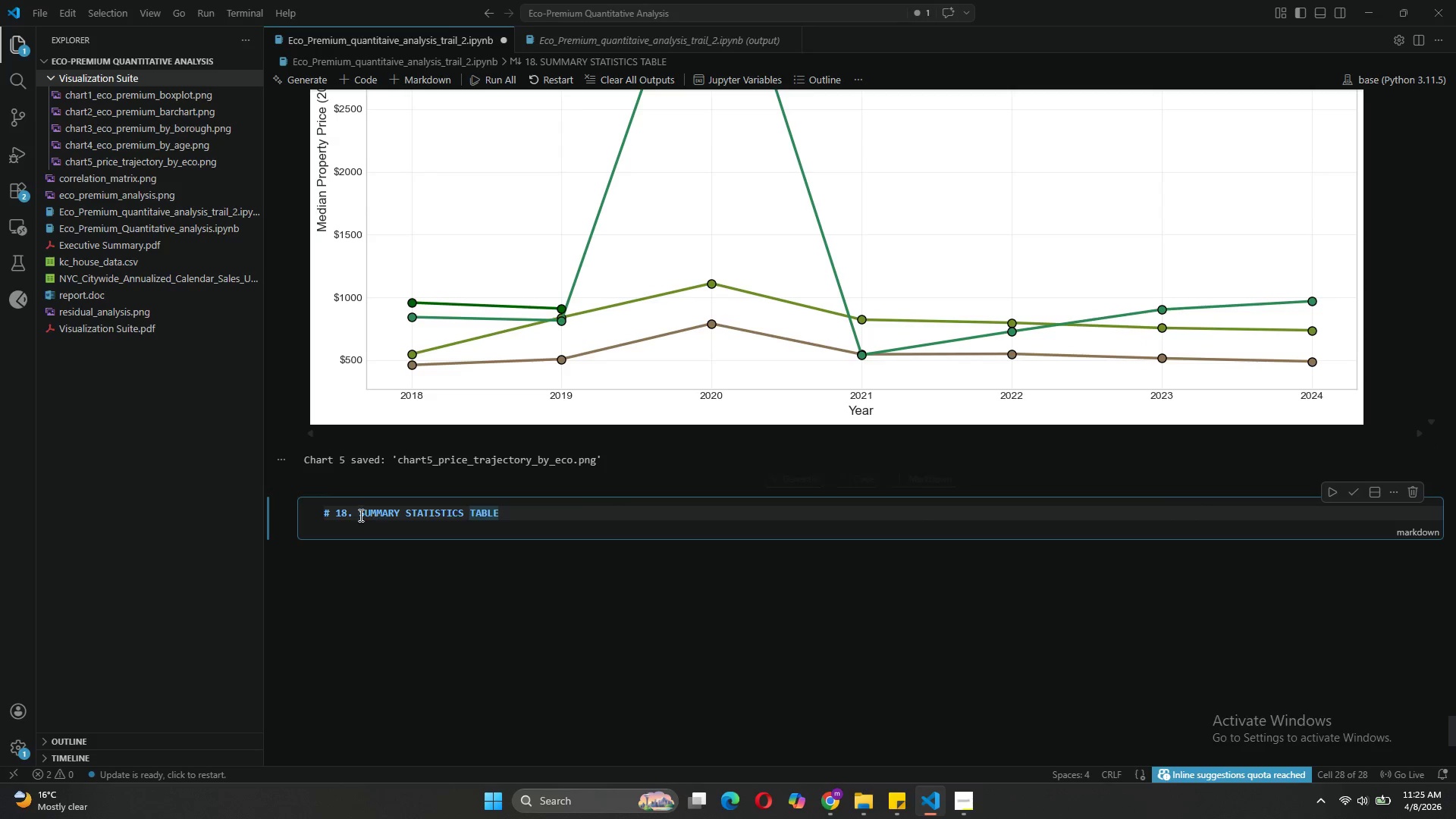 
left_click([336, 512])
 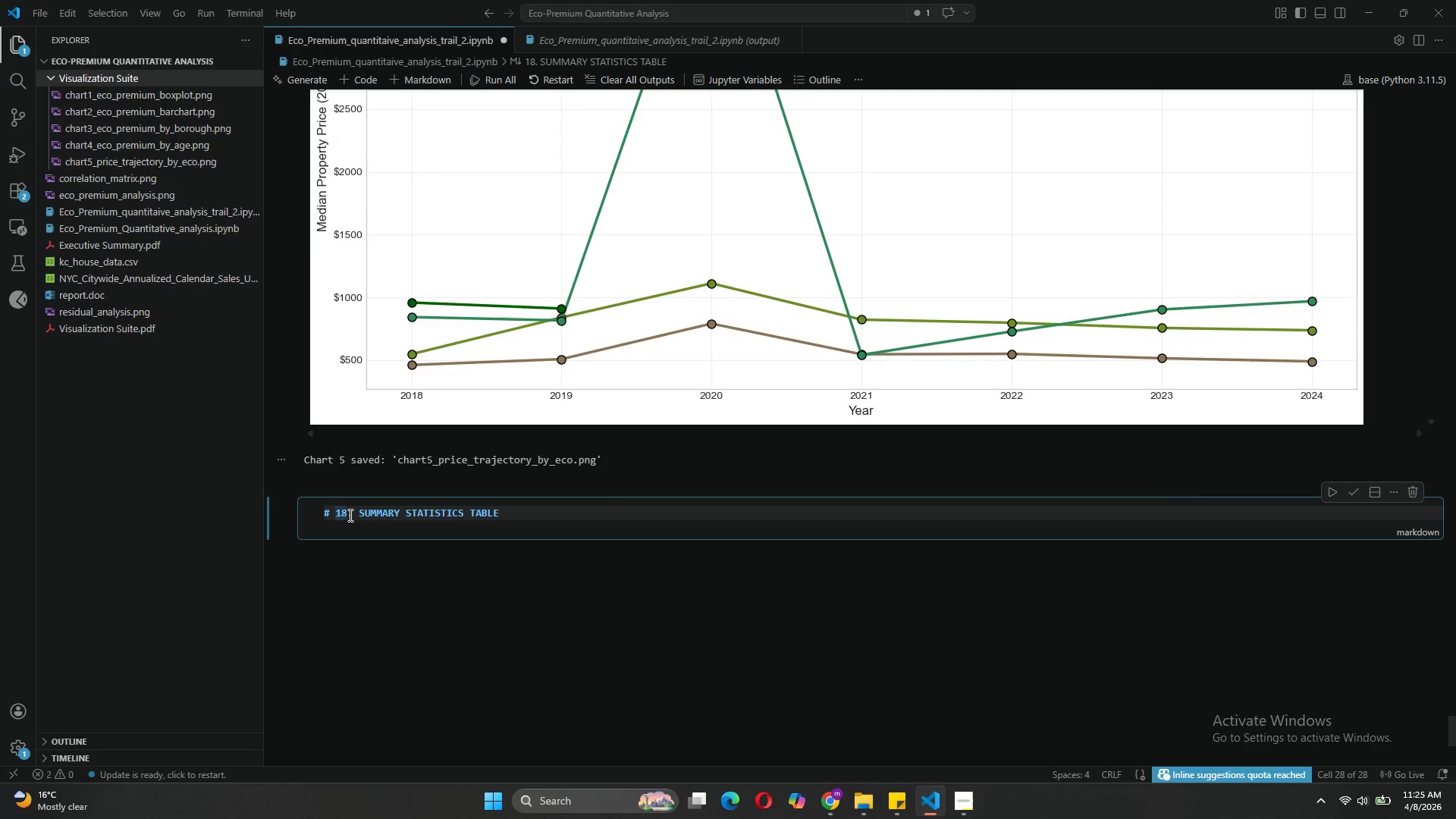 
left_click([349, 515])
 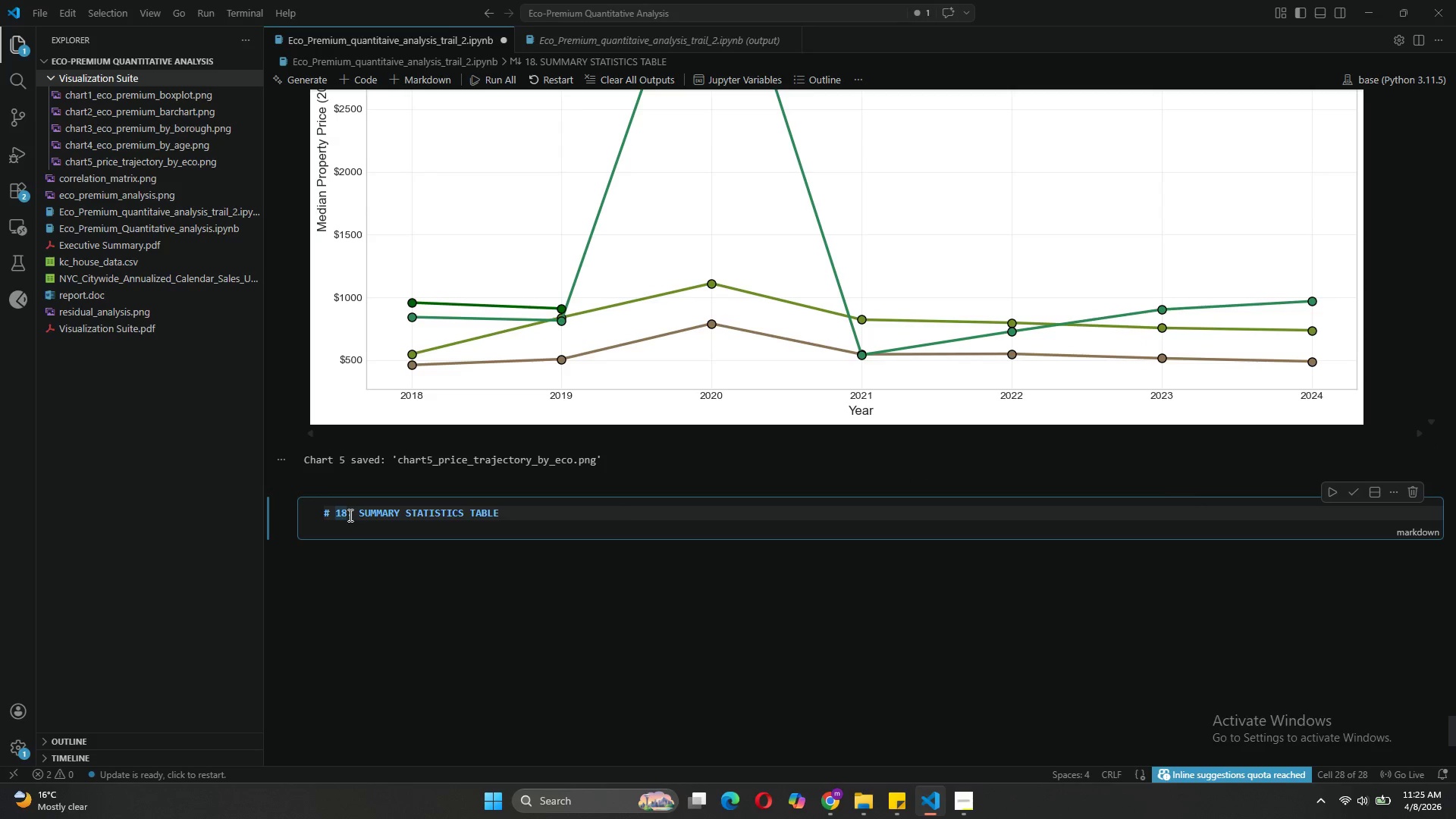 
key(Backspace)
 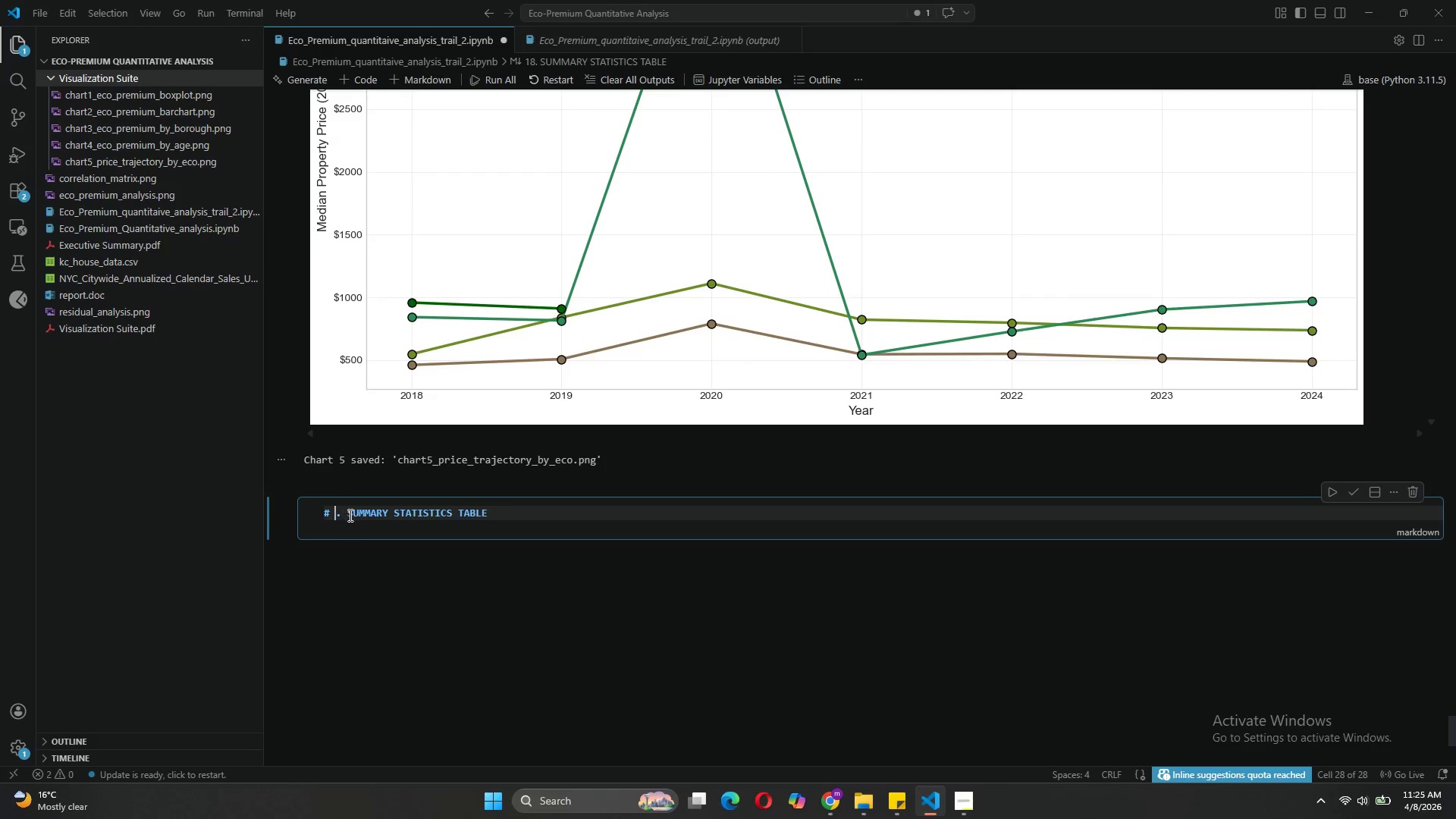 
key(Backspace)
 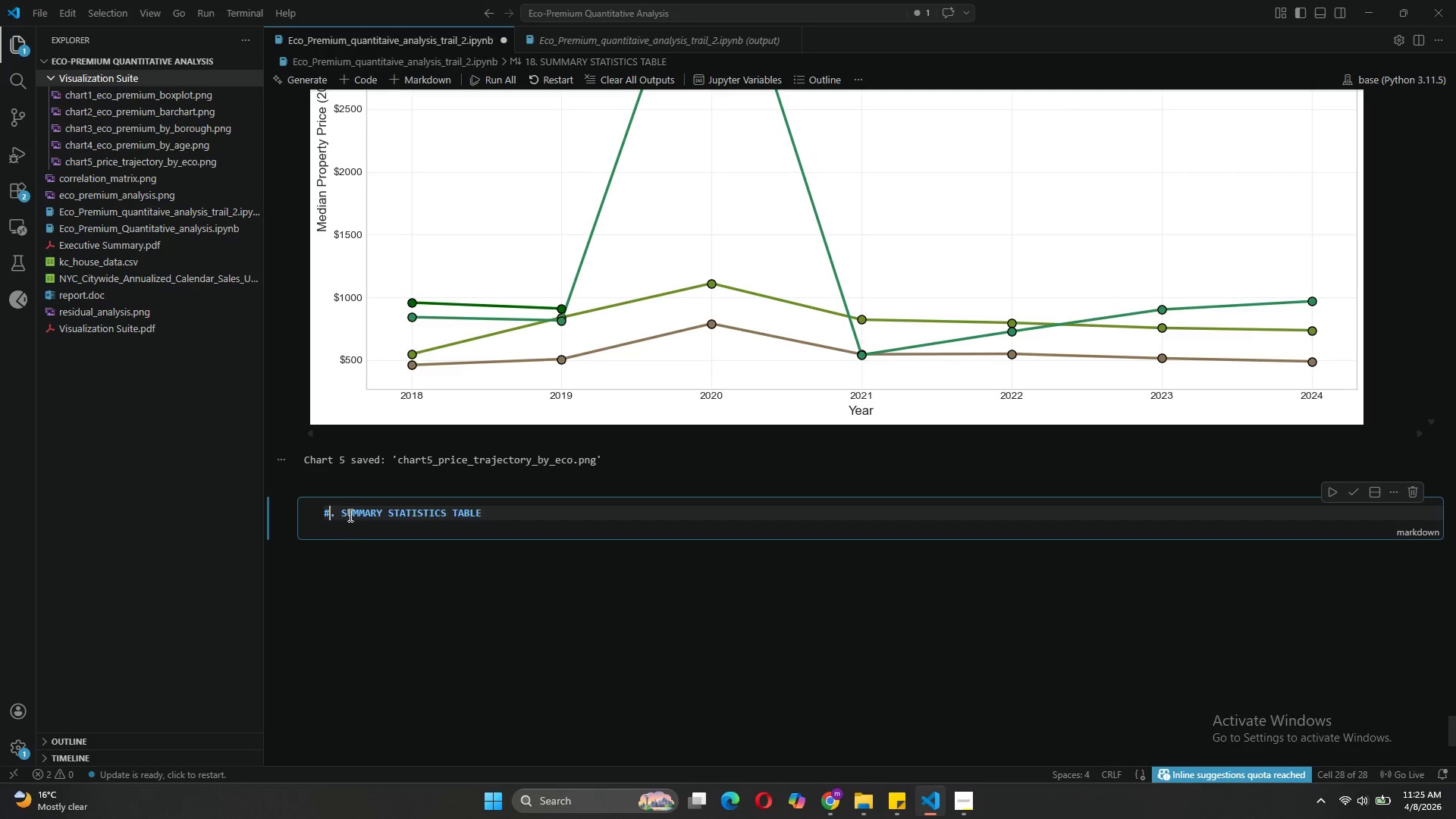 
key(Backspace)
 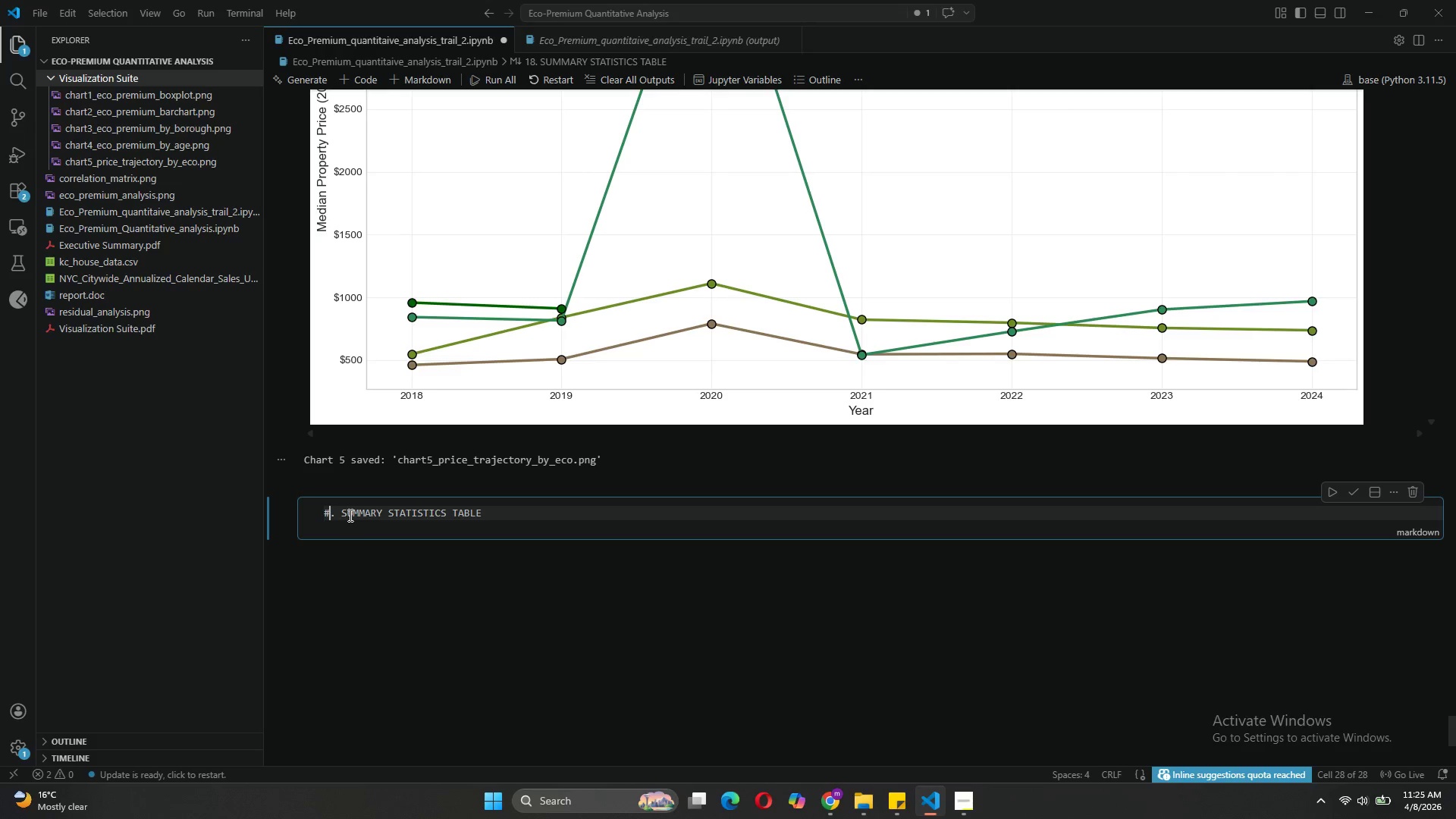 
key(Backspace)
 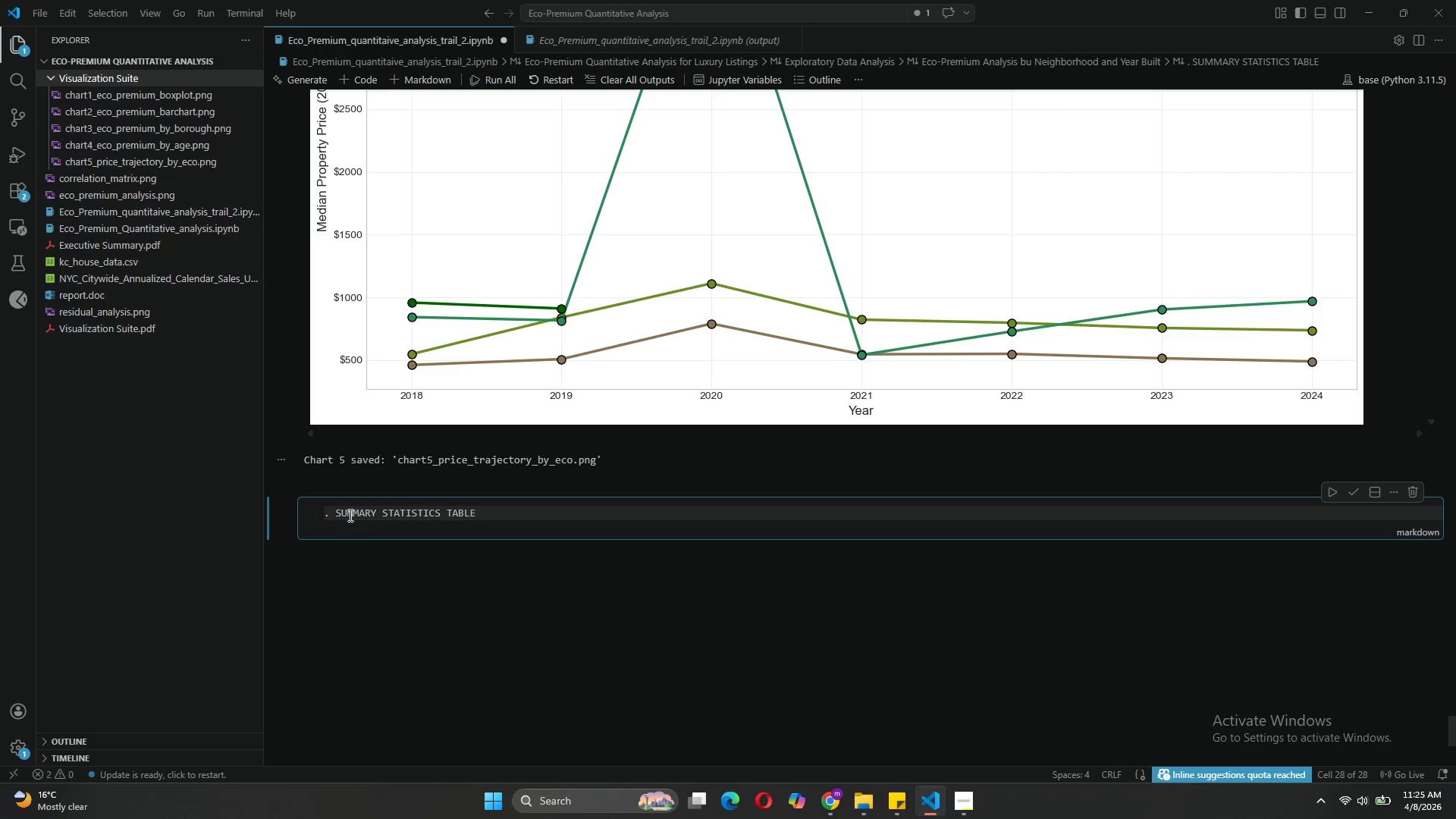 
key(ArrowRight)
 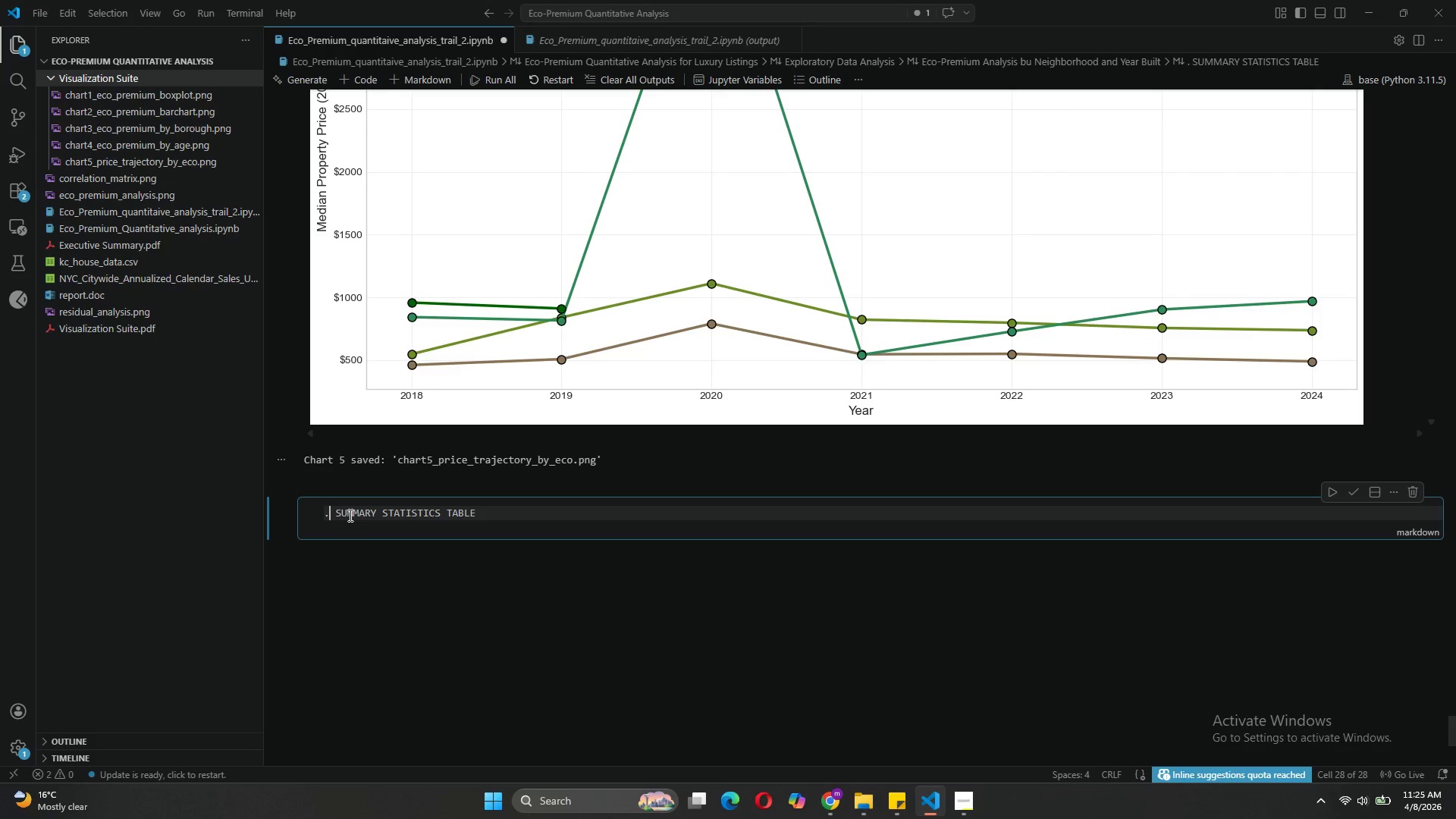 
key(Backspace)
 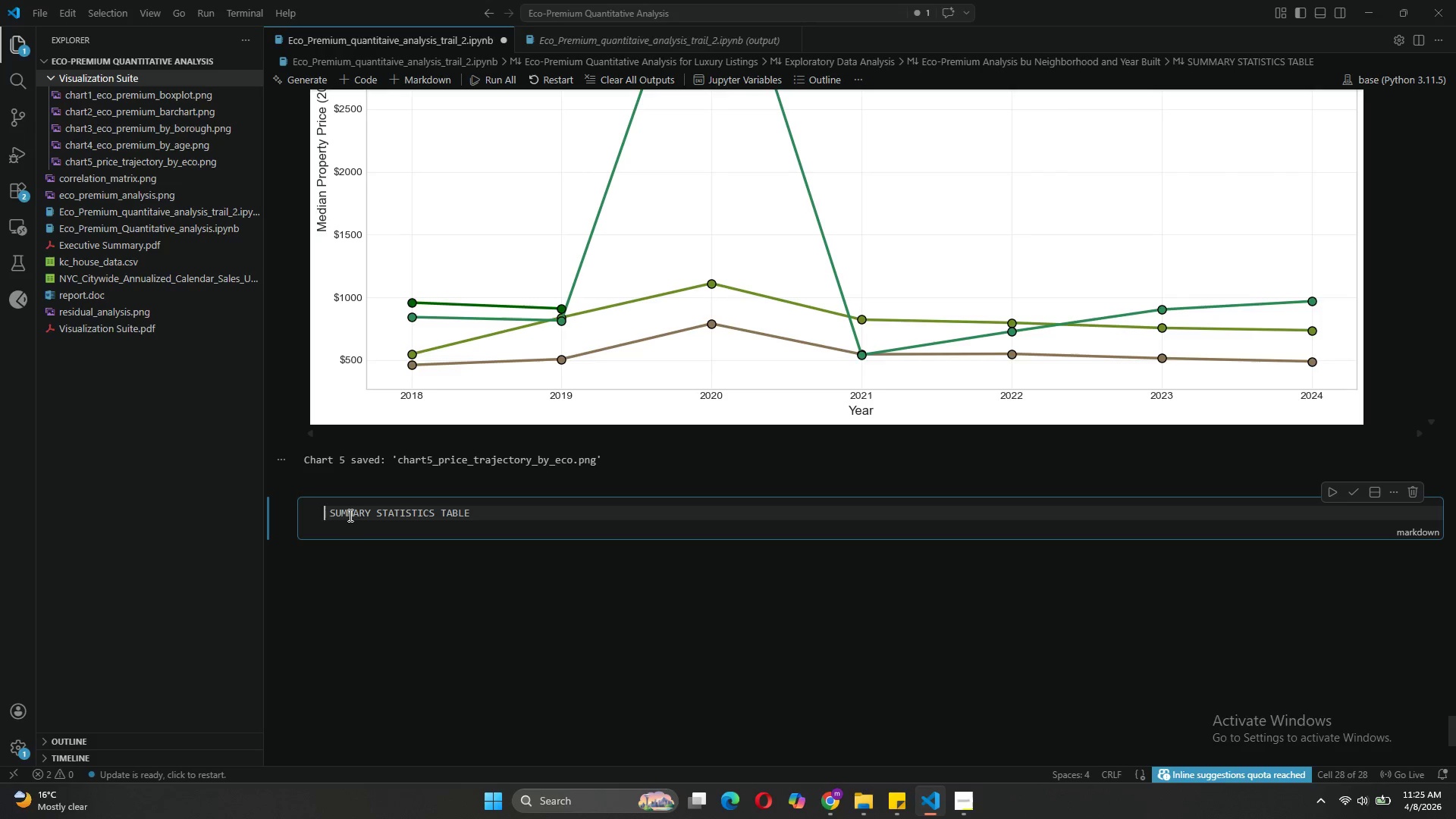 
key(Backspace)
 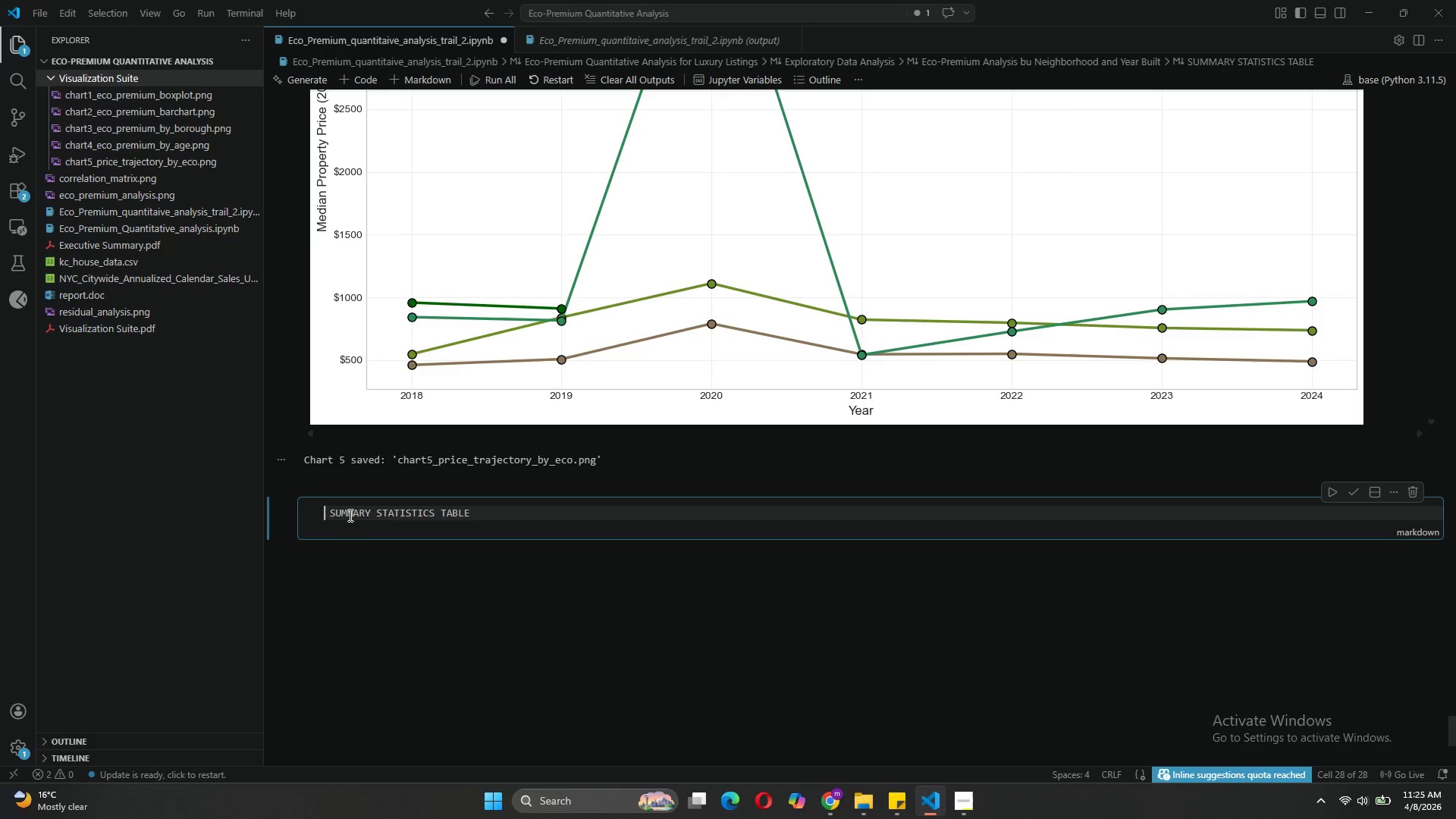 
key(ArrowRight)
 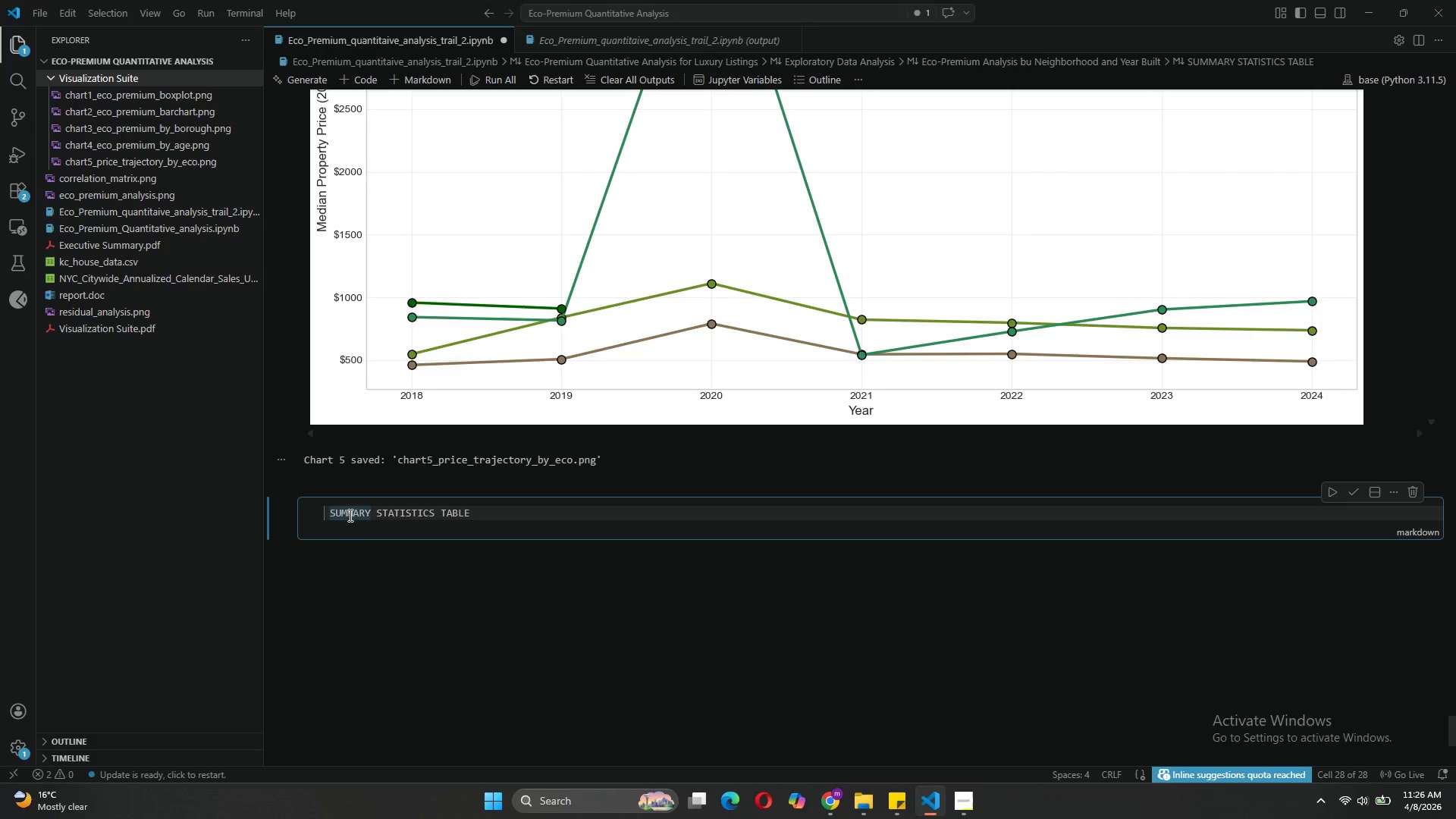 
key(Backspace)
 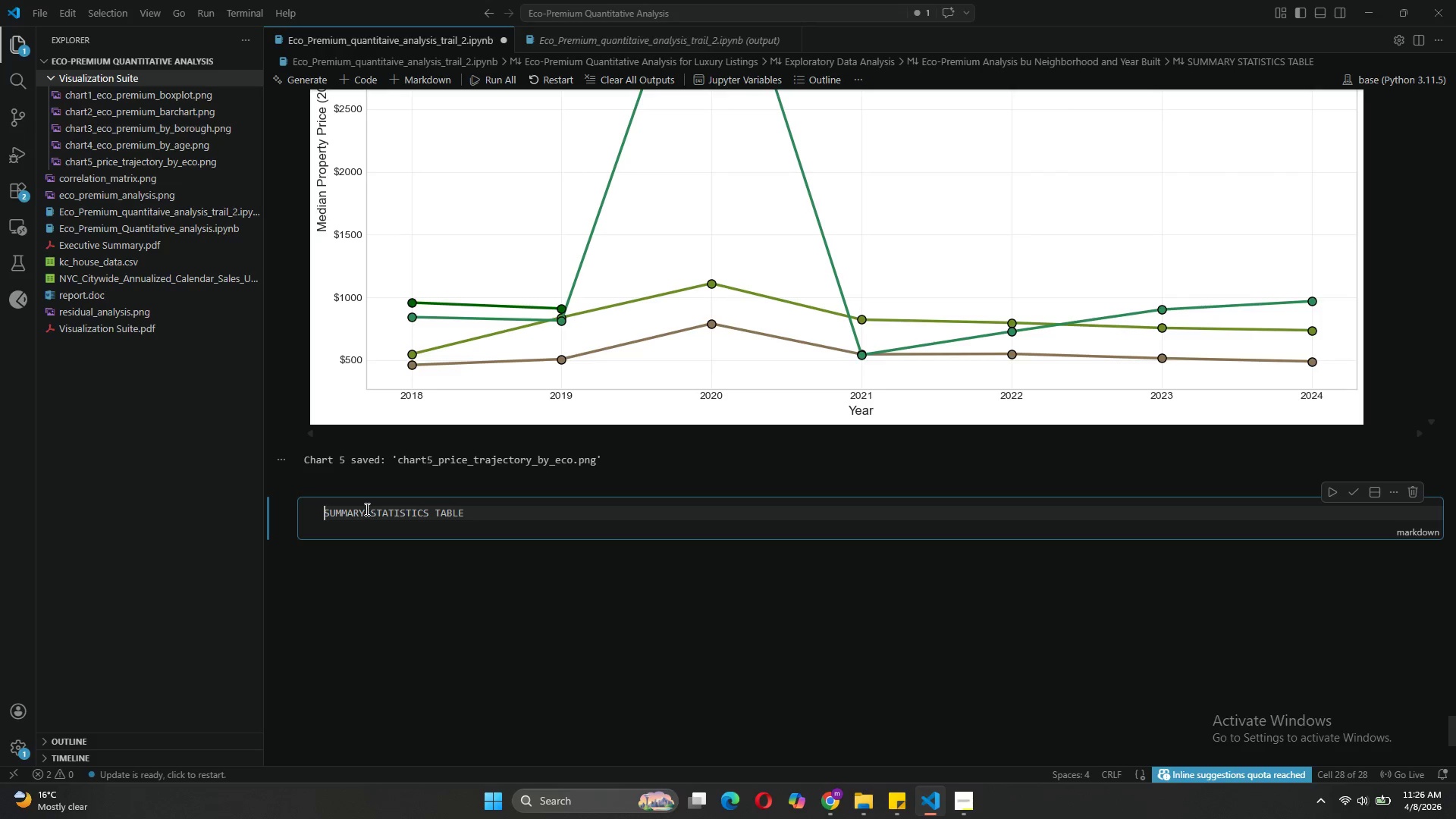 
left_click([365, 509])
 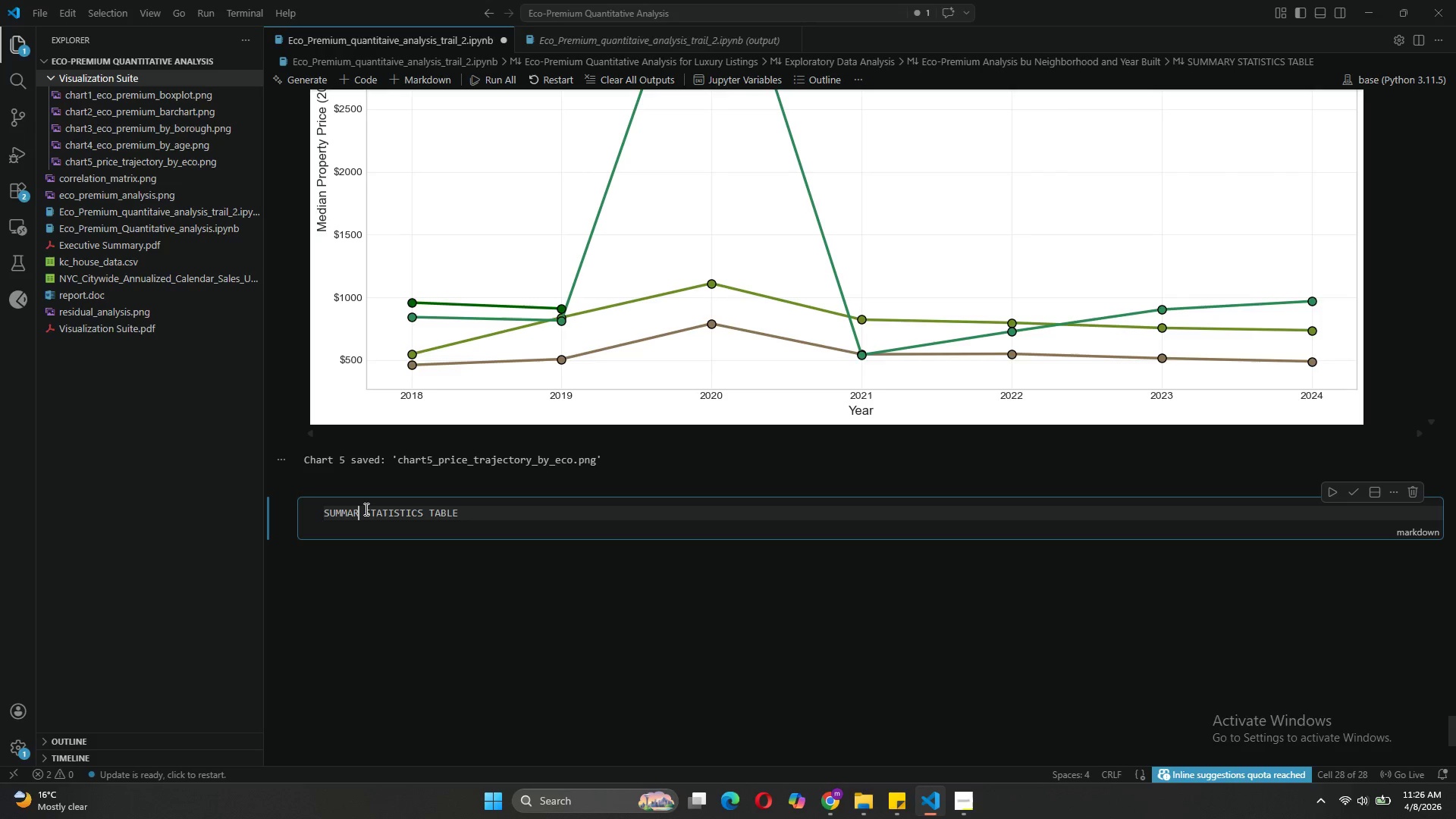 
key(Backspace)
key(Backspace)
key(Backspace)
key(Backspace)
key(Backspace)
key(Backspace)
type(UMMARY)
key(Backspace)
key(Backspace)
key(Backspace)
key(Backspace)
key(Backspace)
key(Backspace)
type(ummary)
 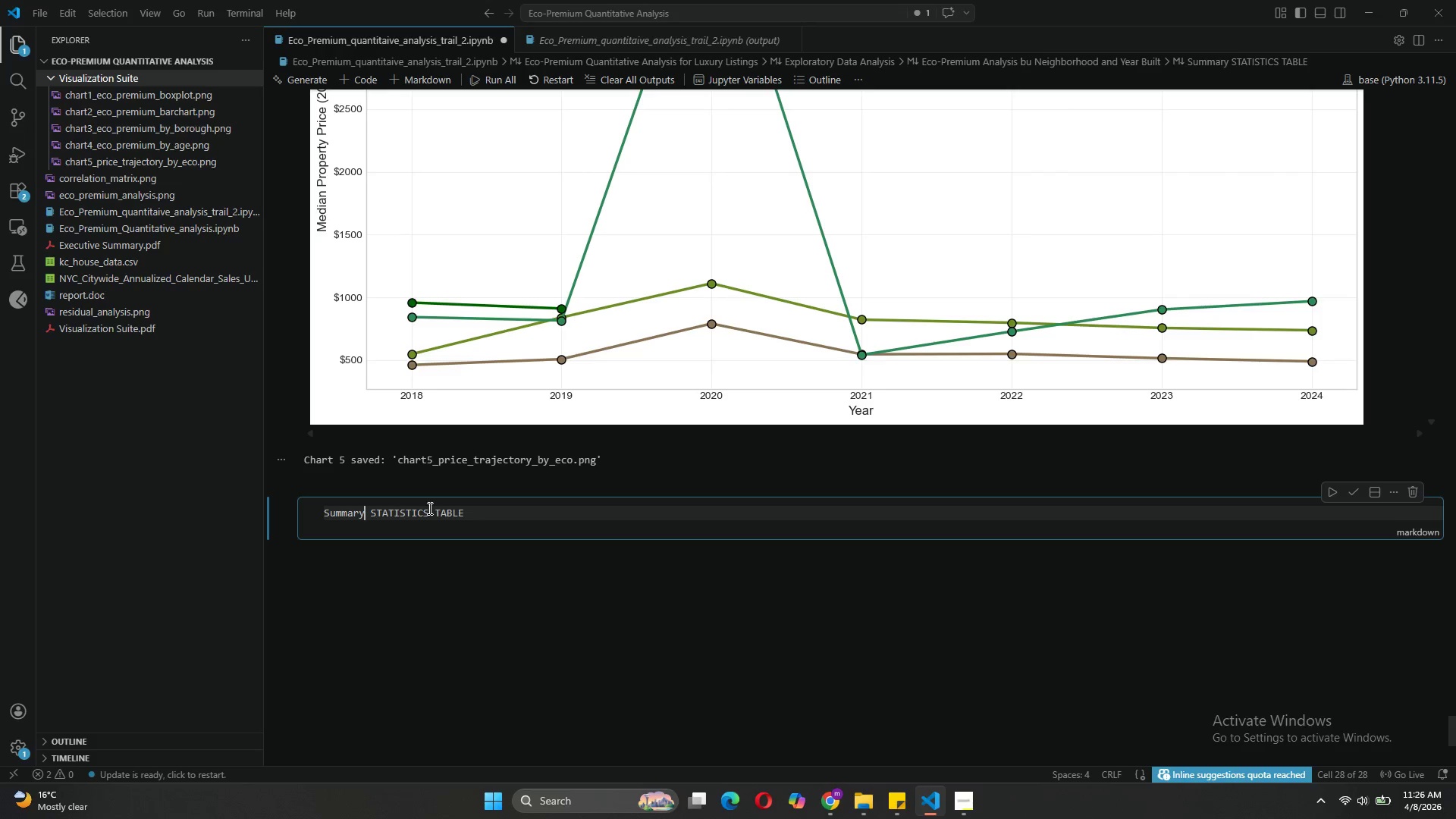 
left_click_drag(start_coordinate=[428, 508], to_coordinate=[377, 512])
 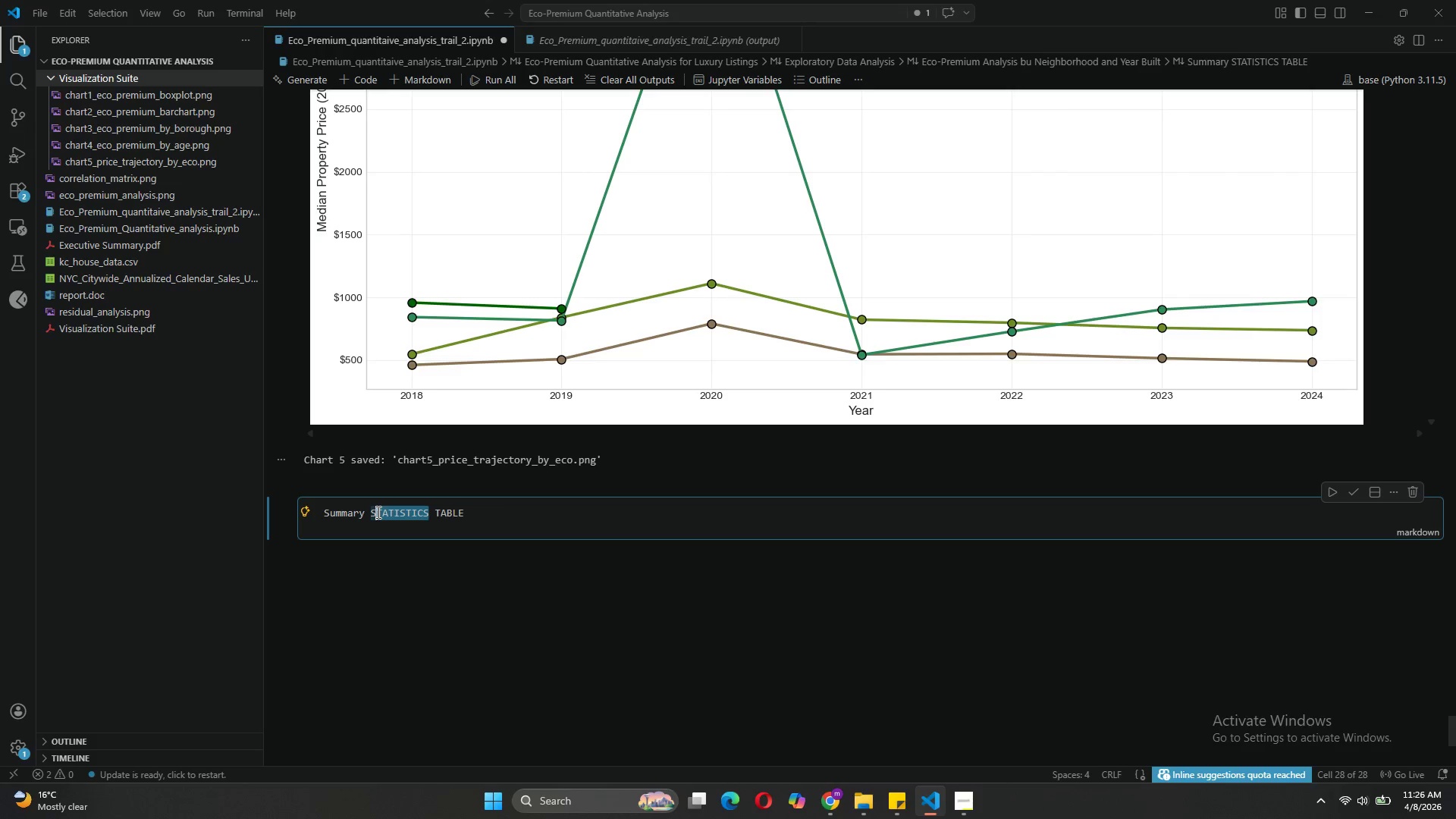 
type(tatistics)
 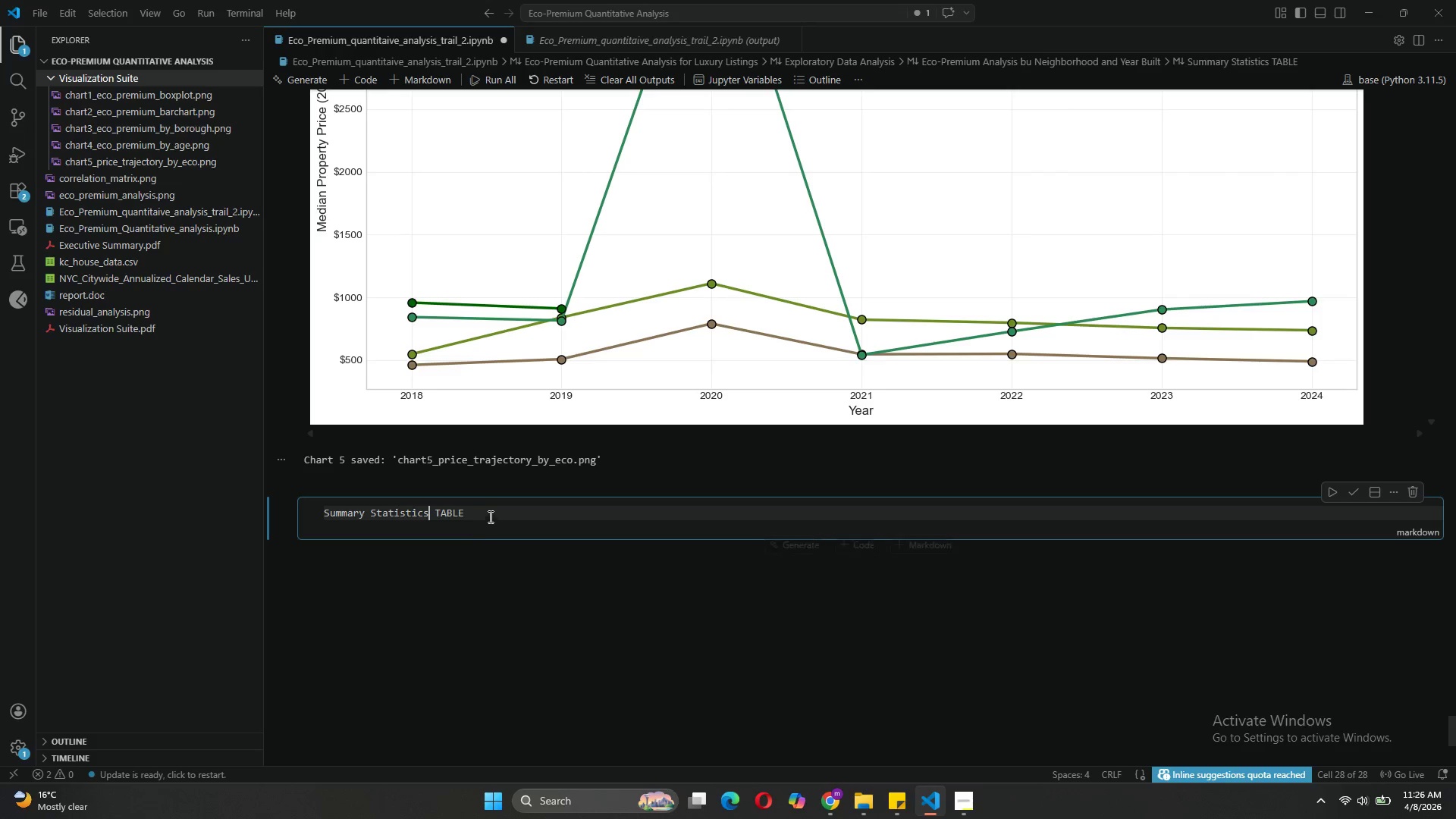 
left_click([482, 513])
 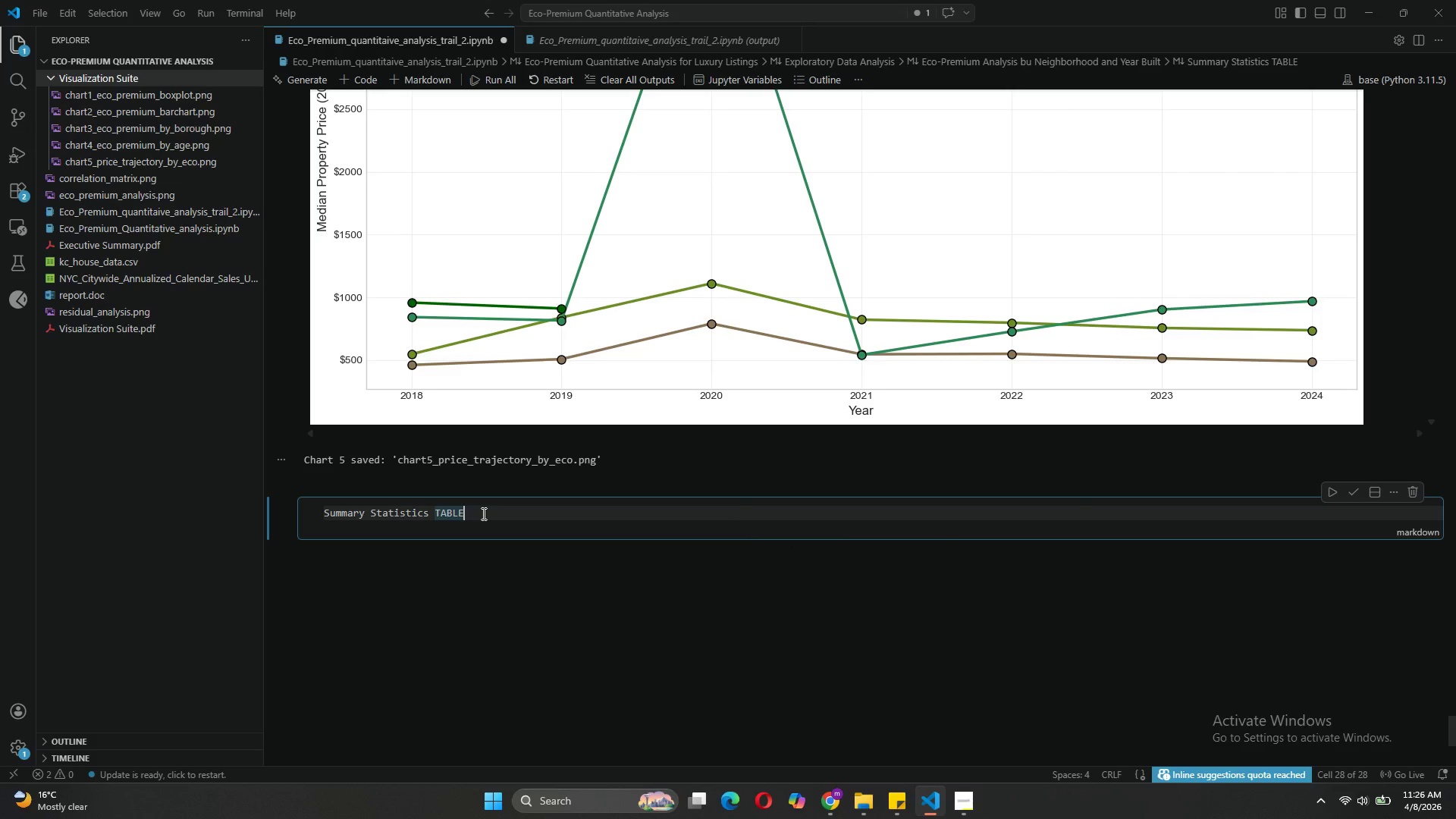 
key(Backspace)
 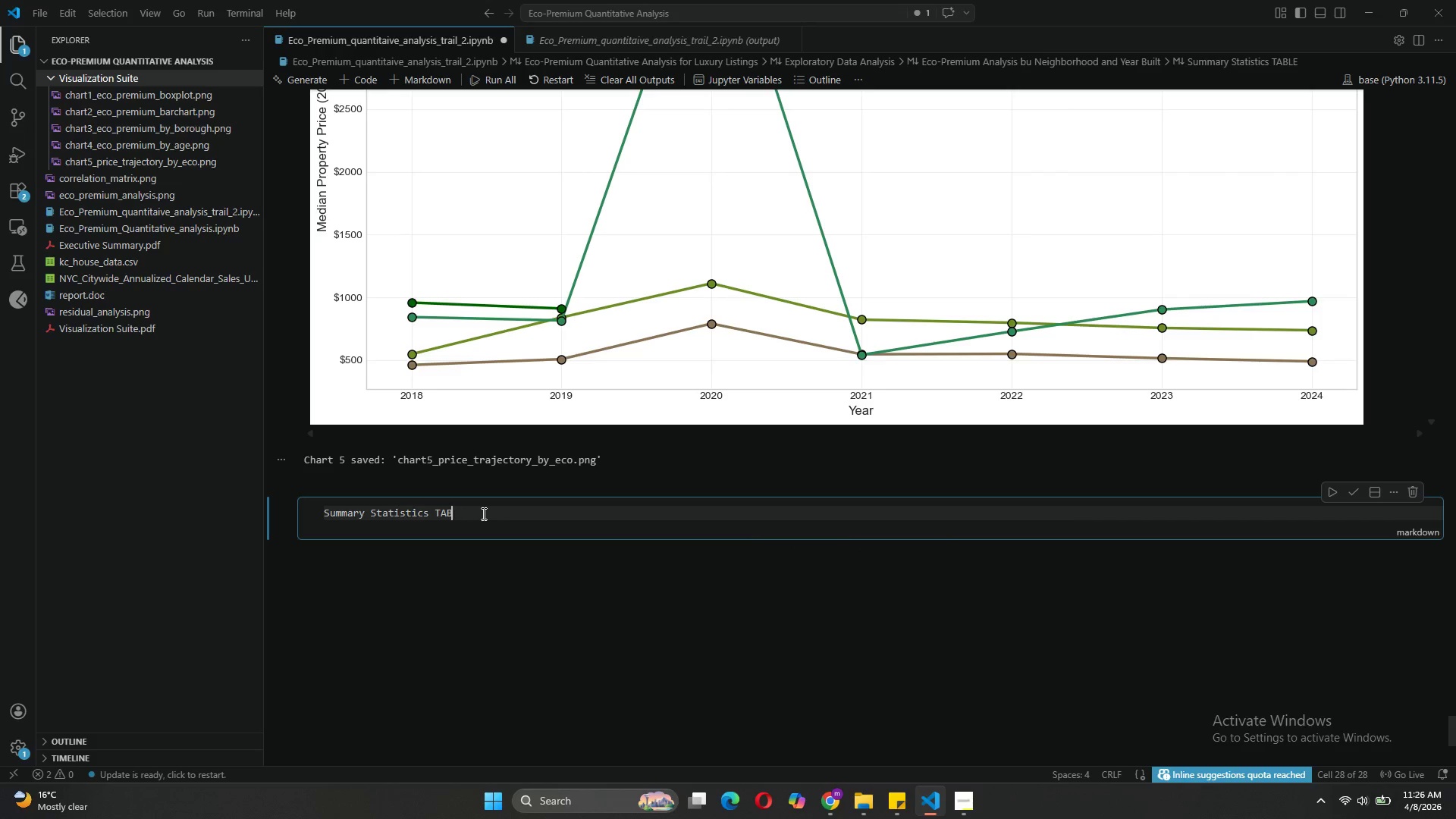 
key(Backspace)
 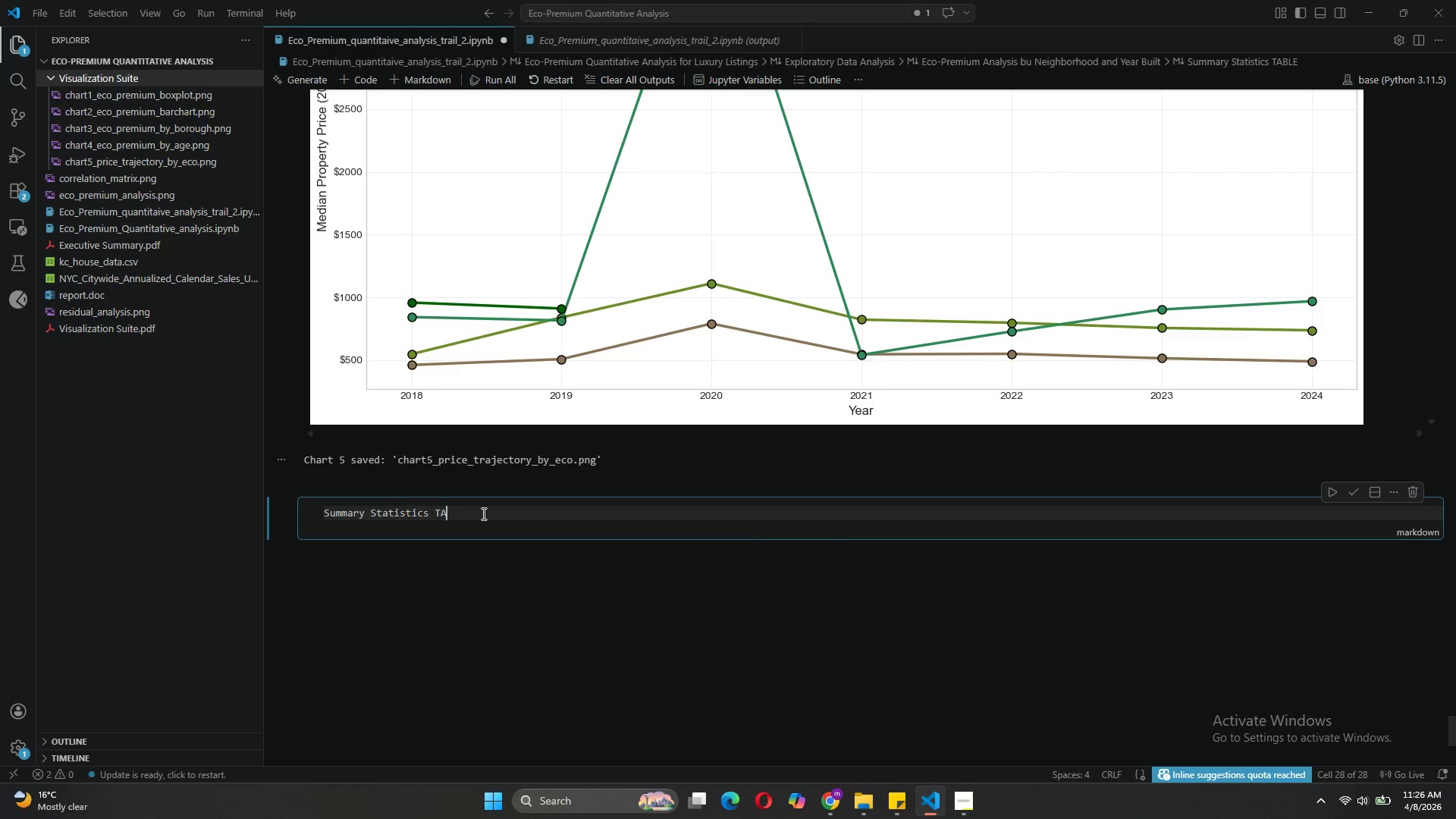 
key(Backspace)
 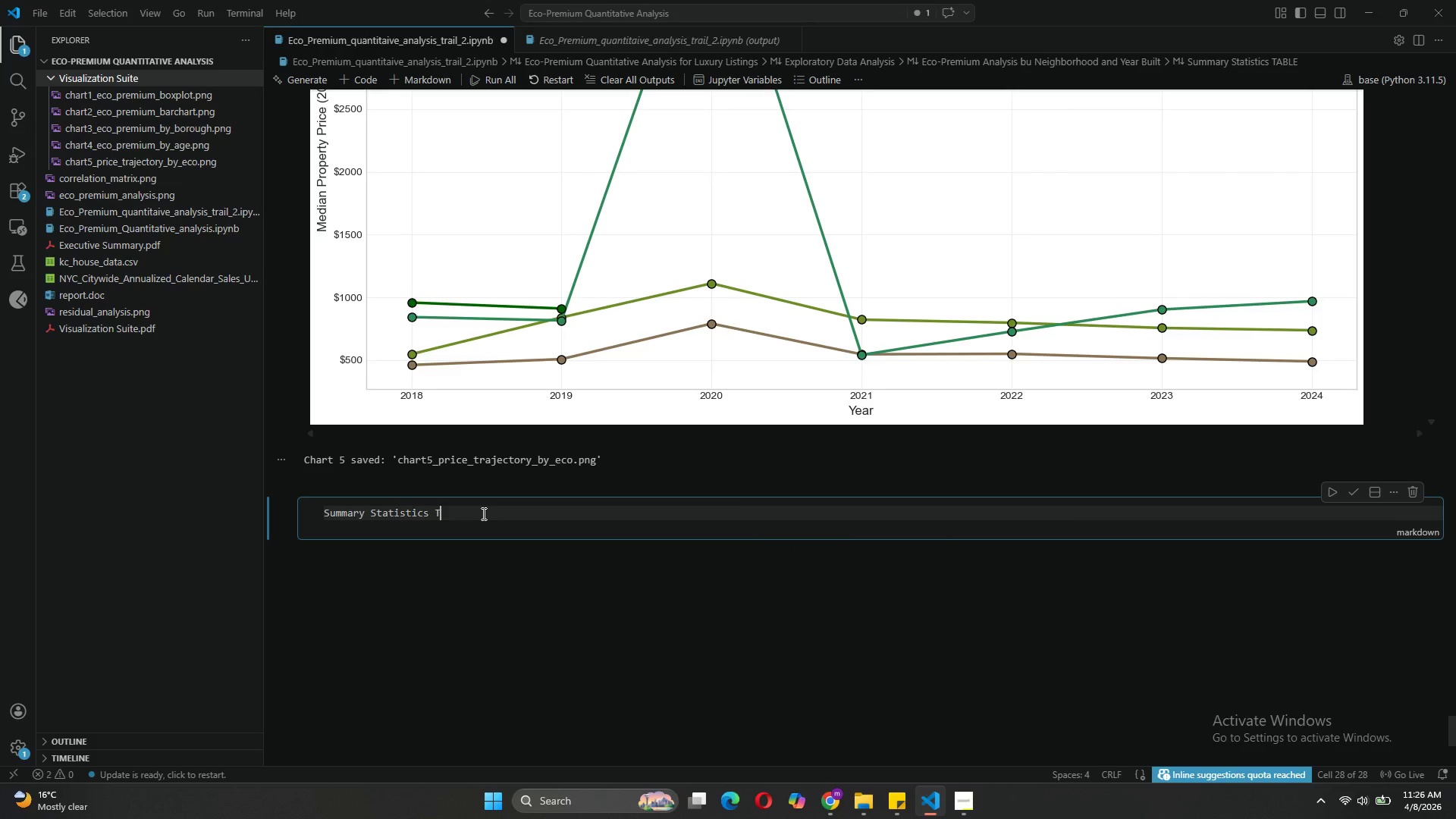 
key(Backspace)
 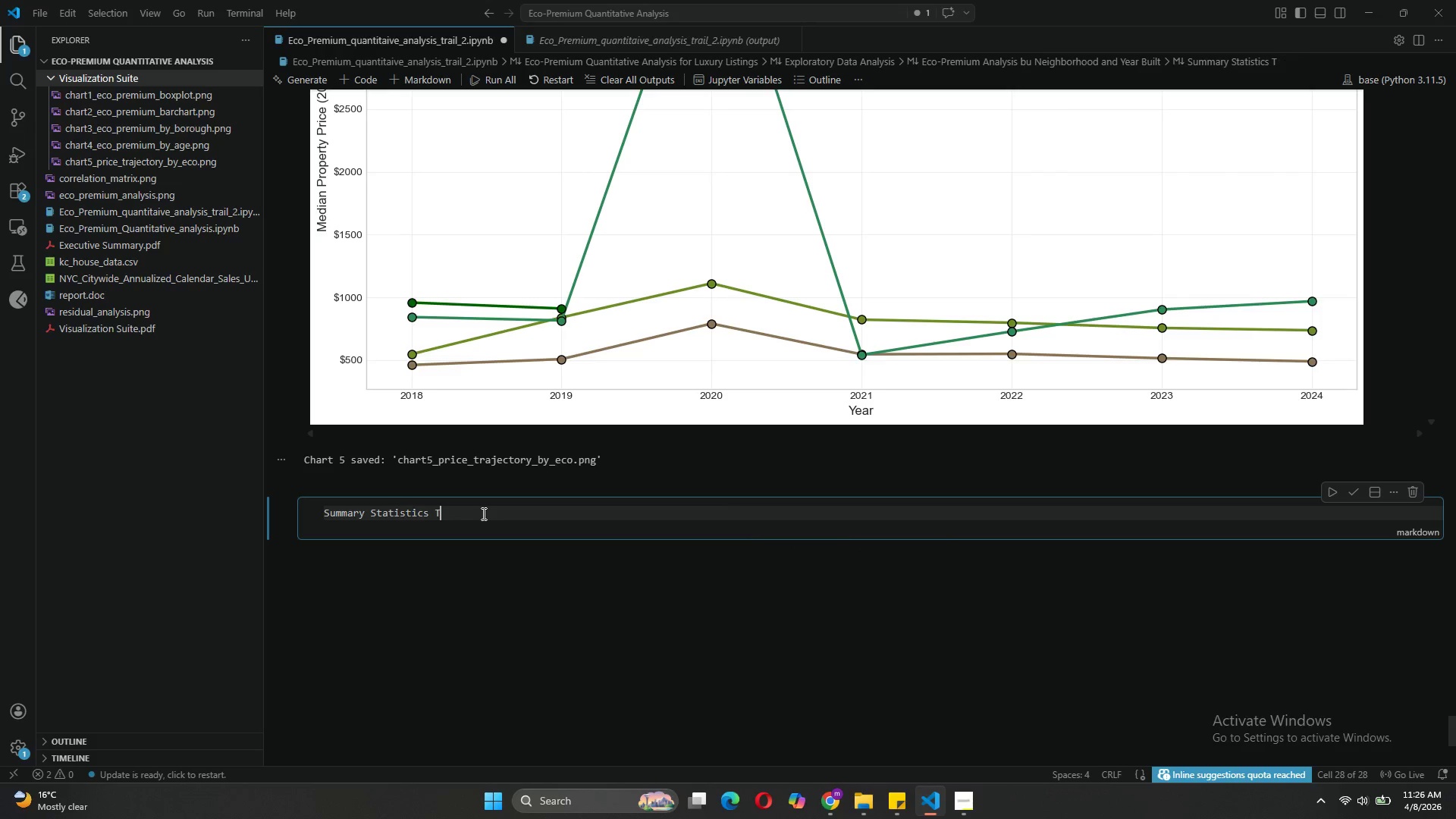 
left_click([482, 513])
 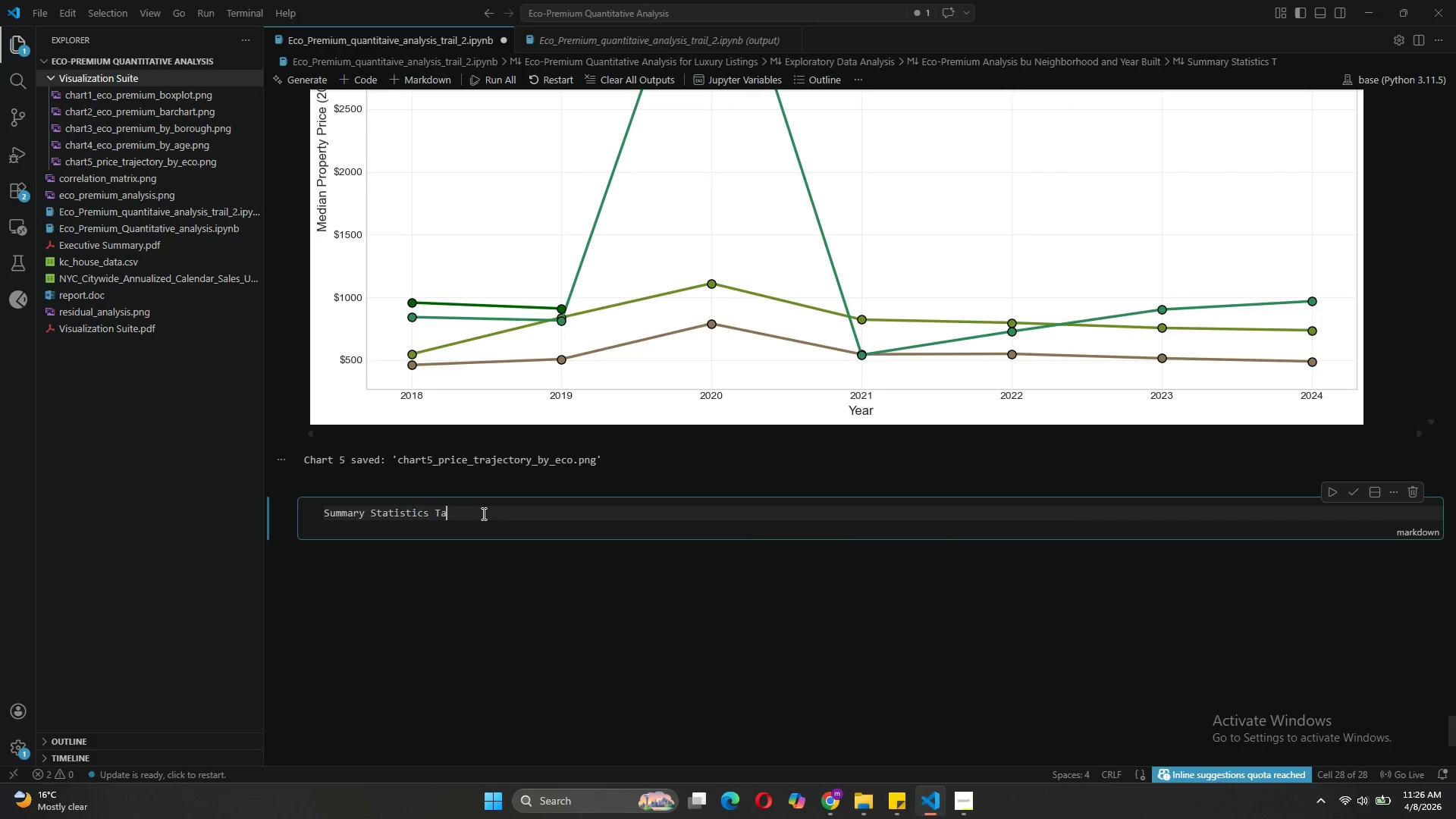 
type(ables)
 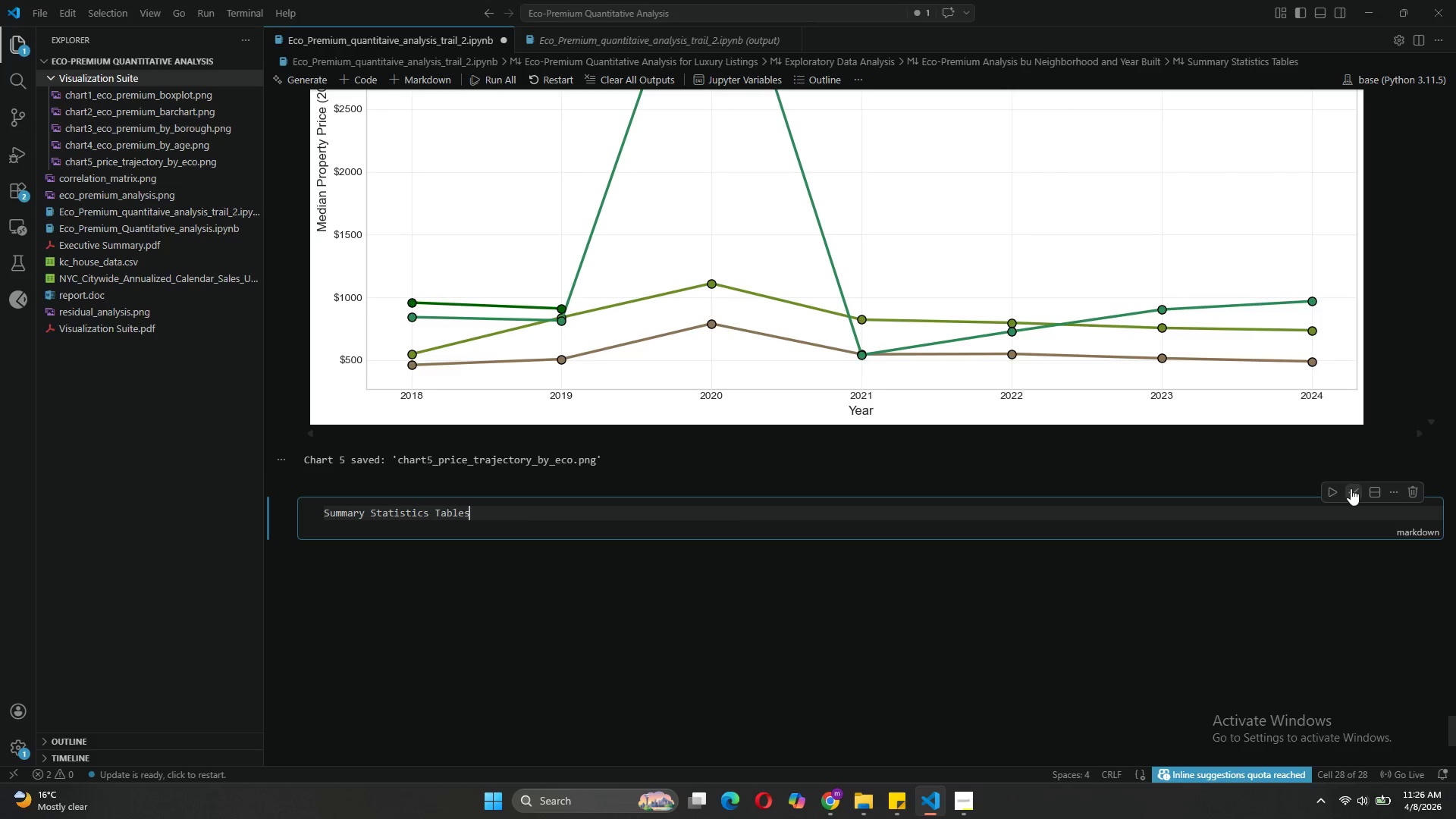 
left_click_drag(start_coordinate=[1351, 488], to_coordinate=[898, 541])
 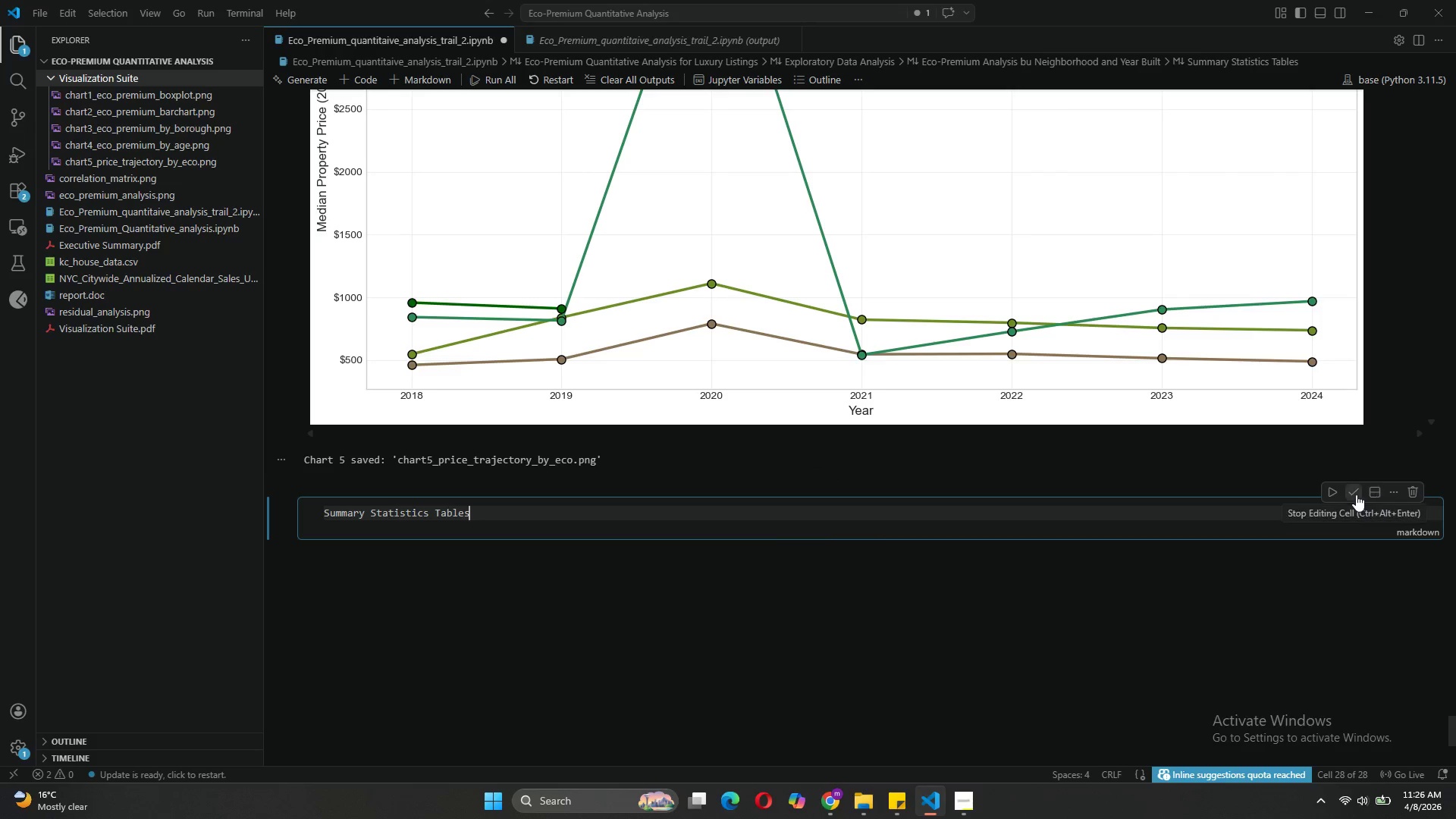 
left_click([1356, 494])
 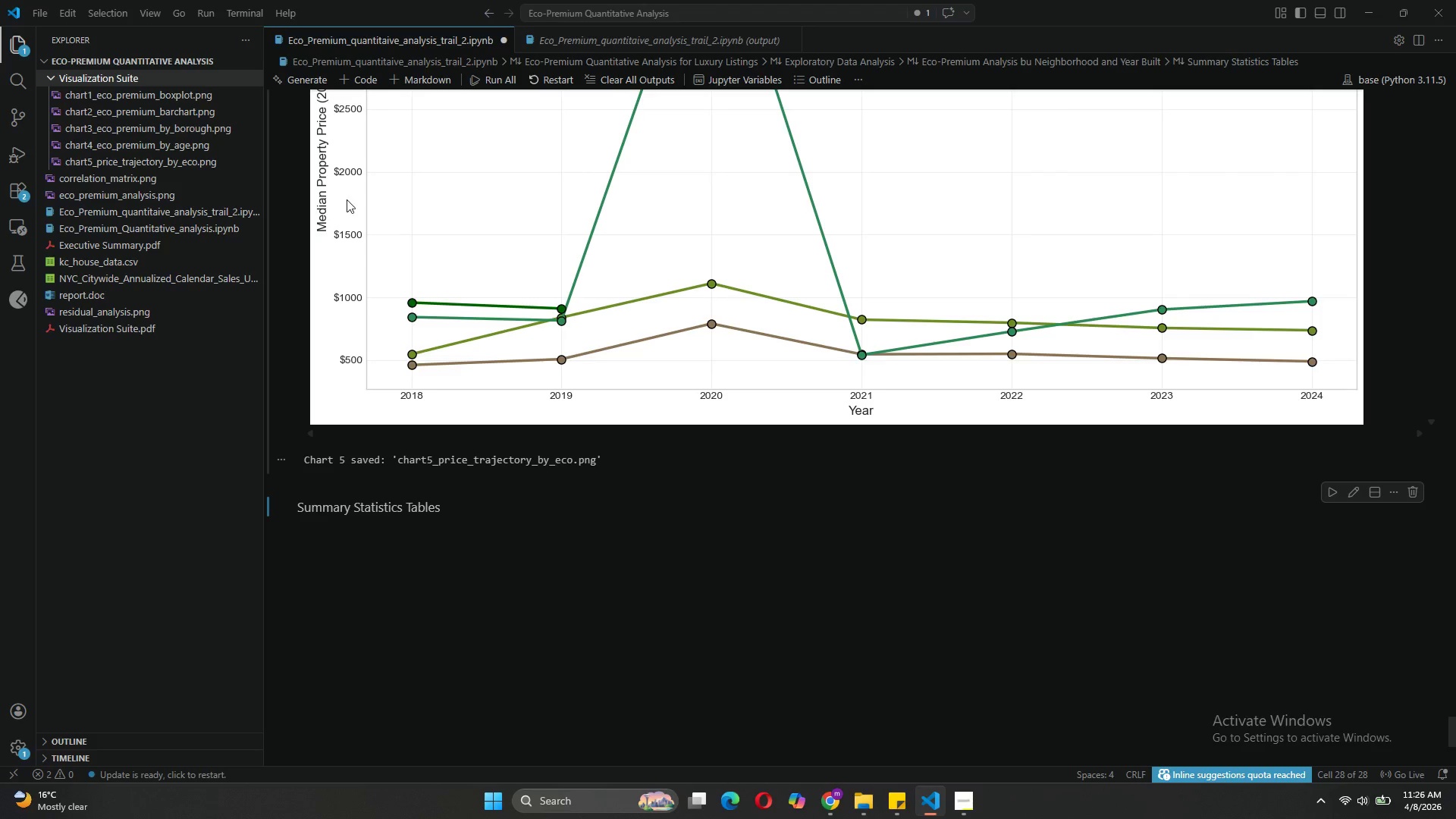 
wait(6.86)
 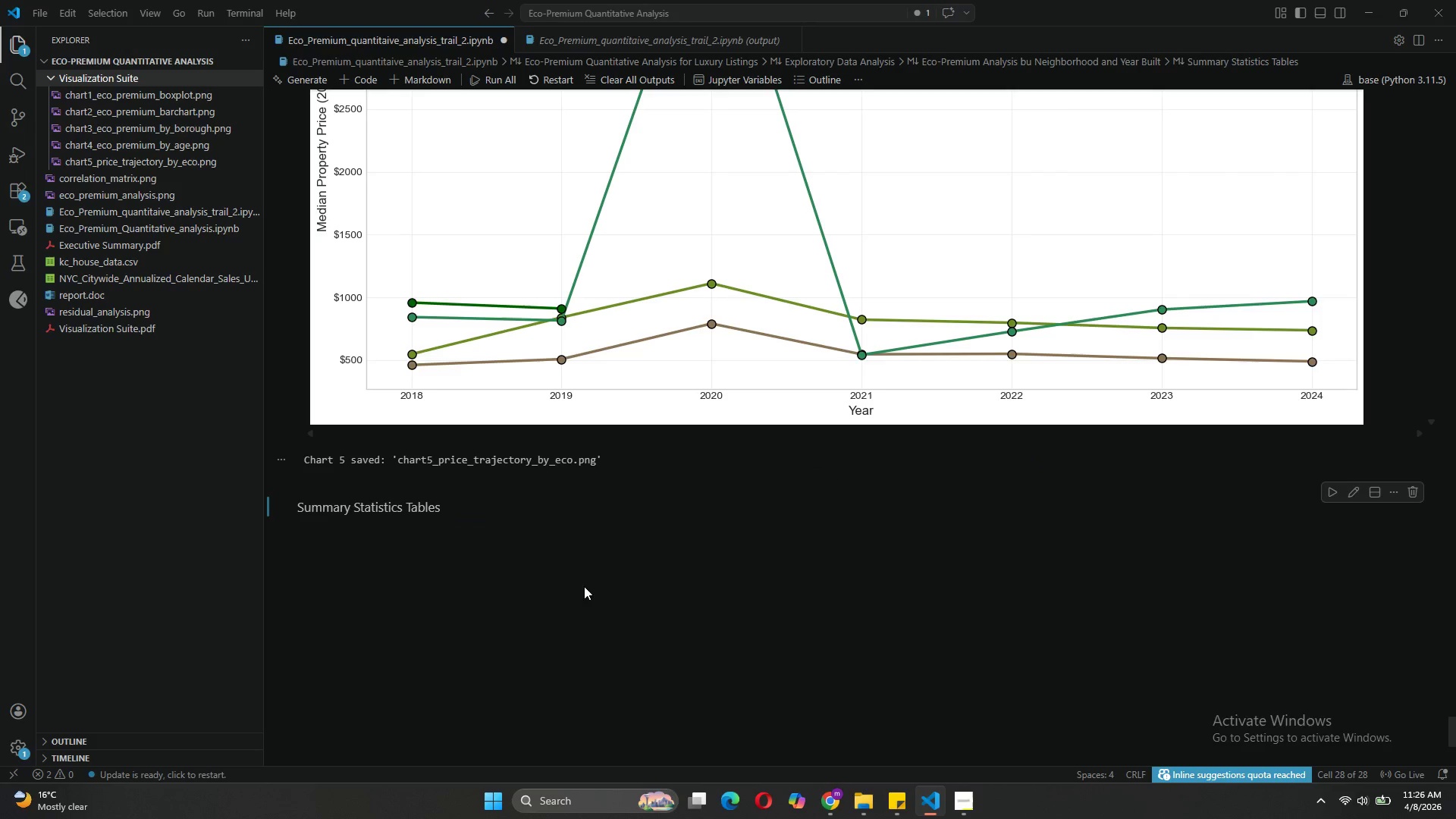 
mouse_move([302, 99])
 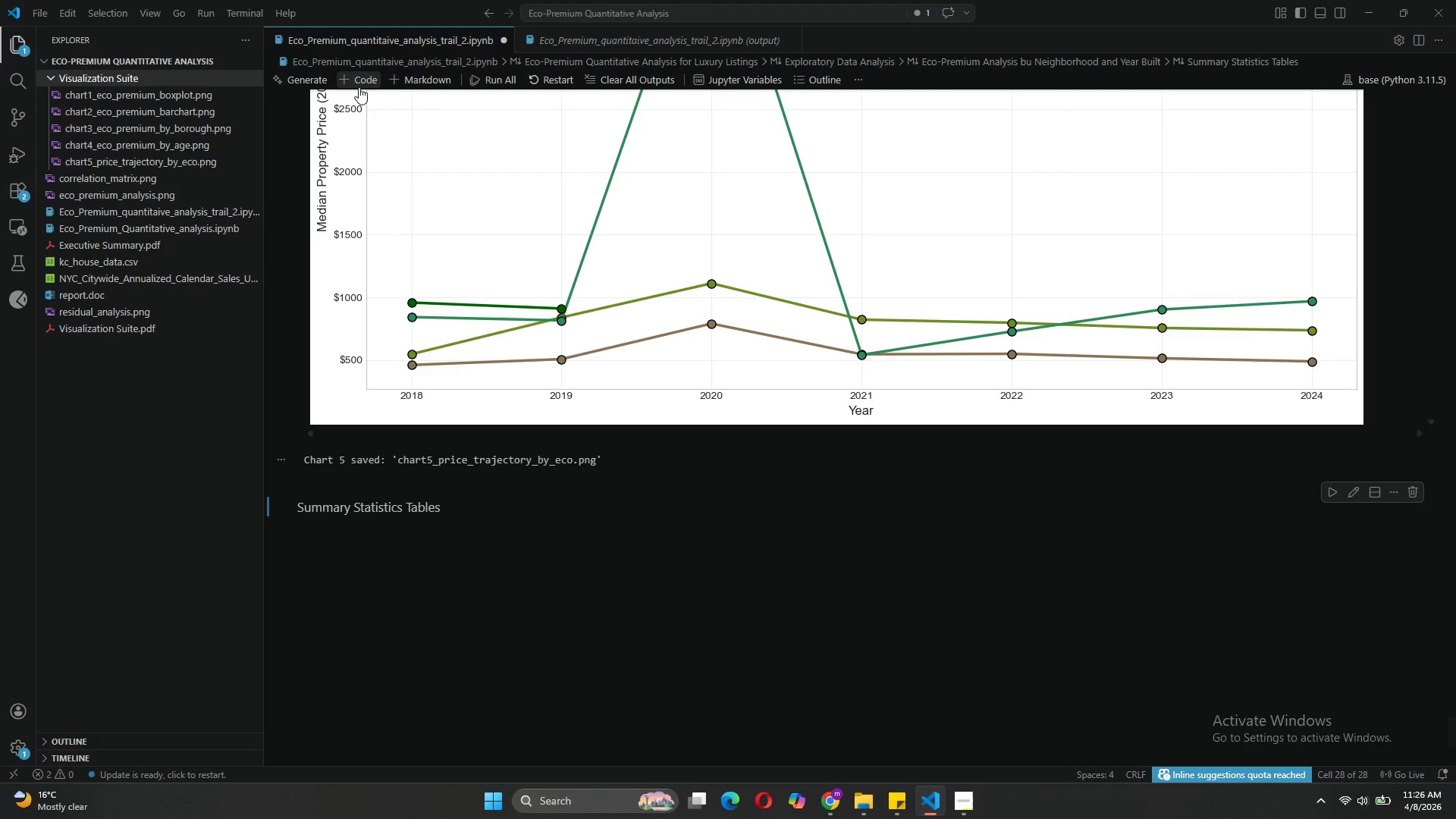 
left_click([359, 87])
 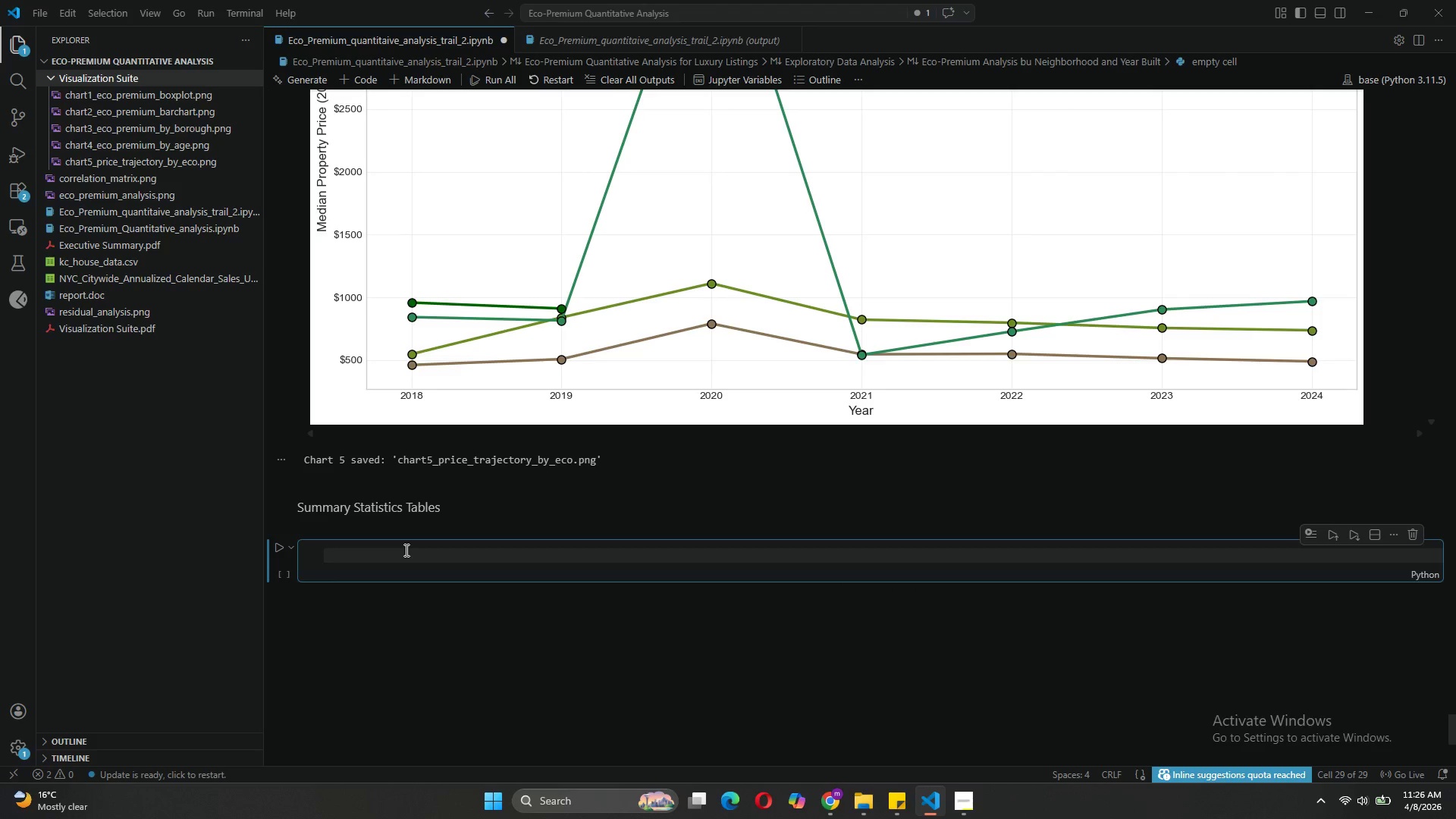 
wait(15.91)
 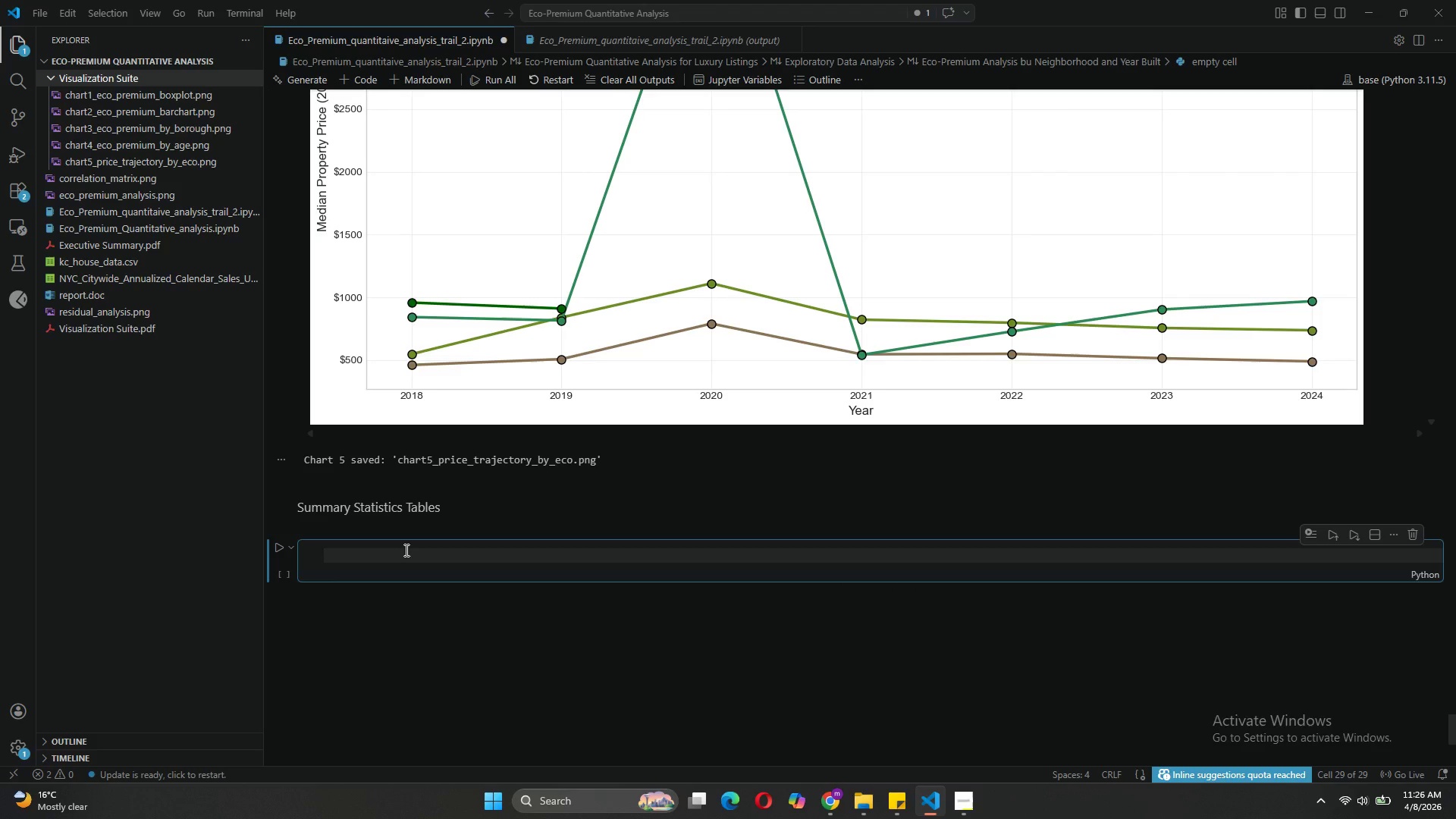 
type(# create summary table for lu)
 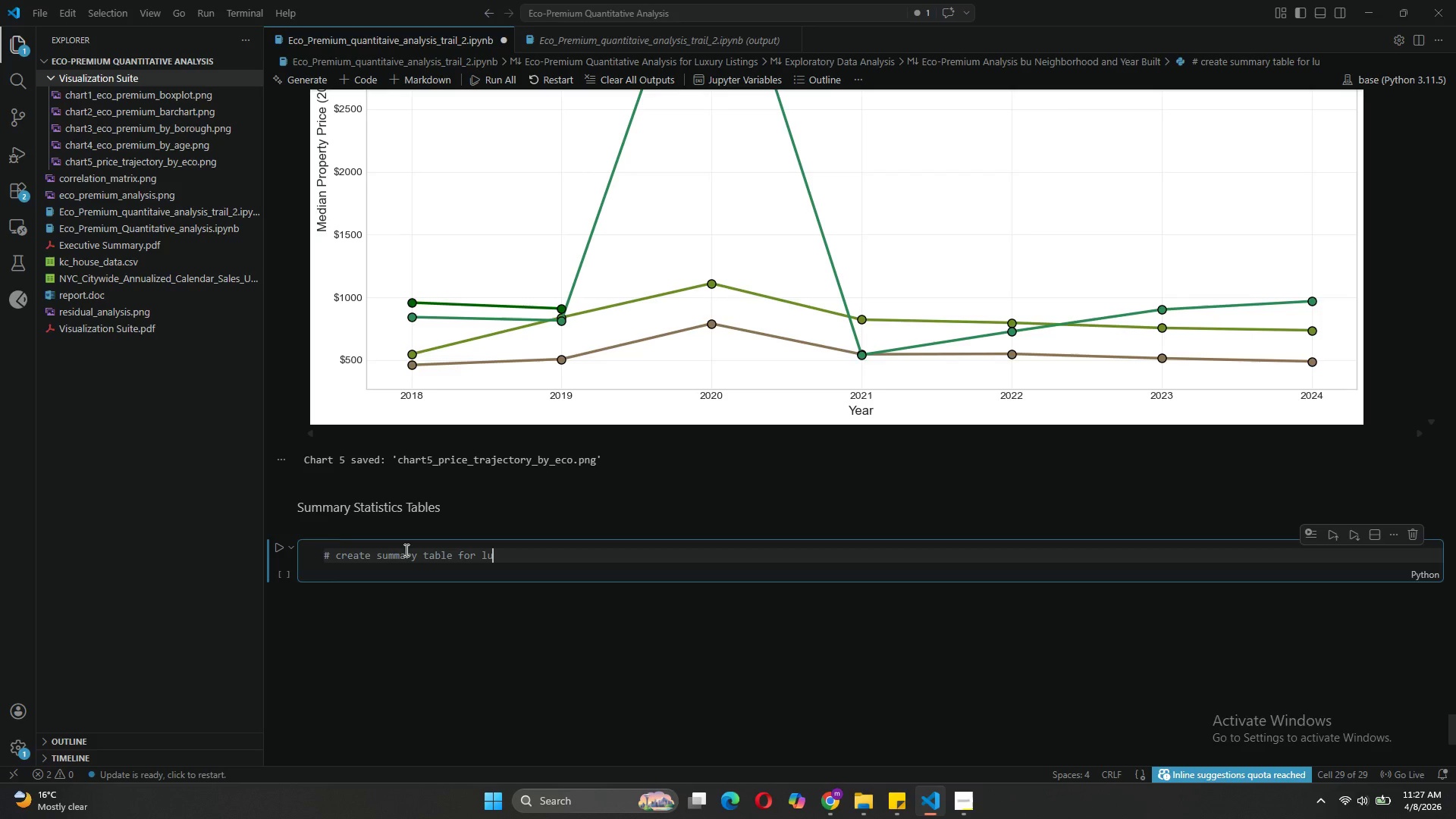 
wait(5.36)
 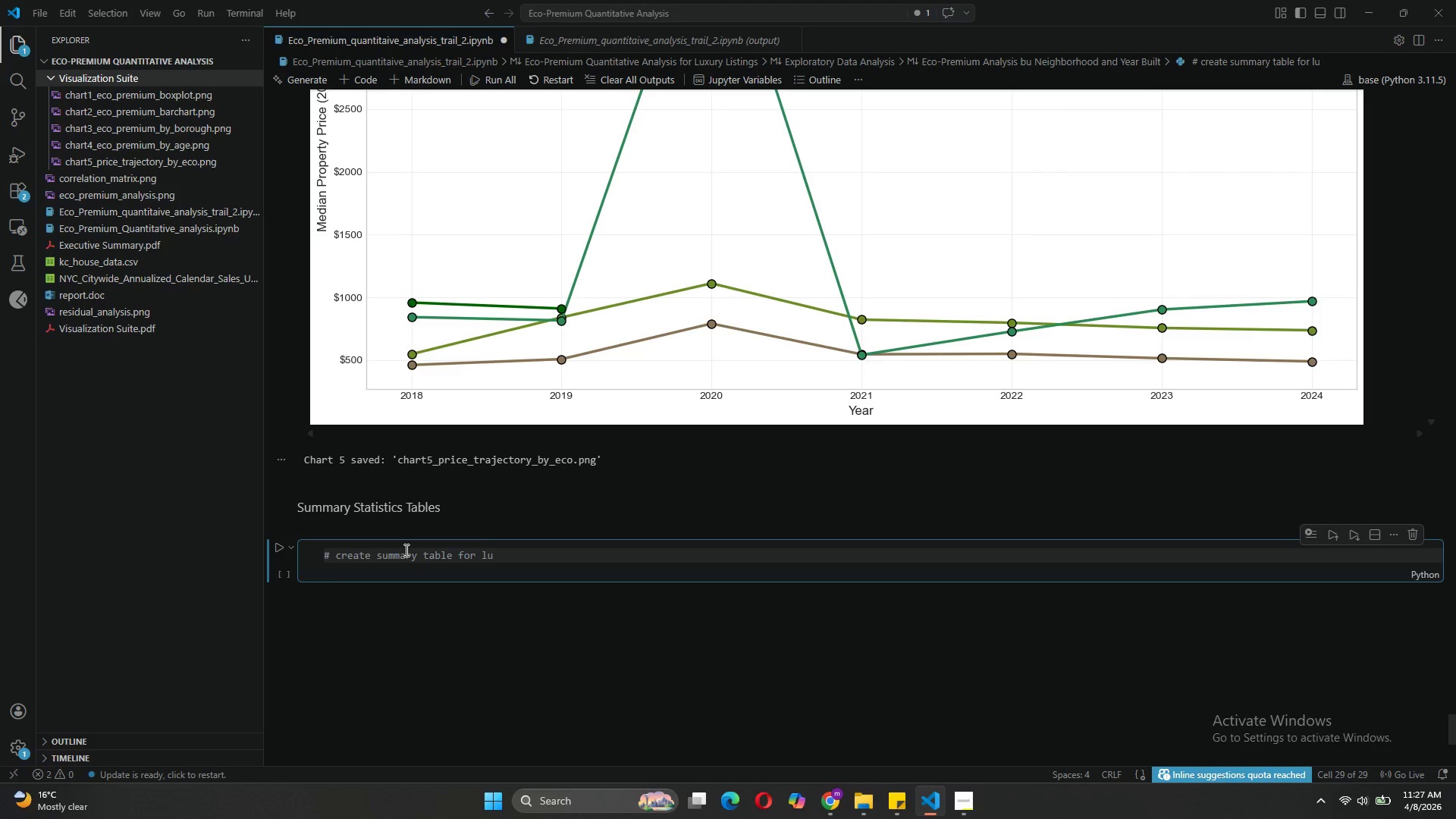 
type(xury segment)
 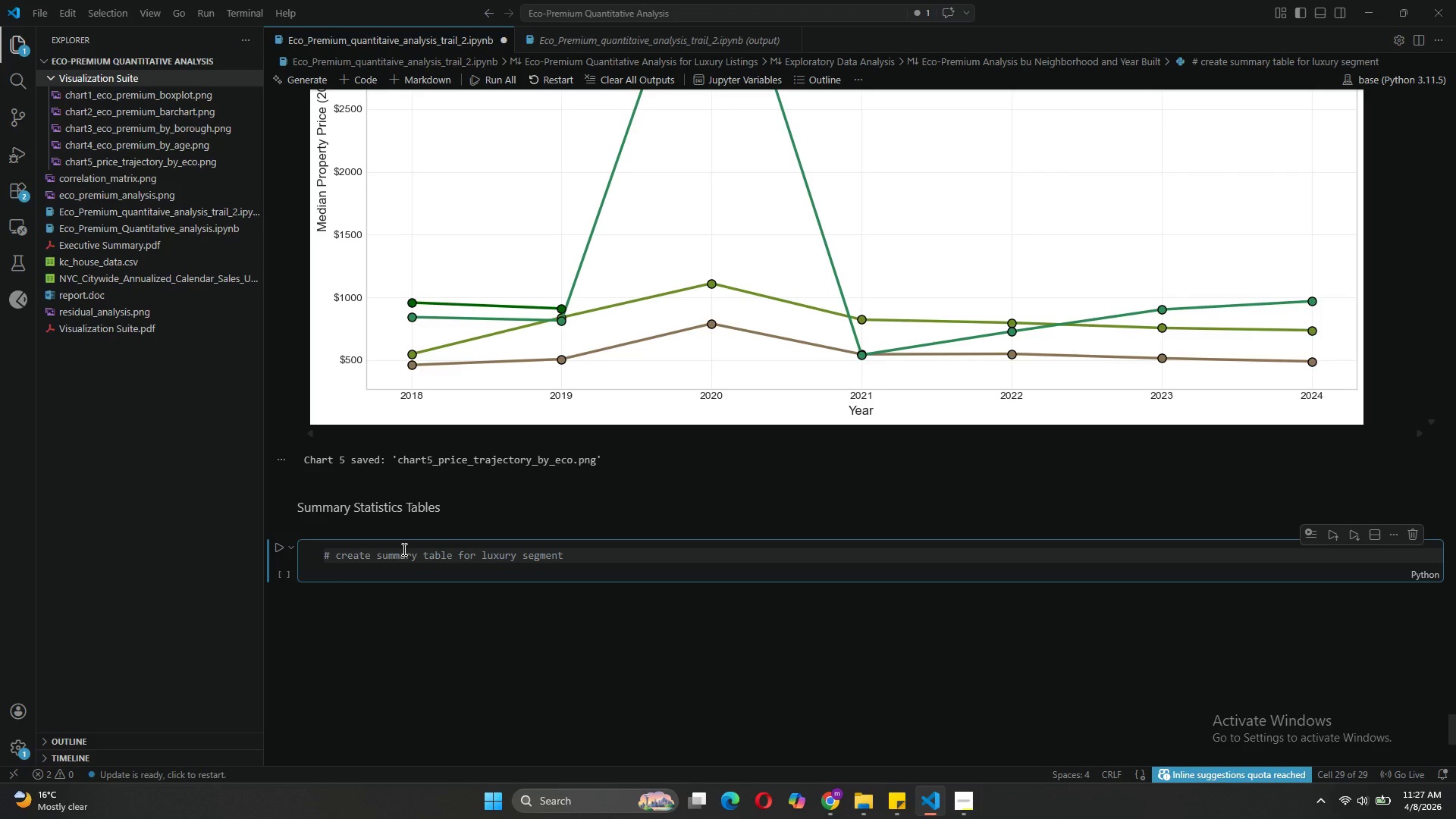 
key(Enter)
 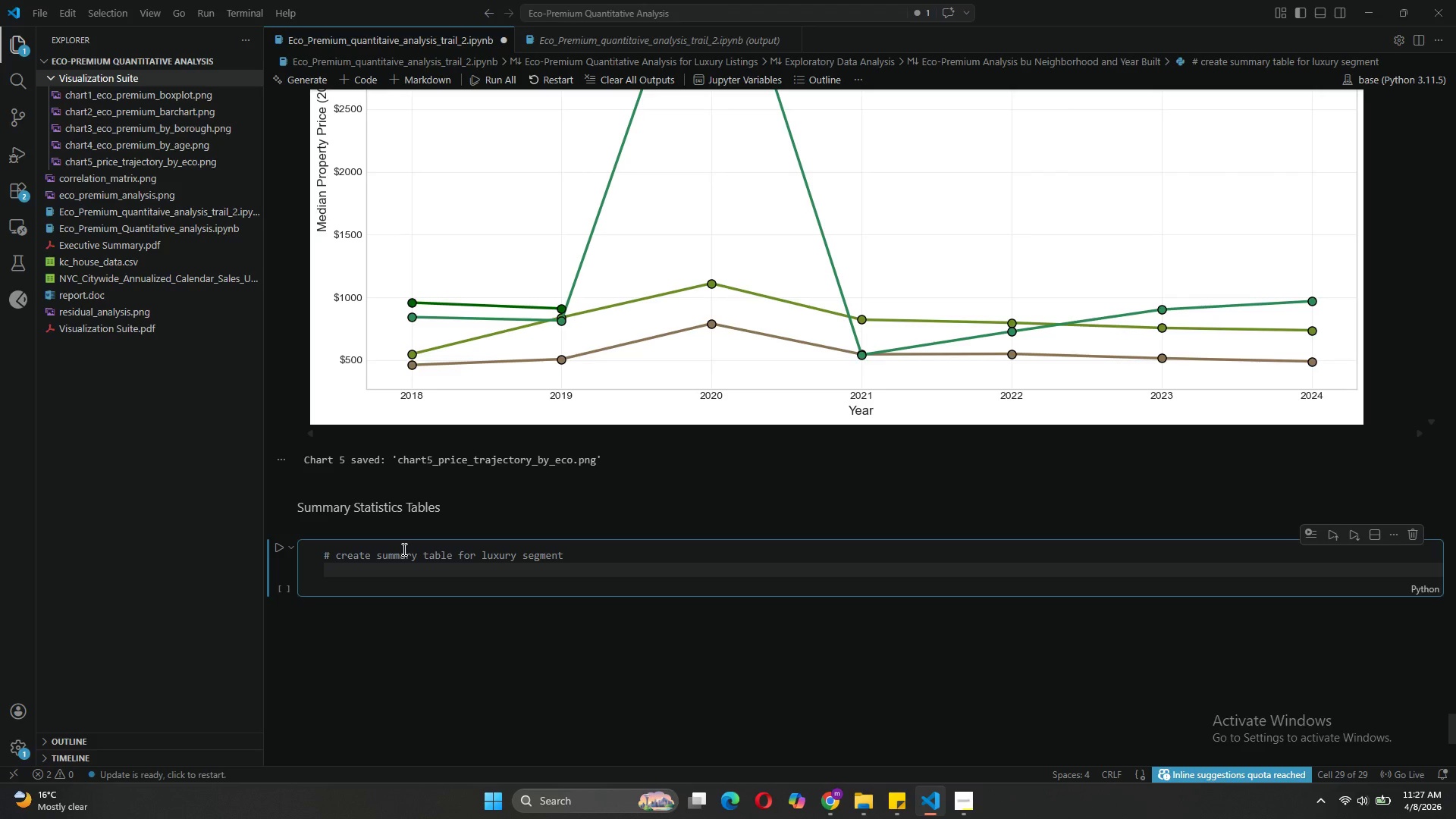 
wait(8.56)
 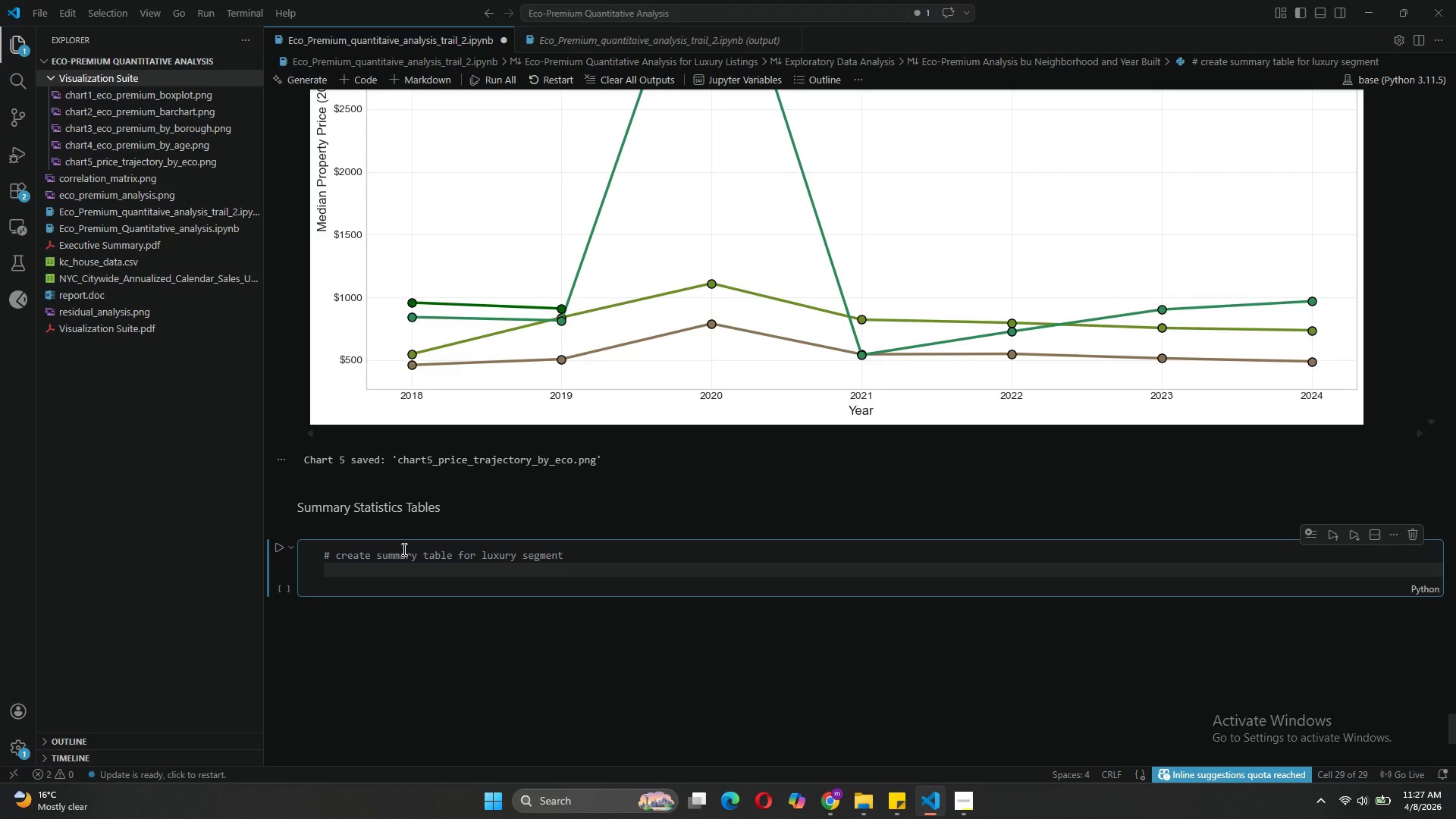 
key(Enter)
 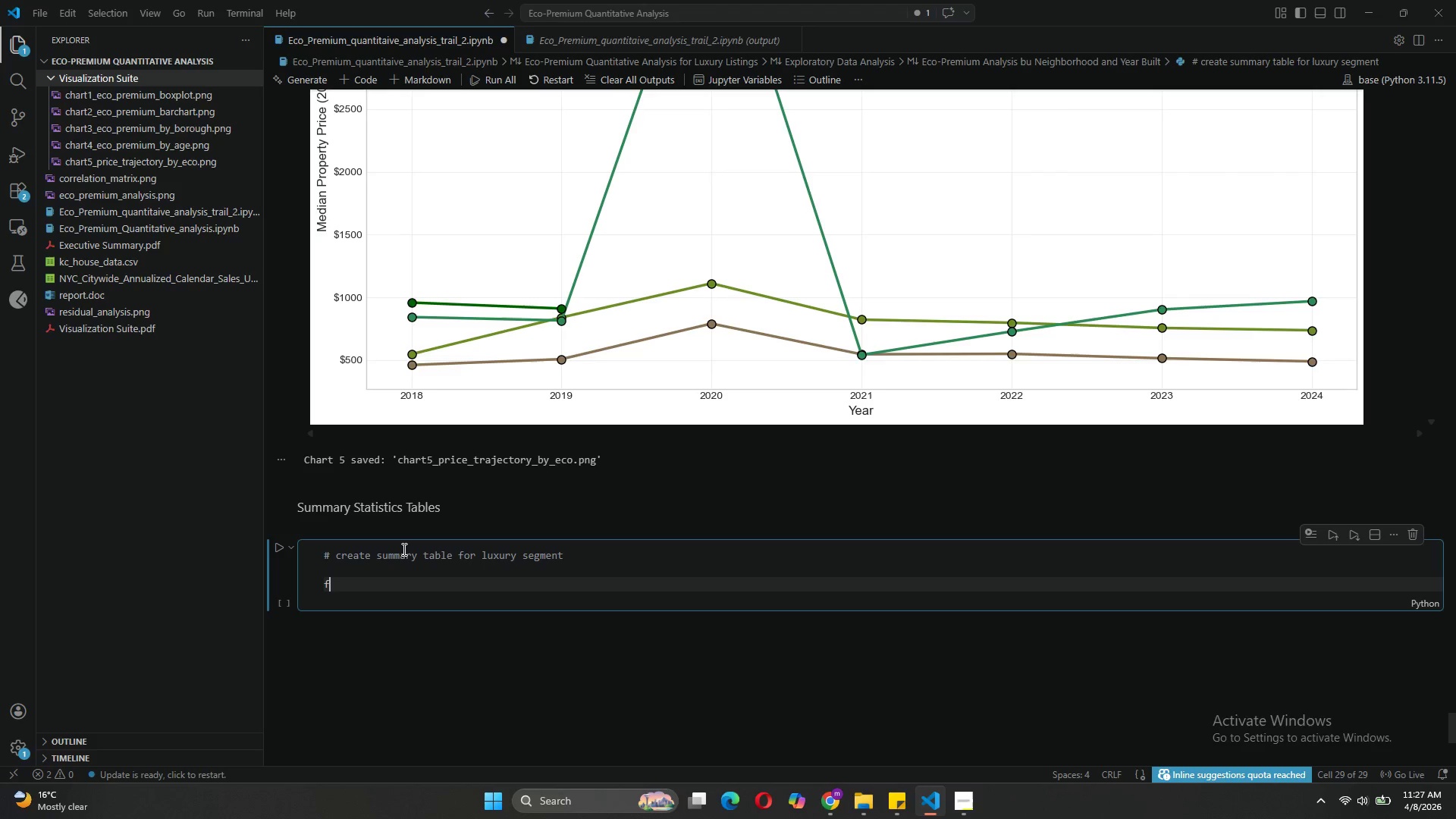 
type(for score in range[)
key(Backspace)
type((4)
 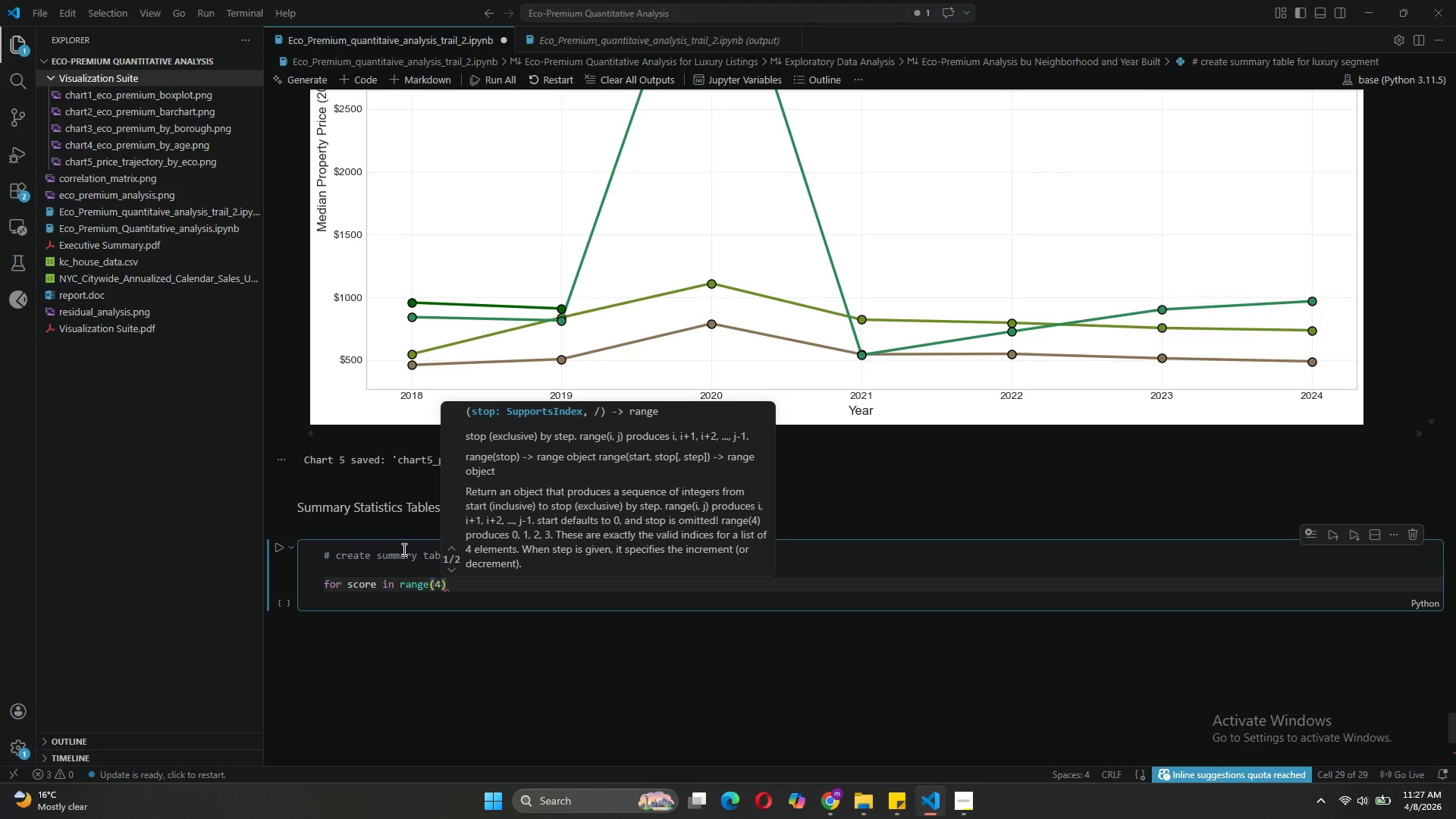 
key(ArrowRight)
 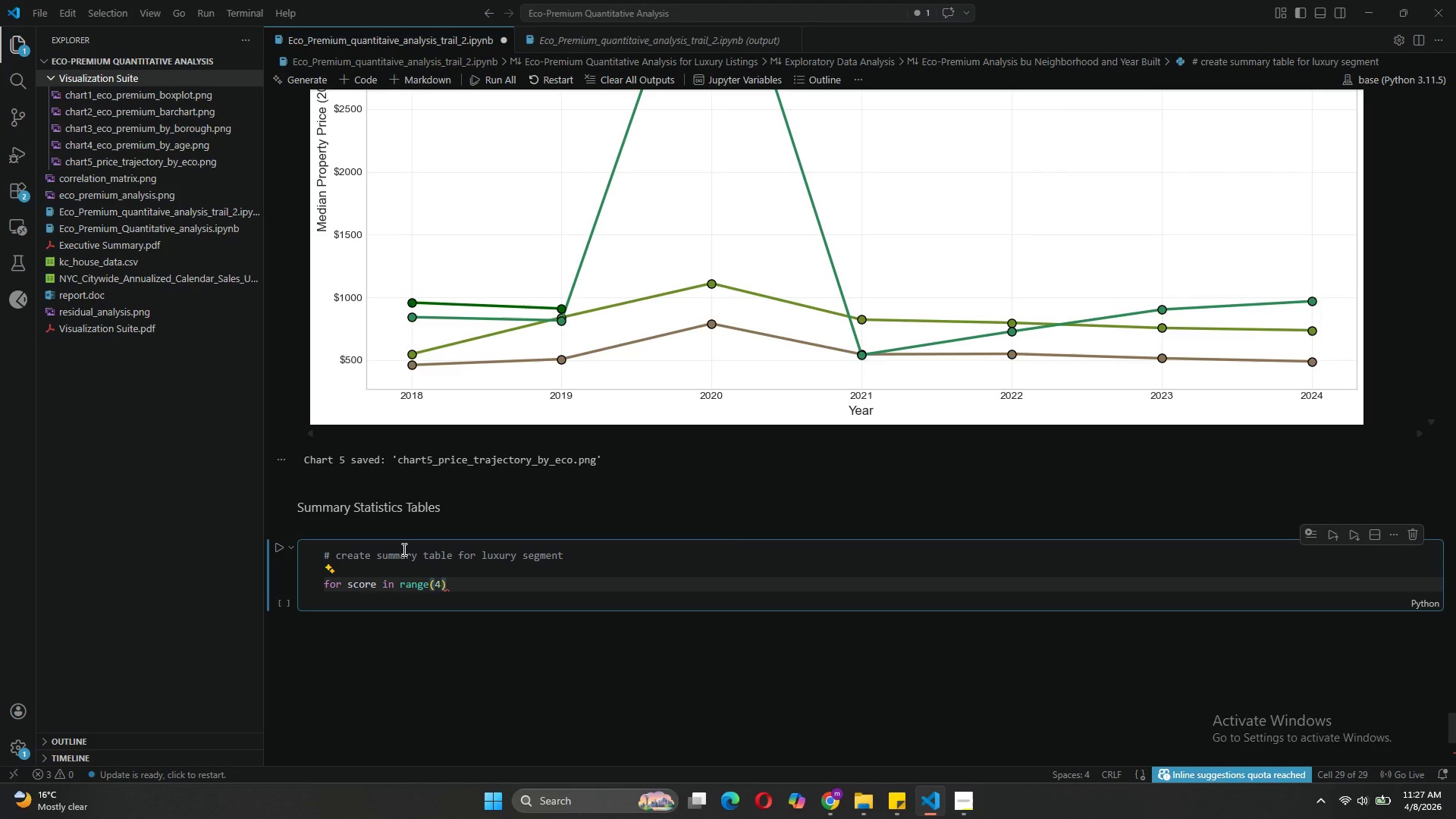 
key(Shift+Semicolon)
 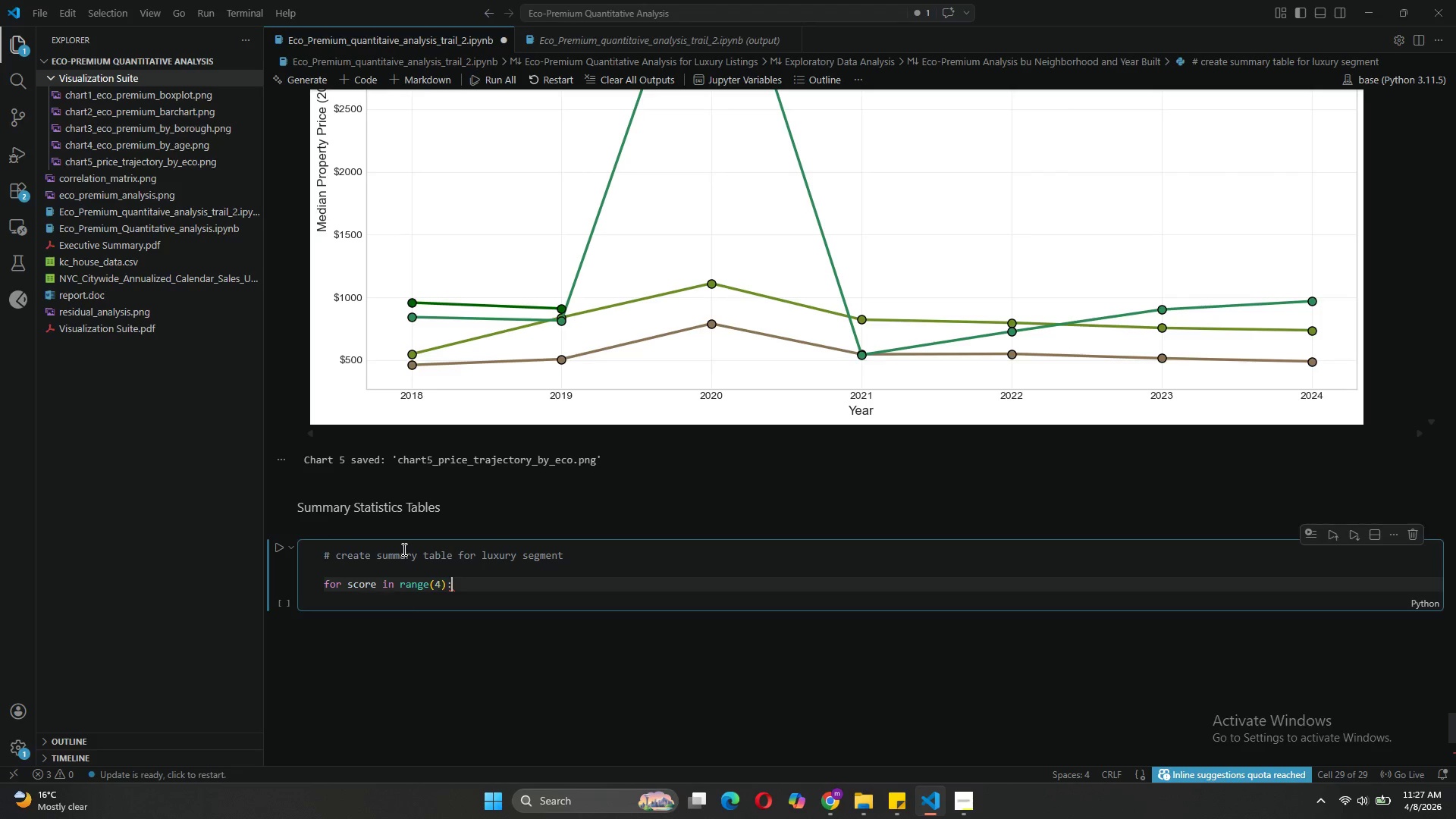 
key(Shift+Enter)
 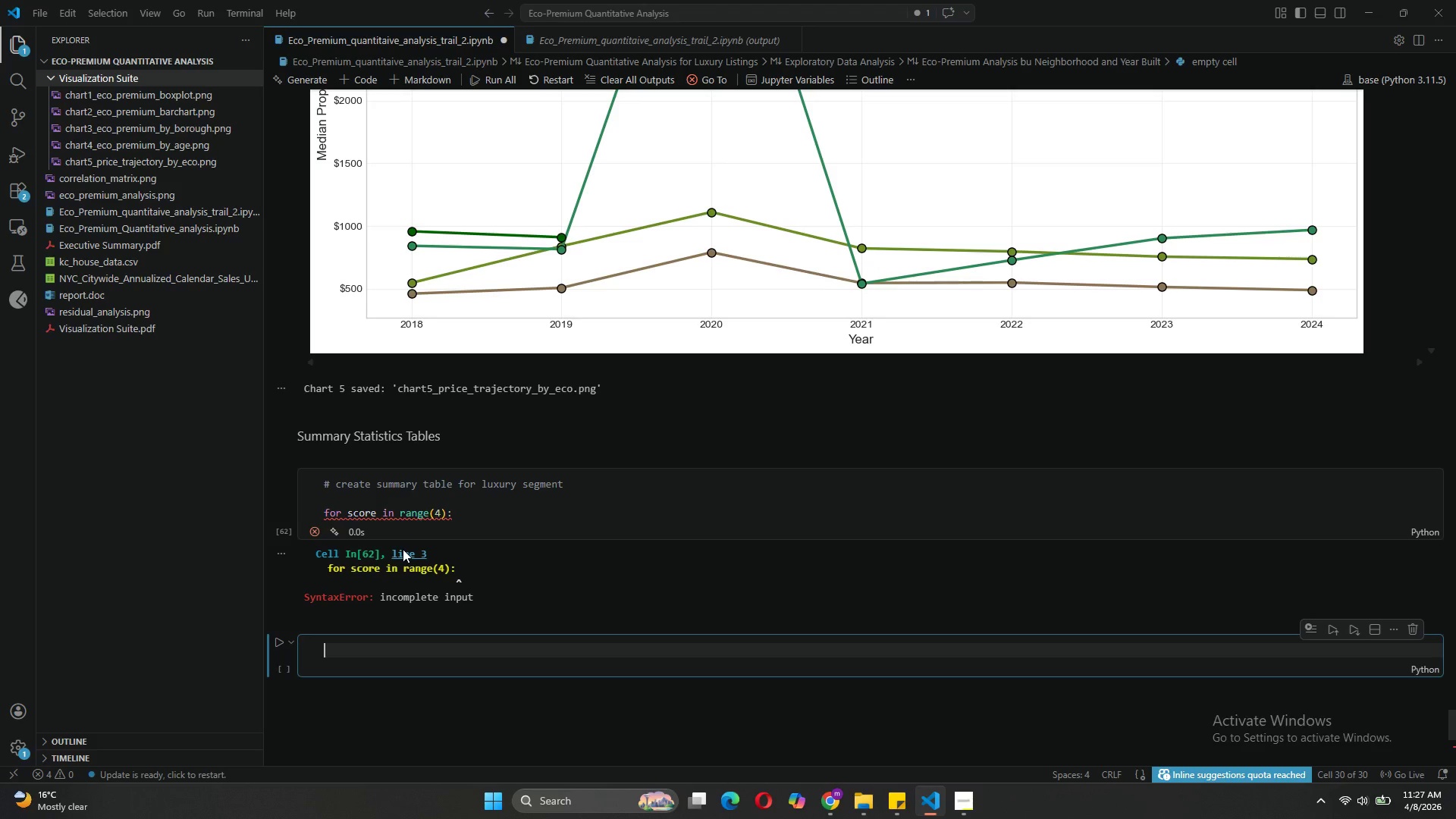 
left_click([460, 515])
 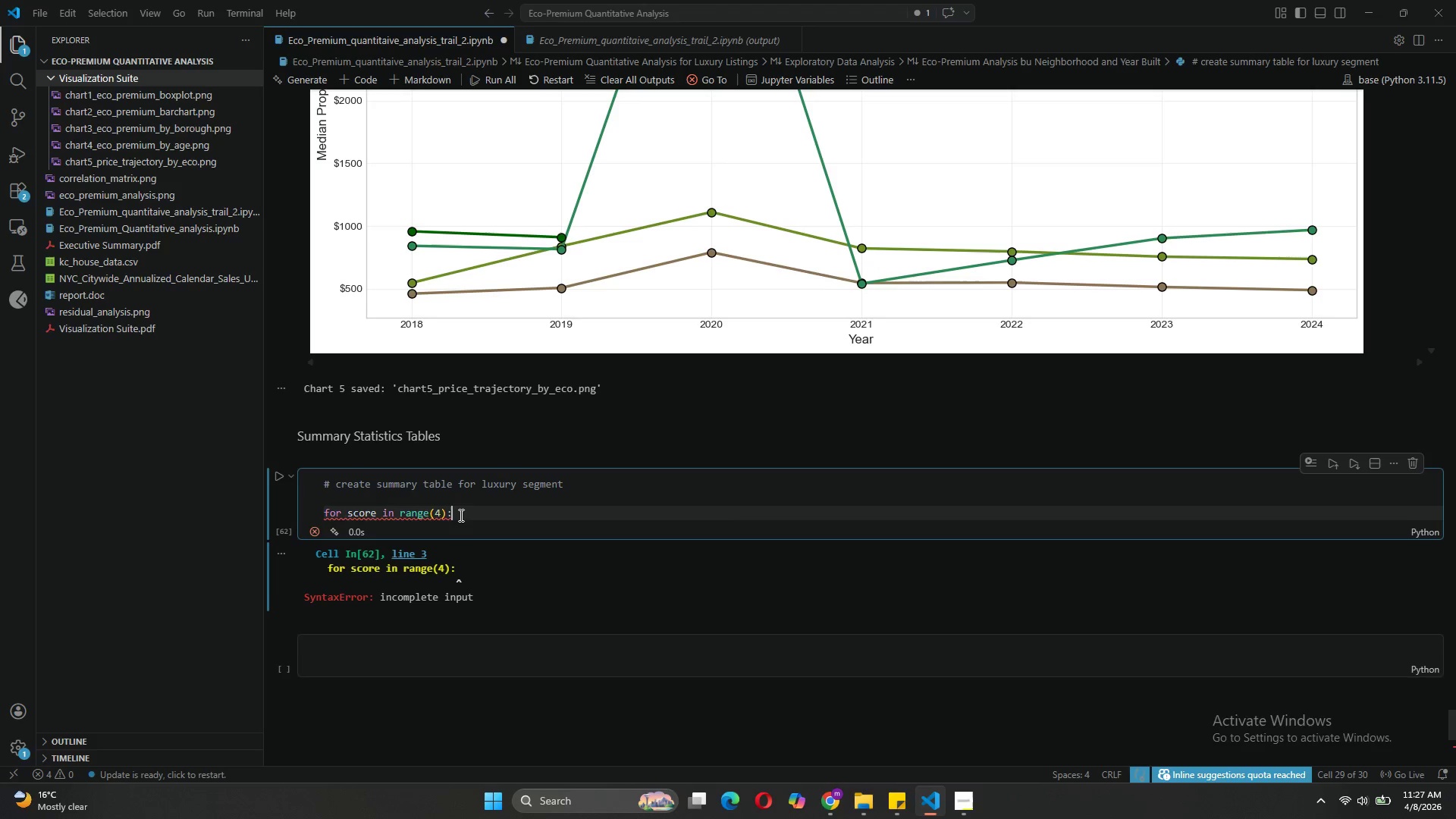 
key(Enter)
 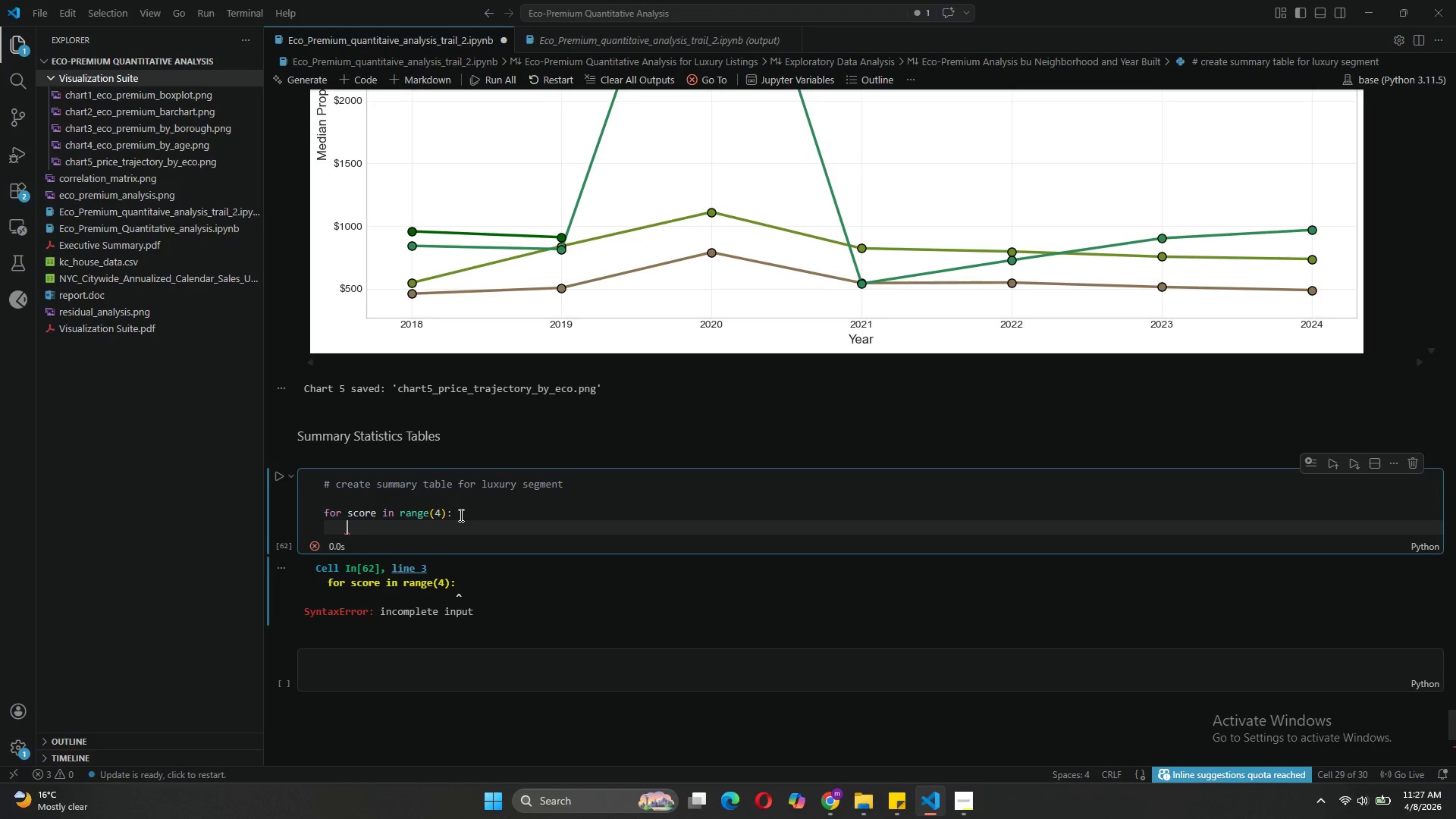 
type(subset = luxury_df{)
key(Backspace)
type([luxury_df['eco_)
key(Backspace)
type(-score)
 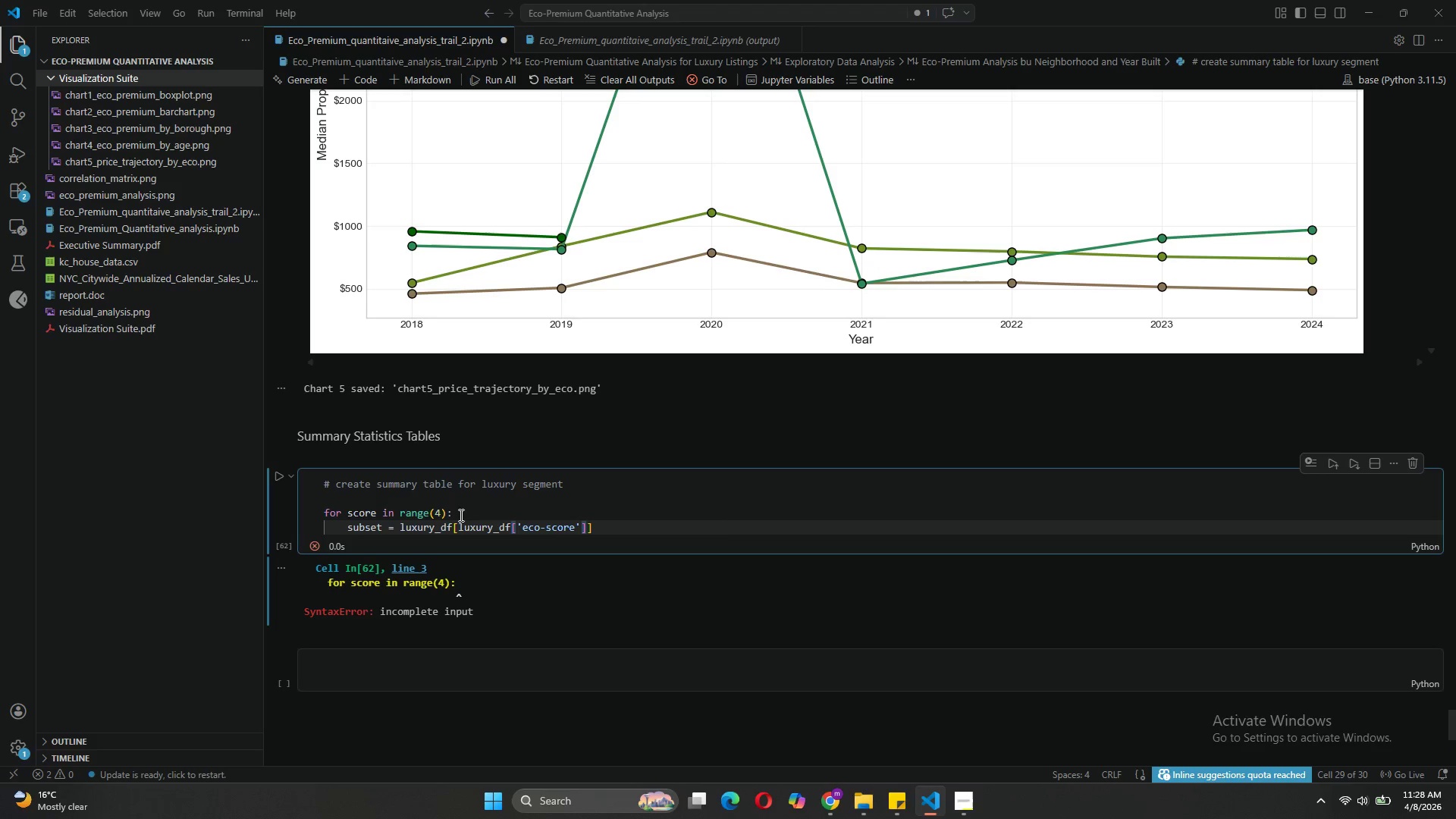 
key(ArrowRight)
 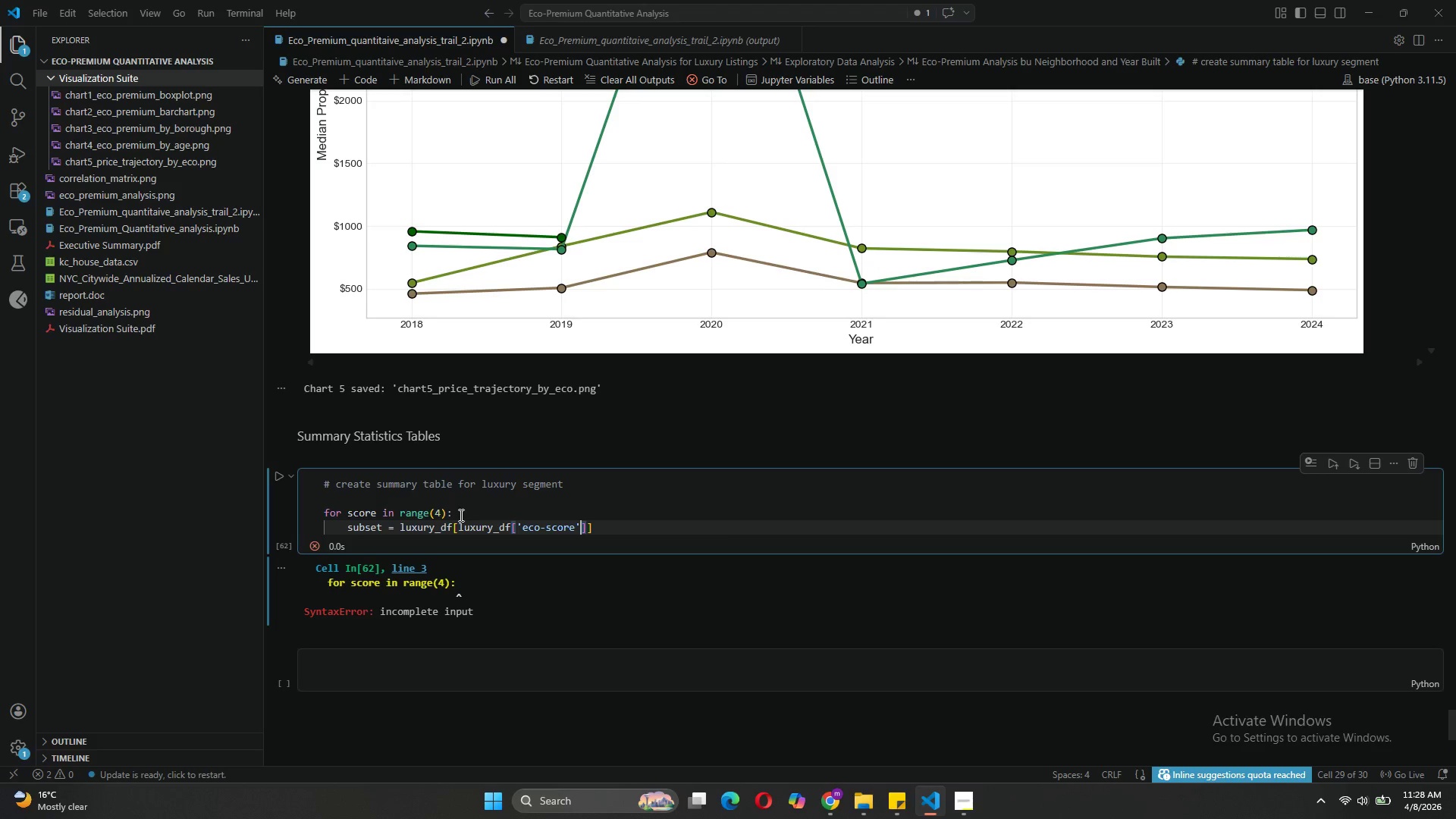 
key(ArrowRight)
 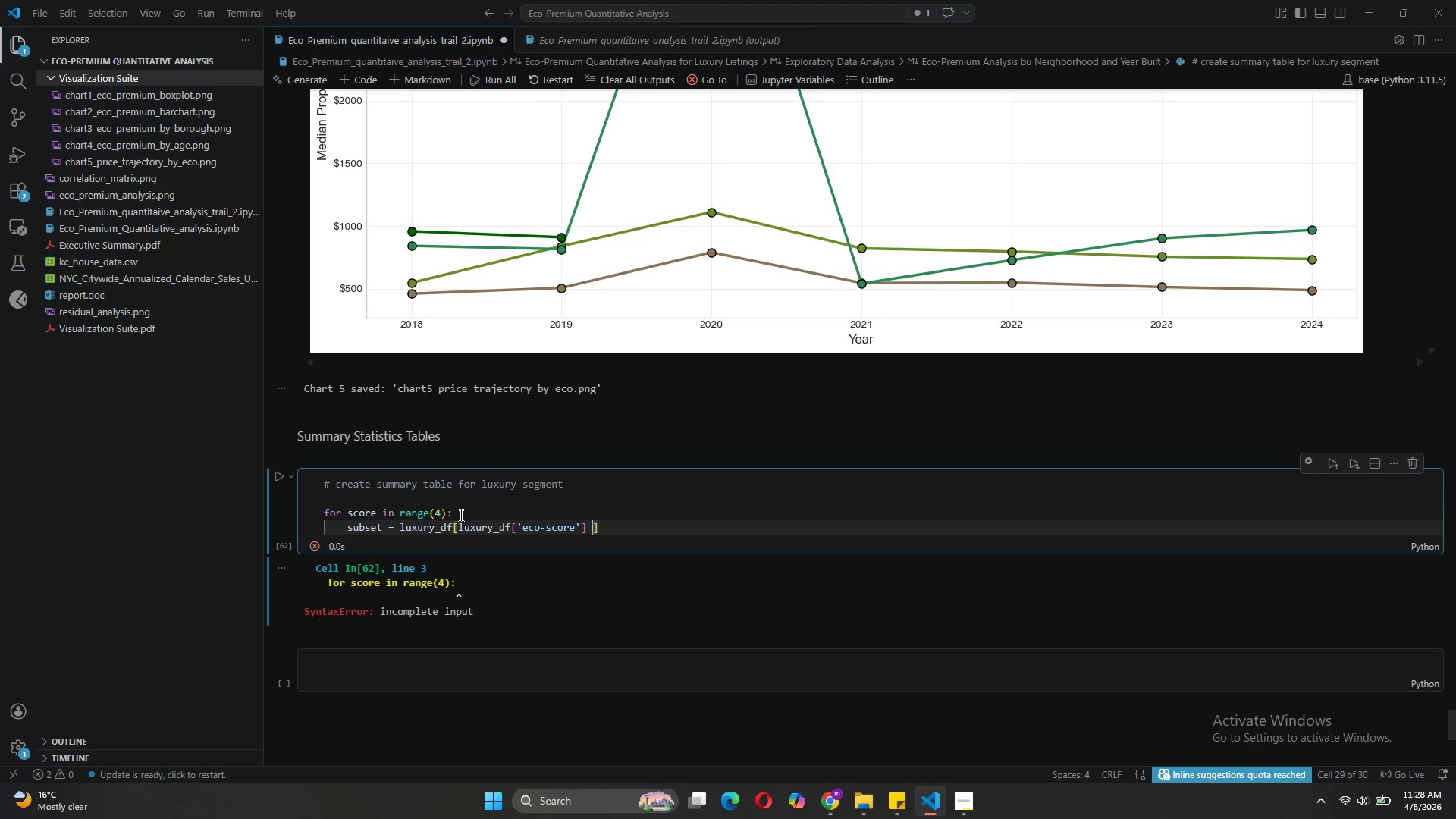 
type( == c)
key(Backspace)
type(score)
 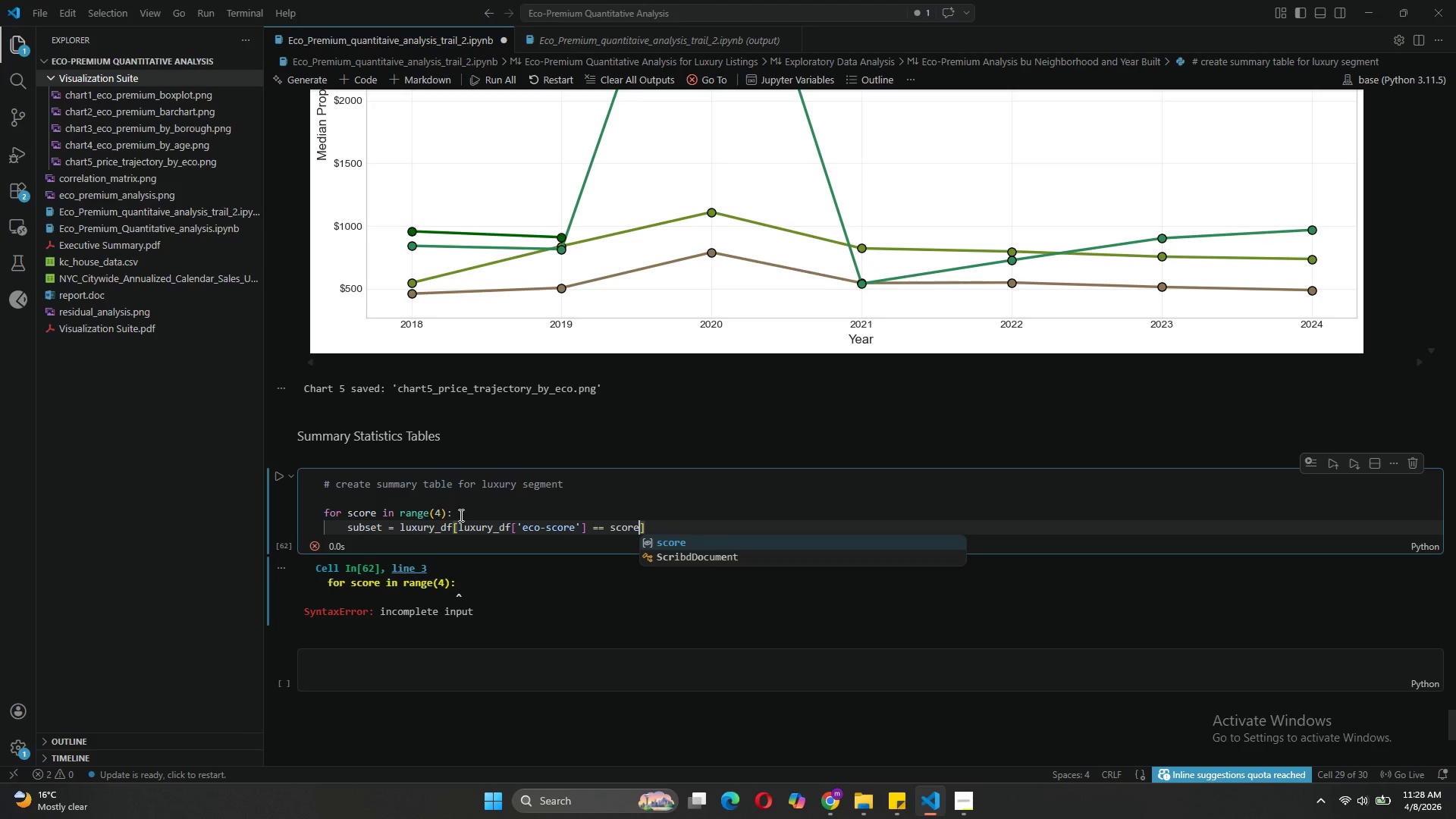 
key(ArrowRight)
 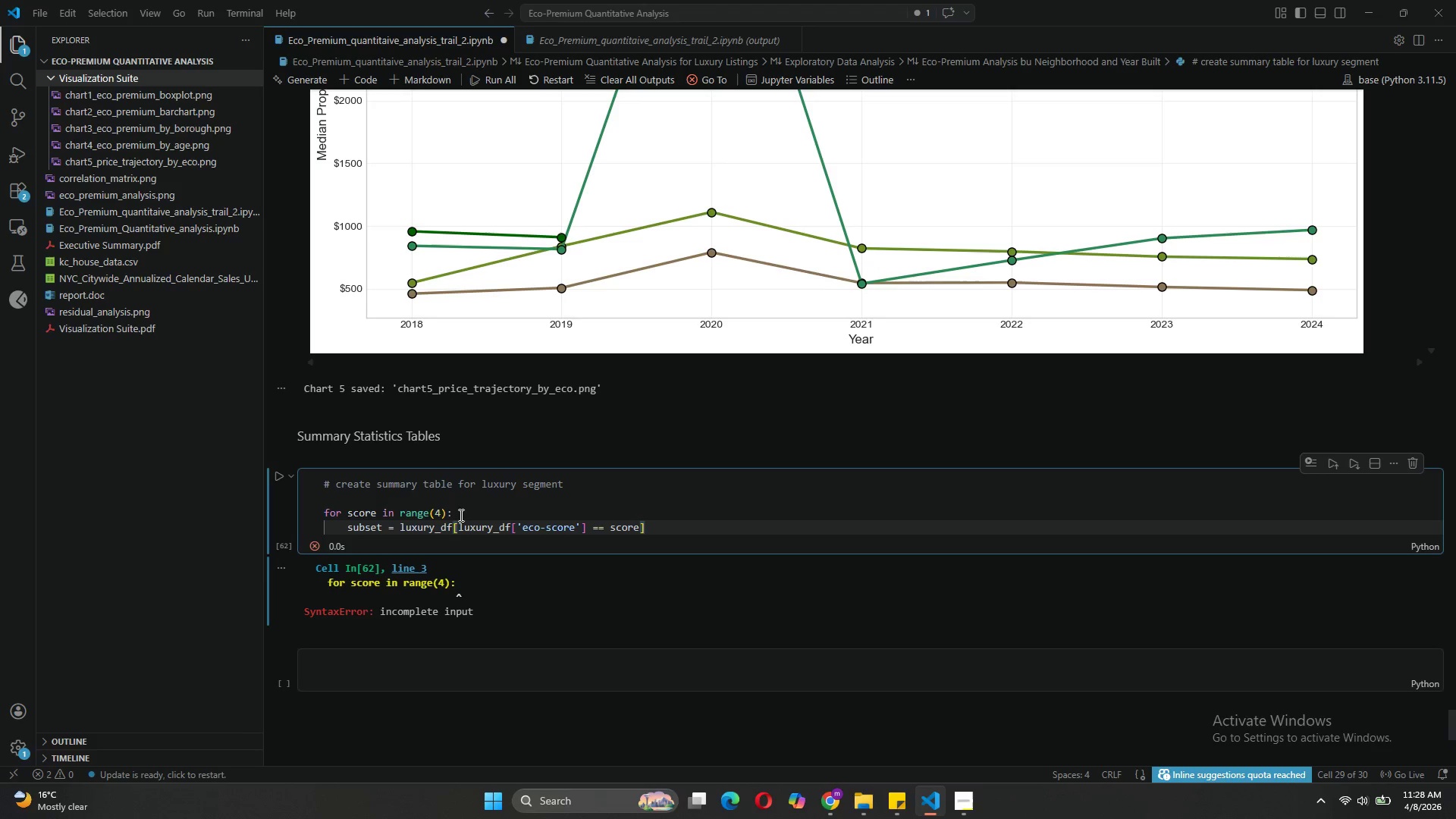 
key(Enter)
 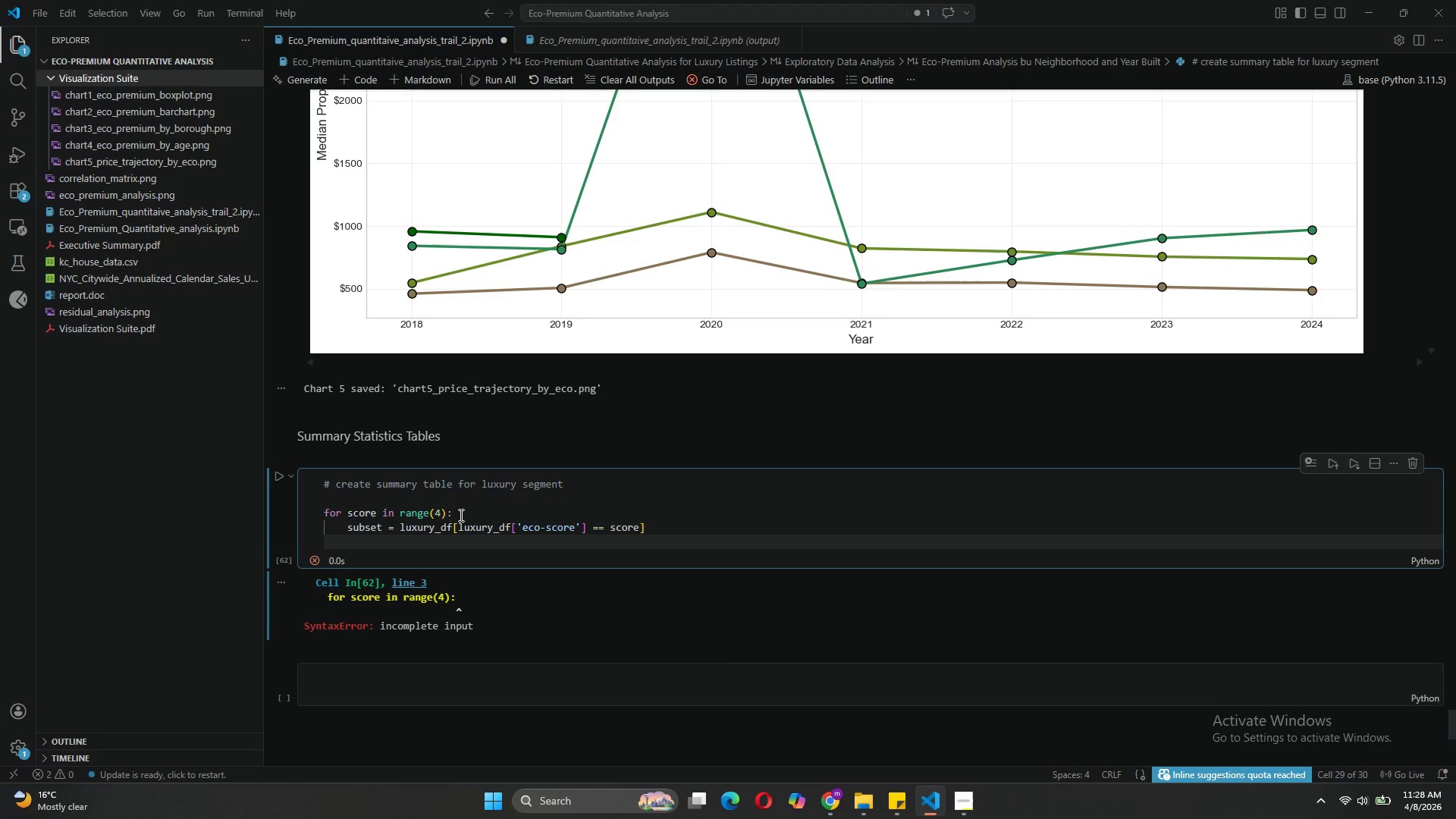 
type(summary_data.append({)
 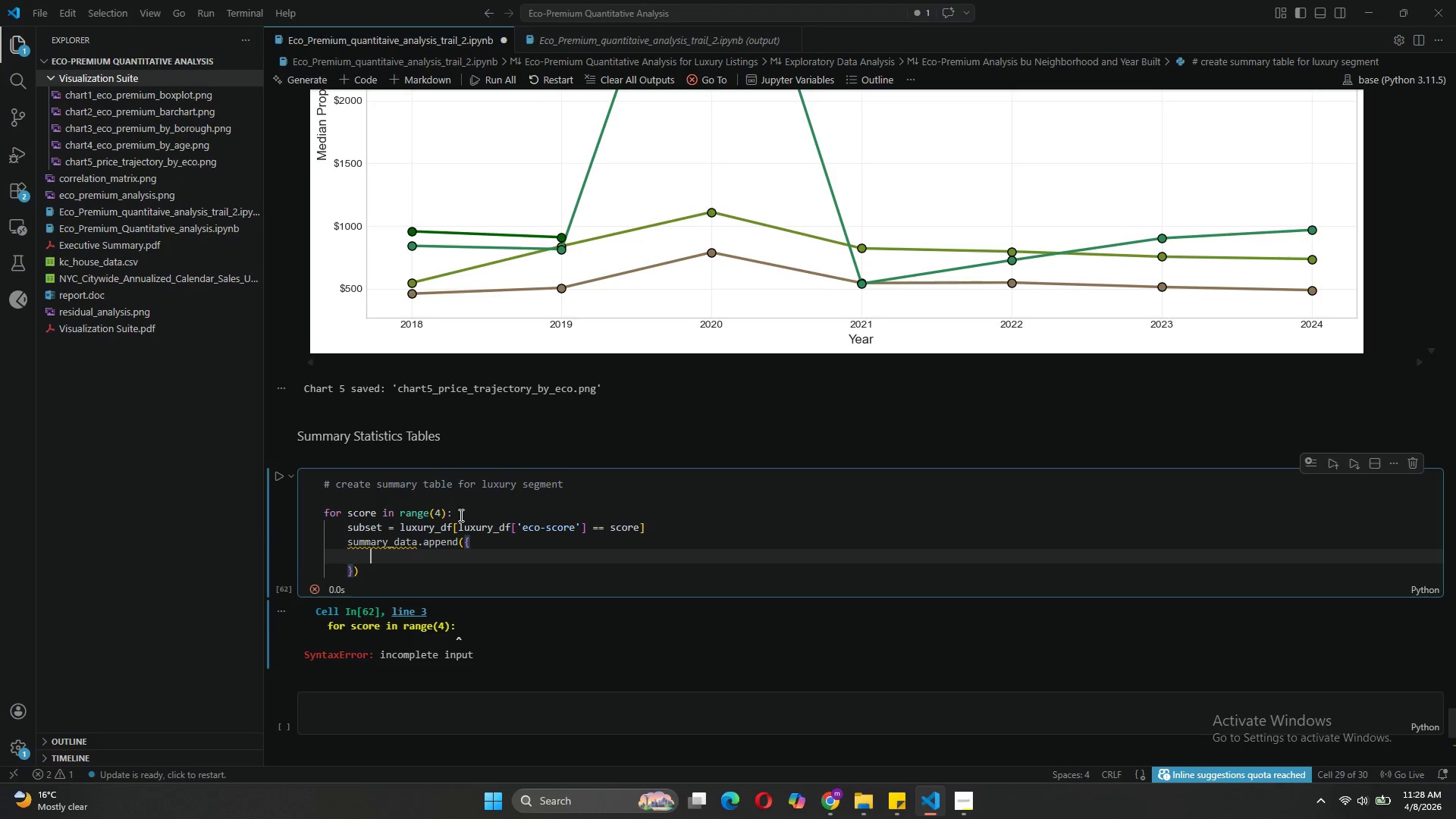 
 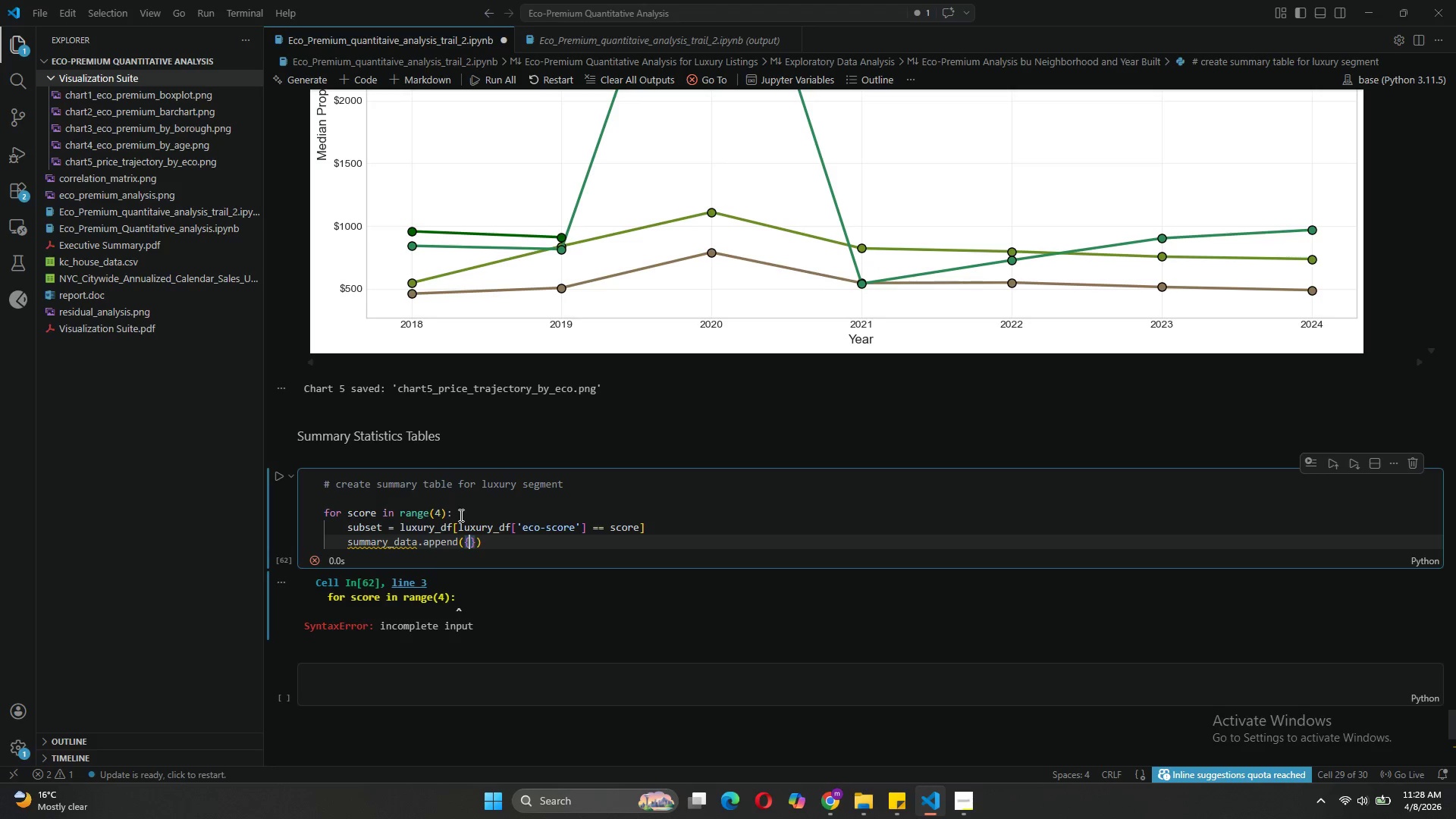 
key(Enter)
 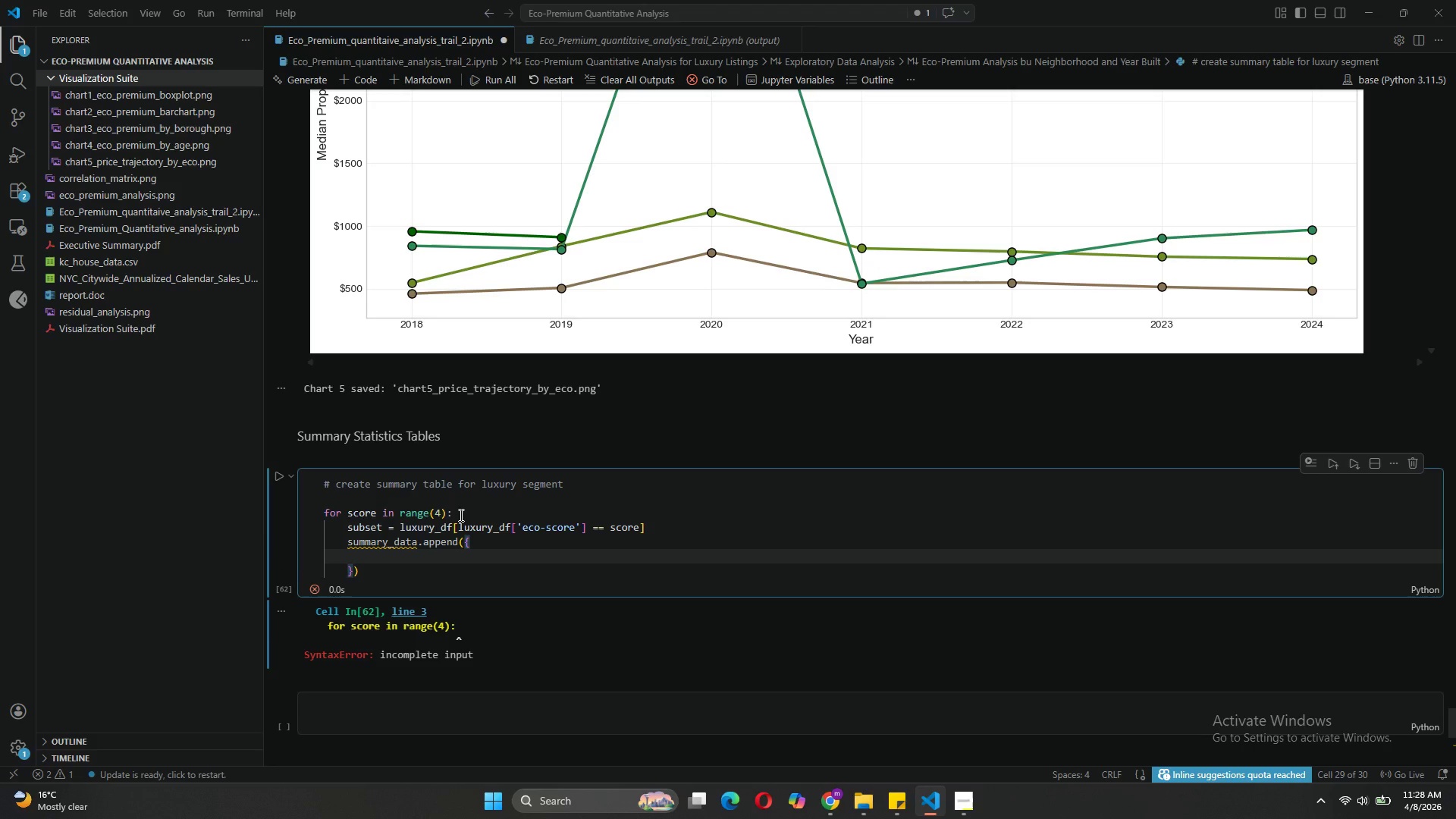 
type('Eco-Score)
 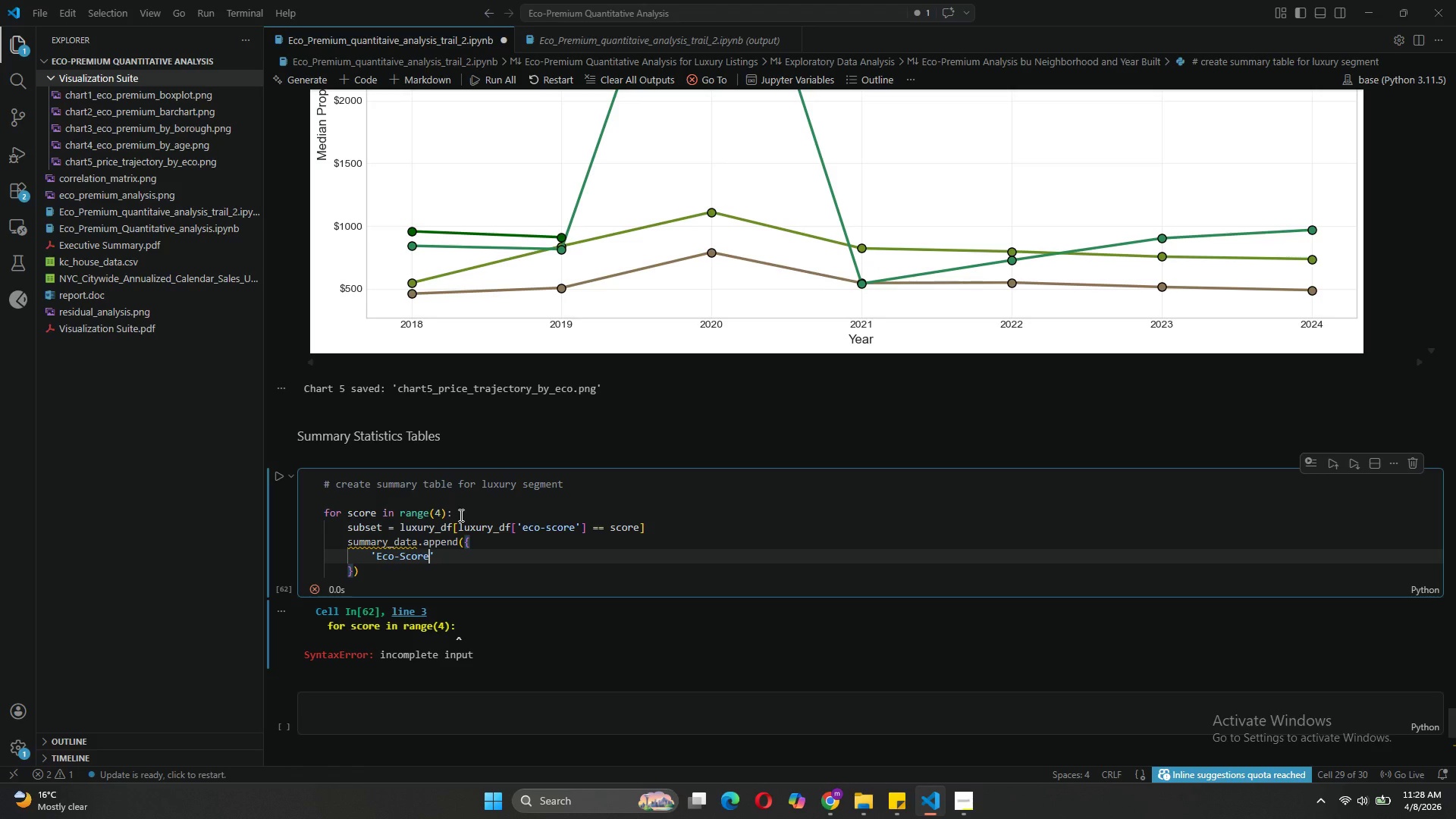 
key(ArrowRight)
 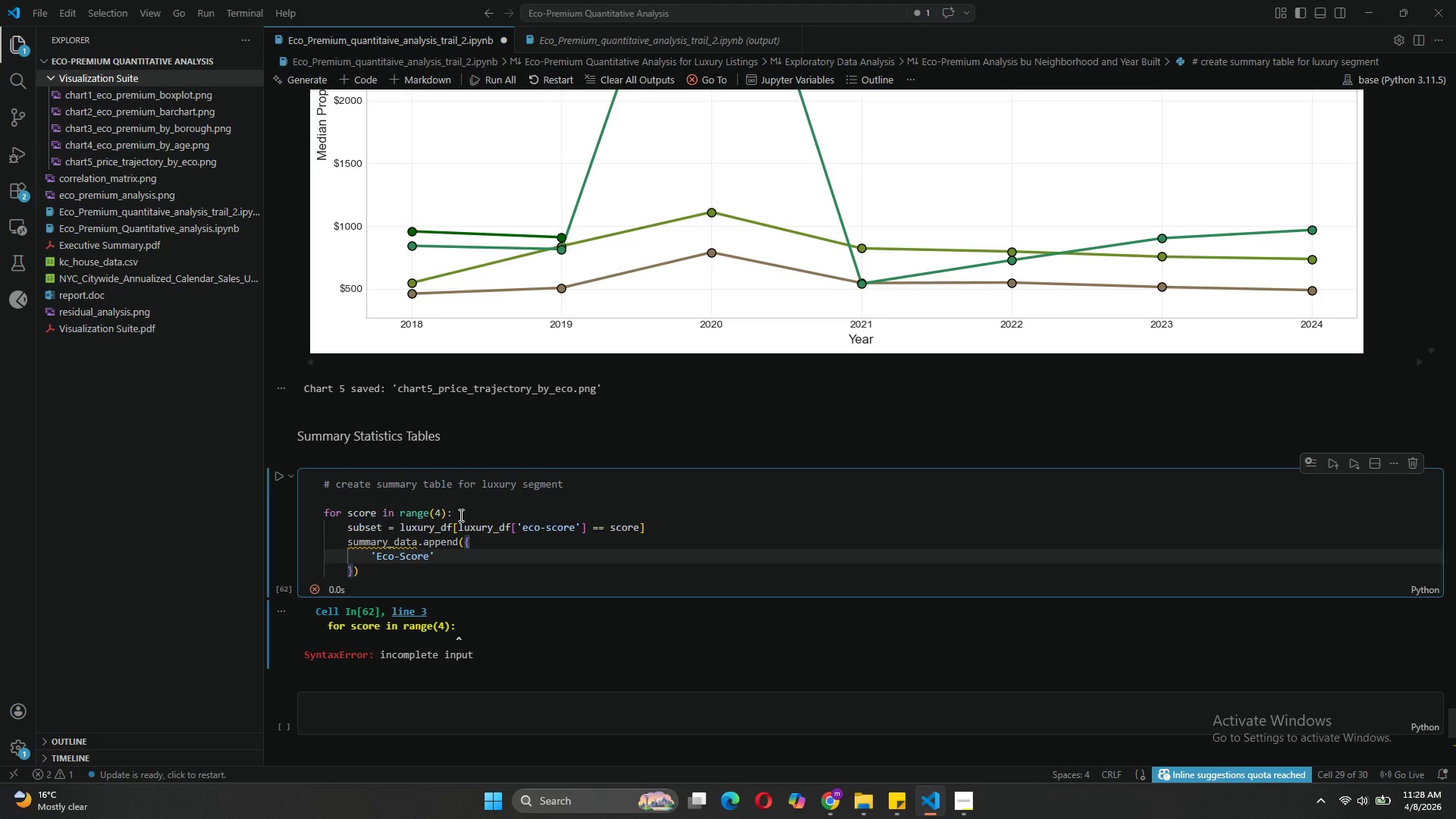 
type(: score,)
 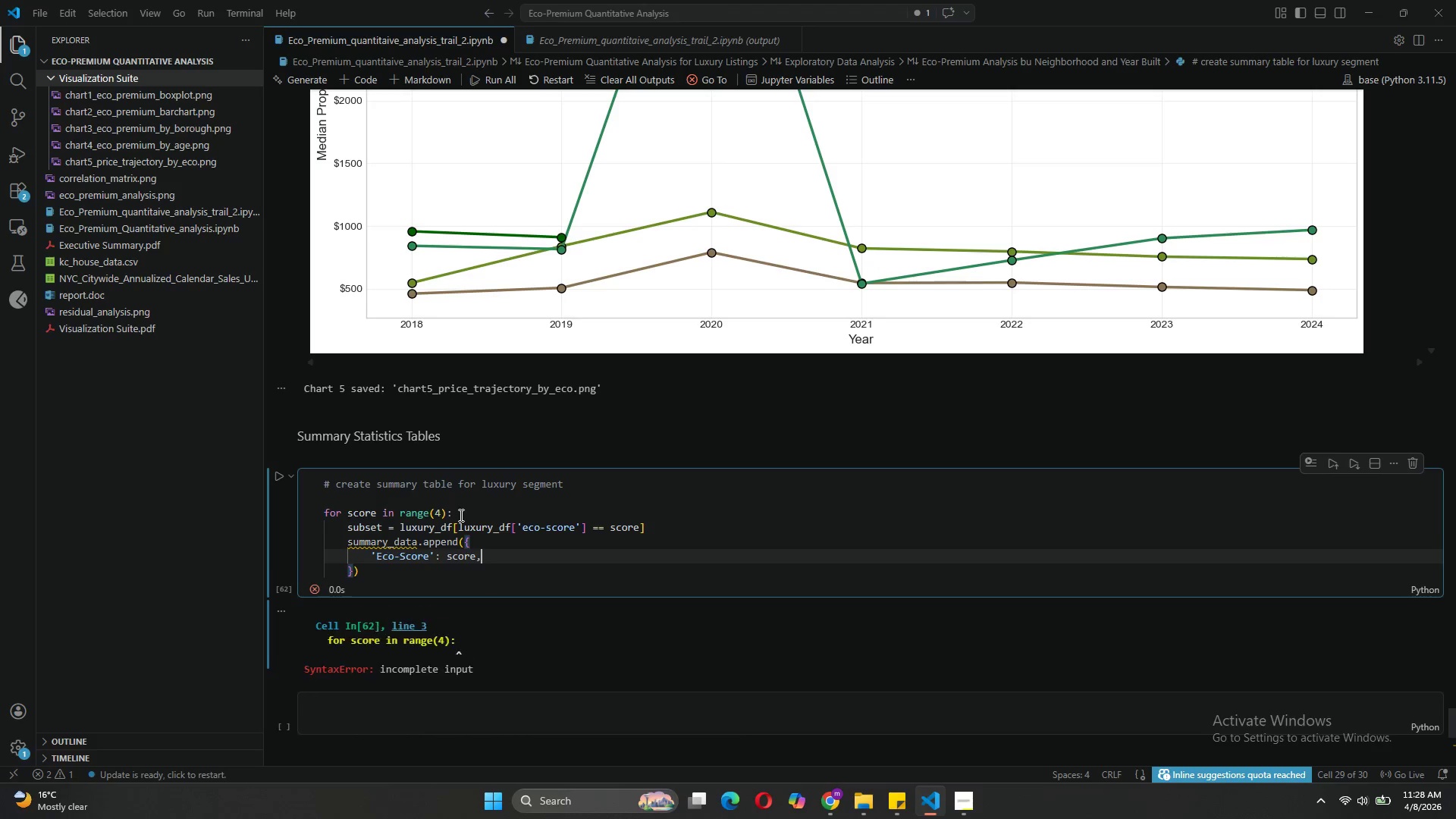 
key(Enter)
 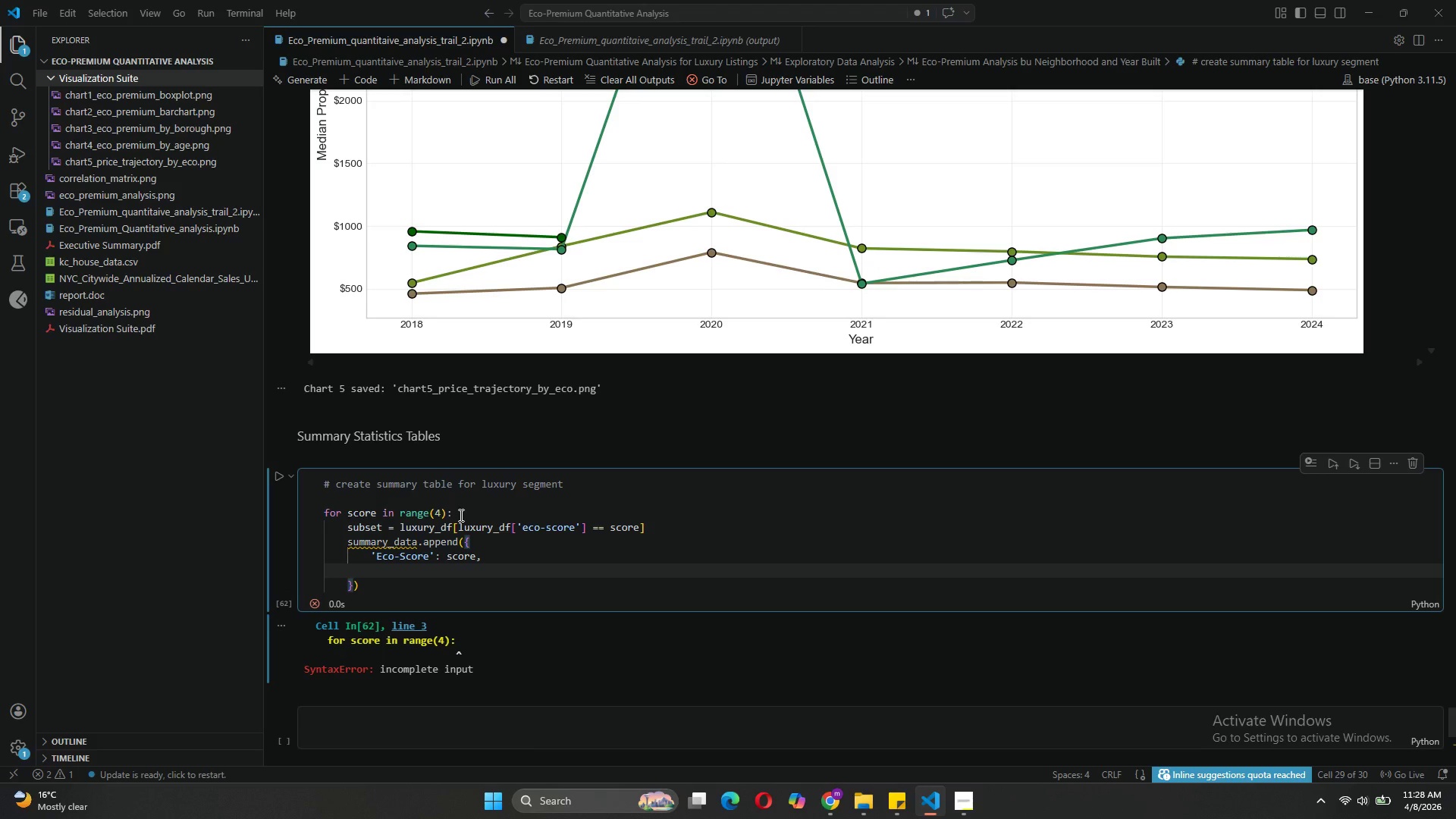 
type('Count)
 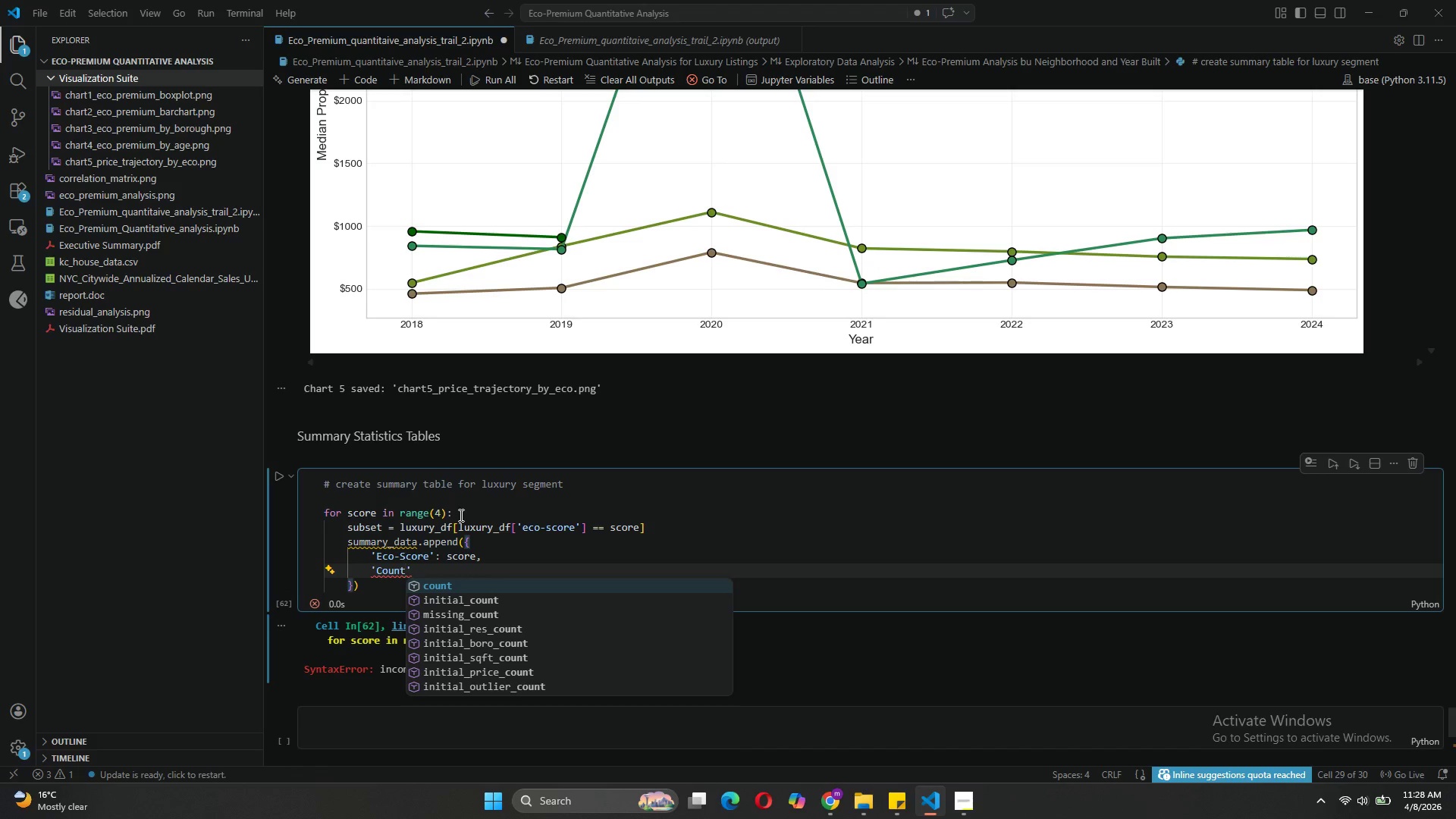 
key(ArrowRight)
 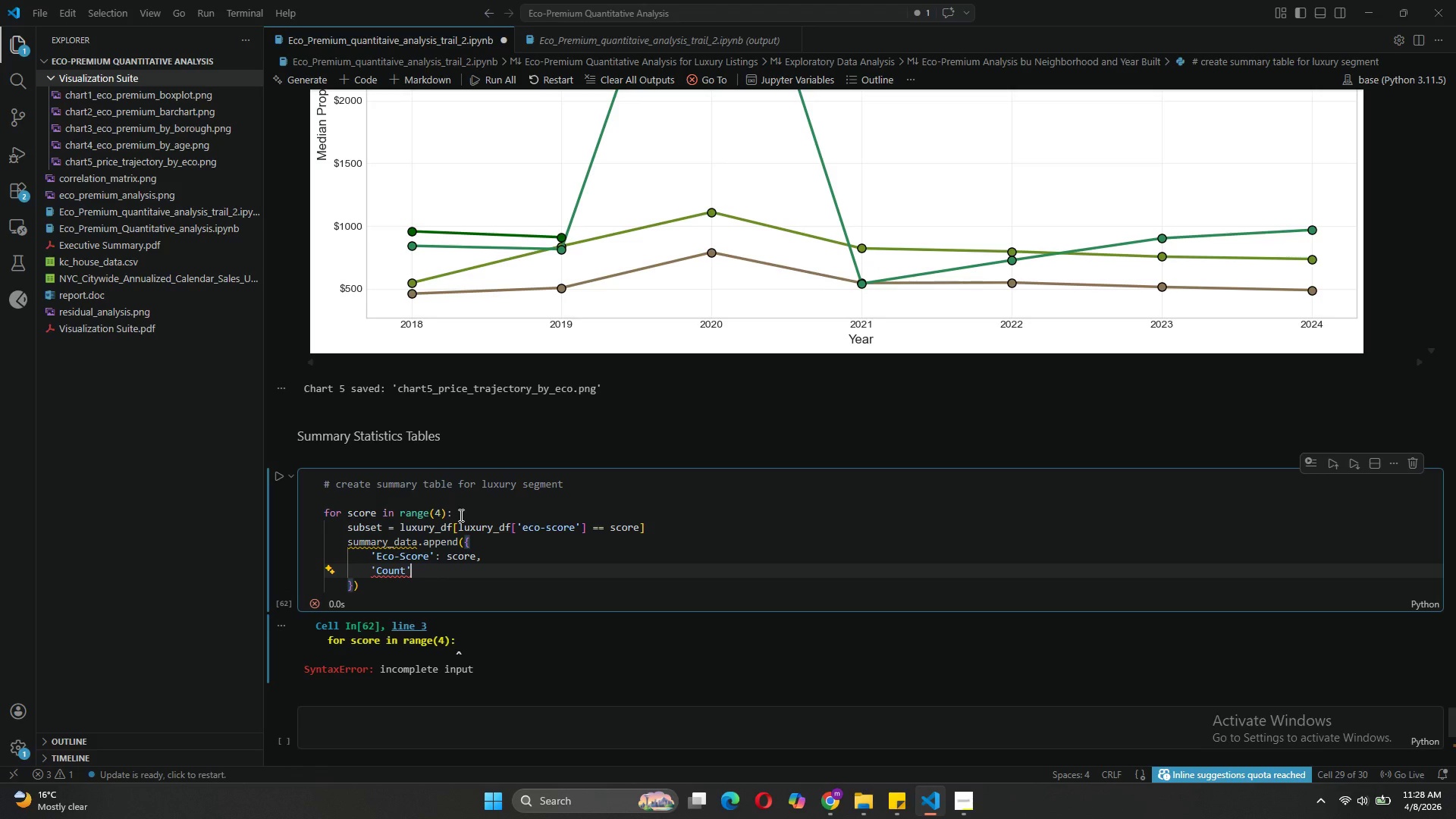 
type(: len(subset)
 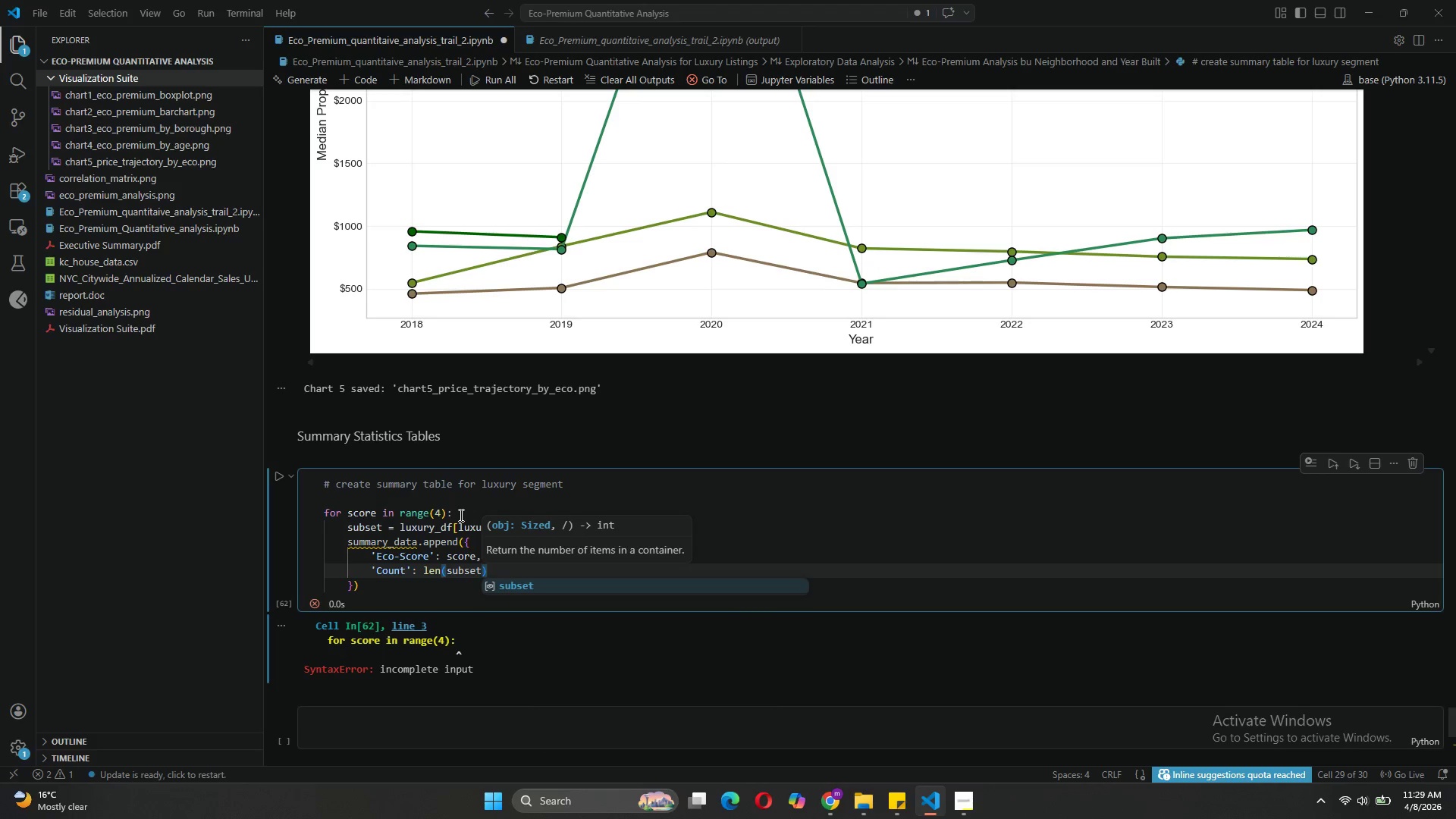 
key(ArrowRight)
 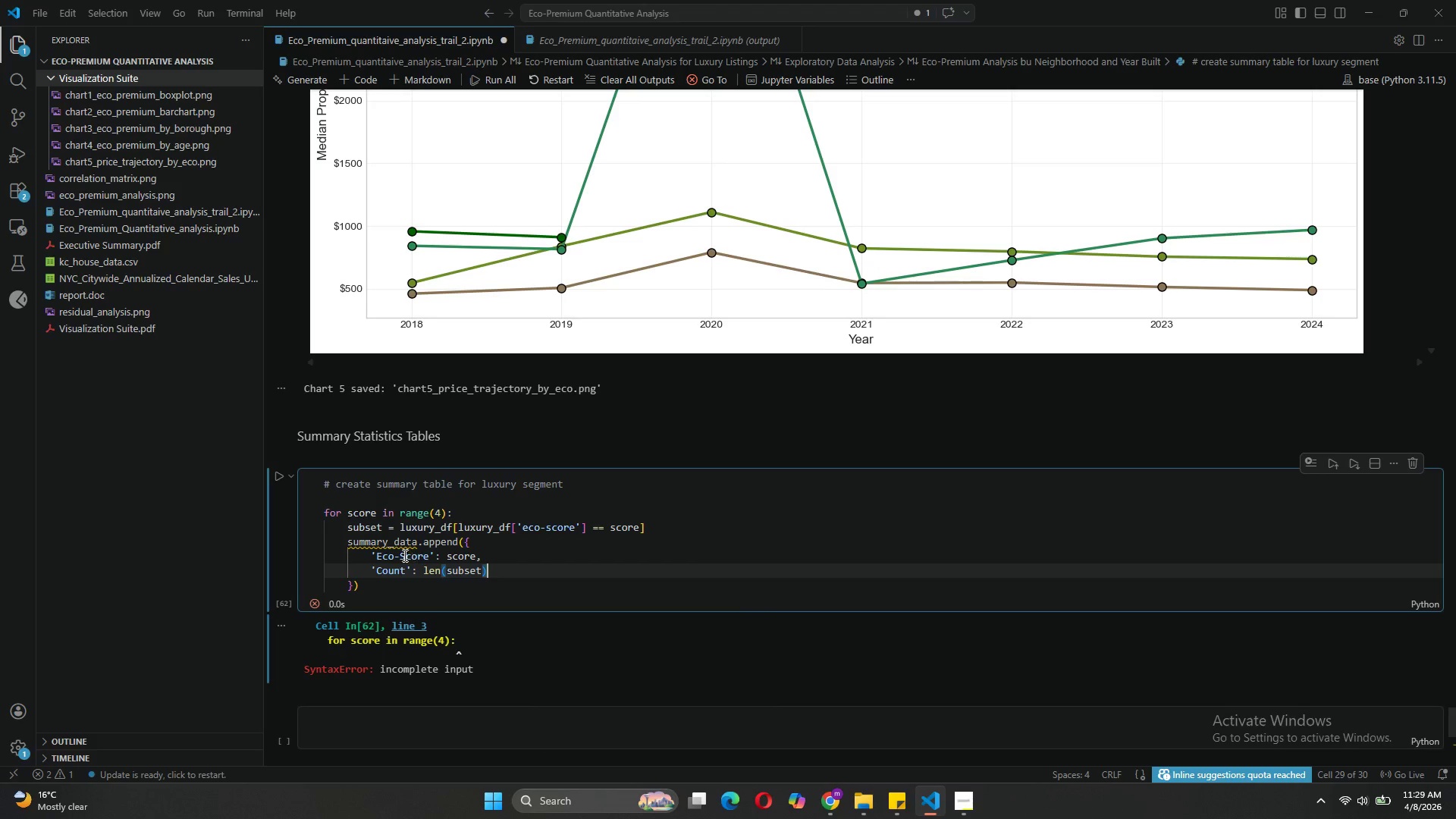 
wait(8.27)
 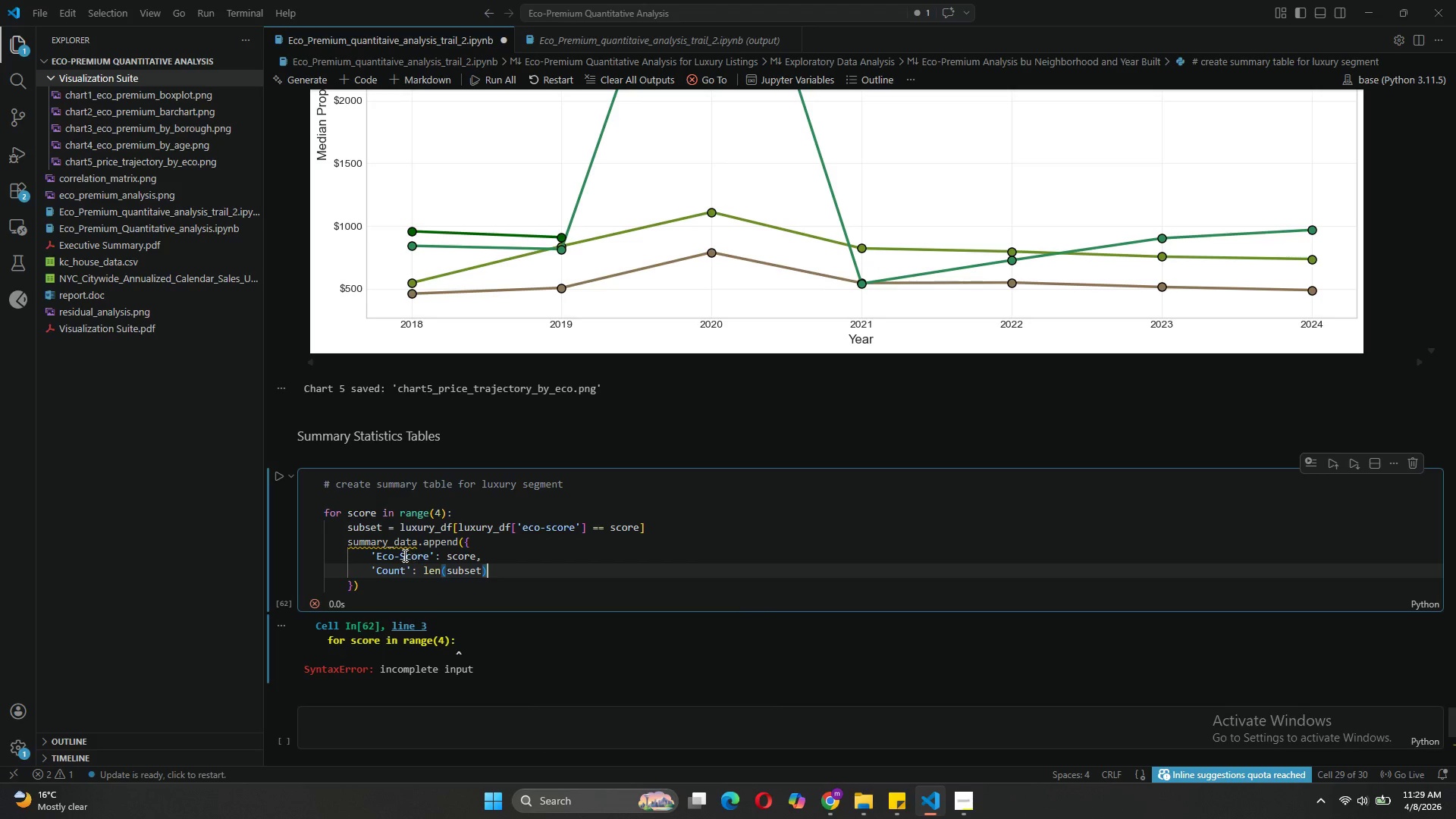 
left_click([346, 494])
 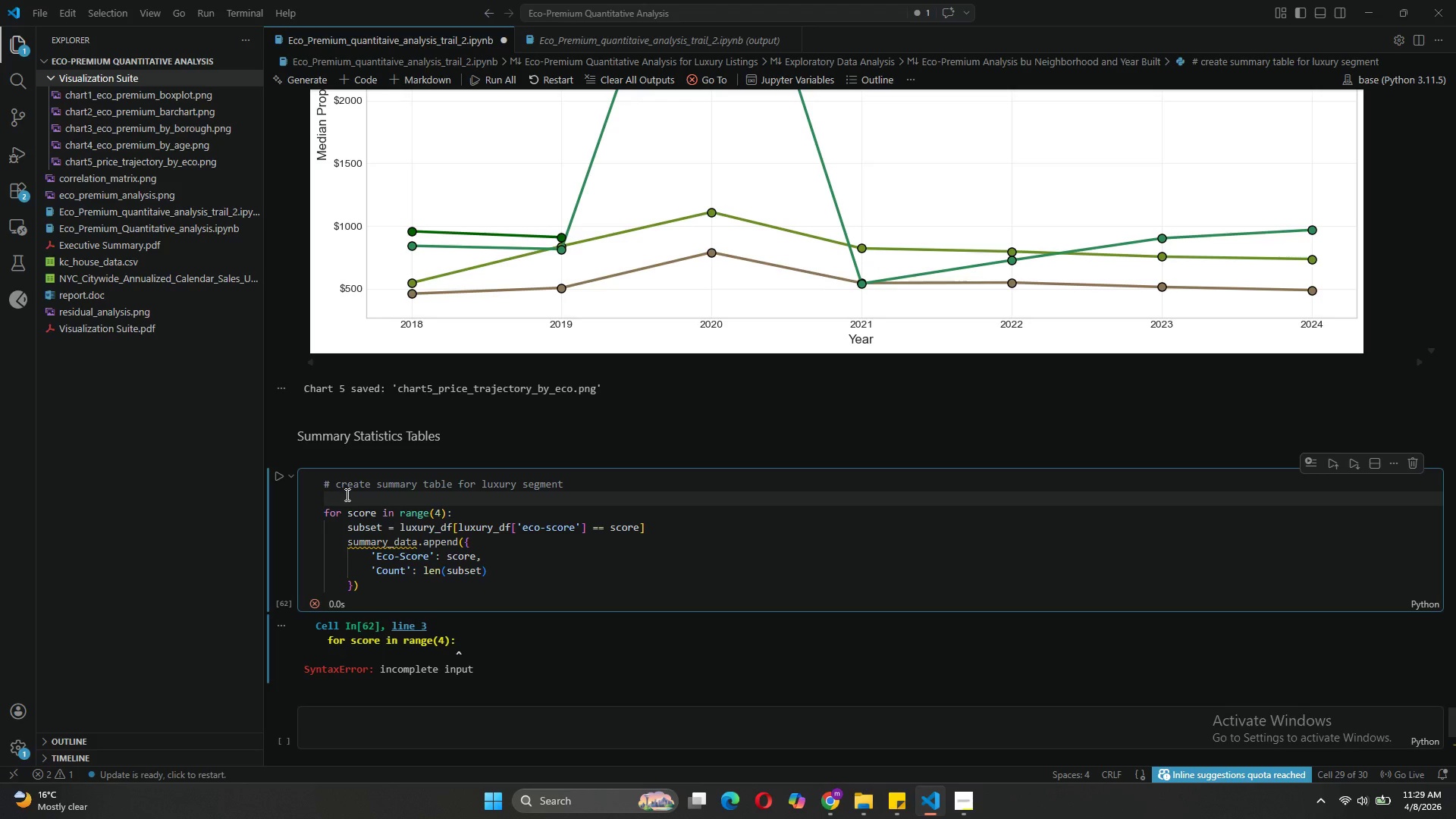 
type(summary_data = [)
 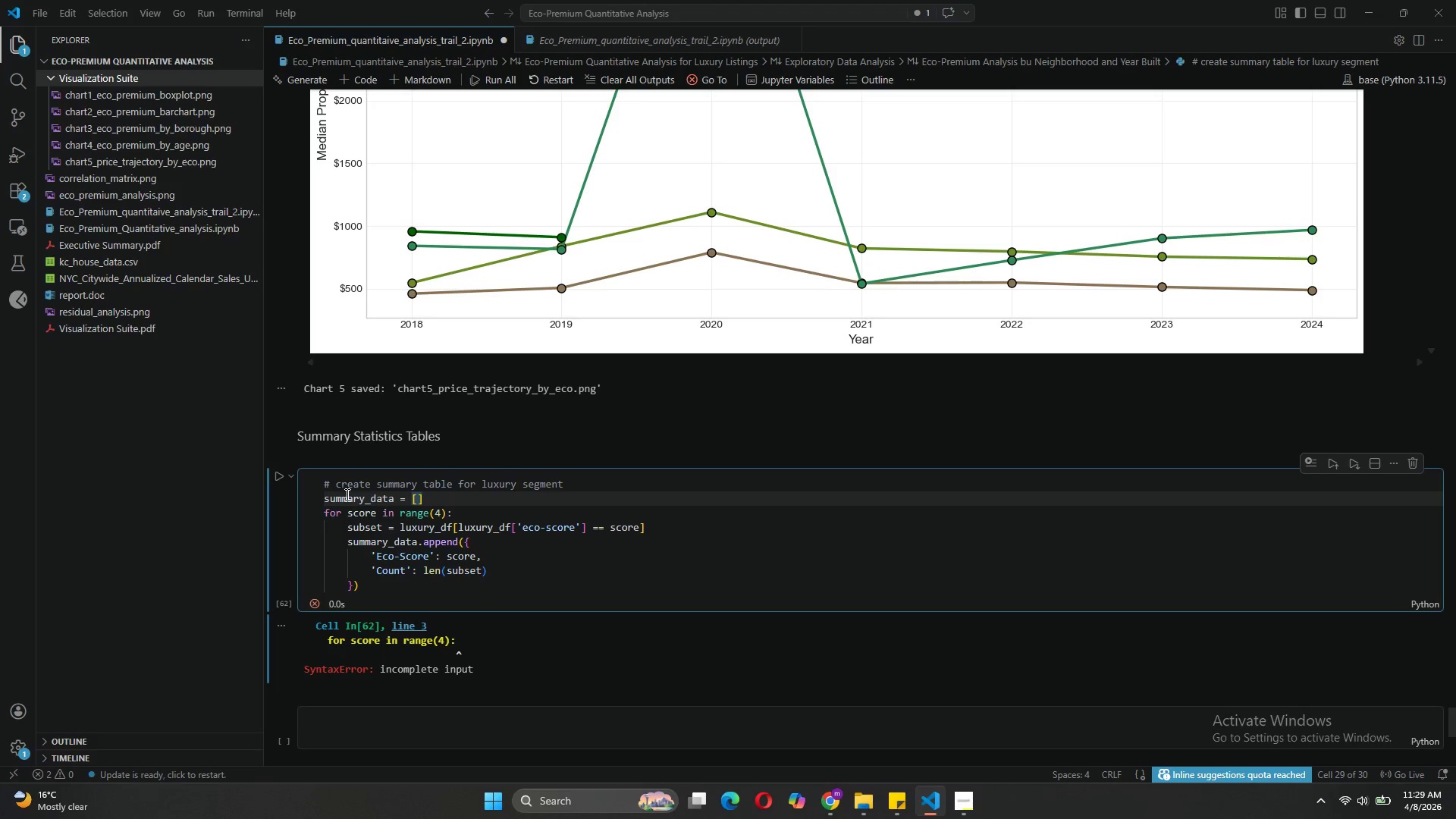 
left_click([433, 493])
 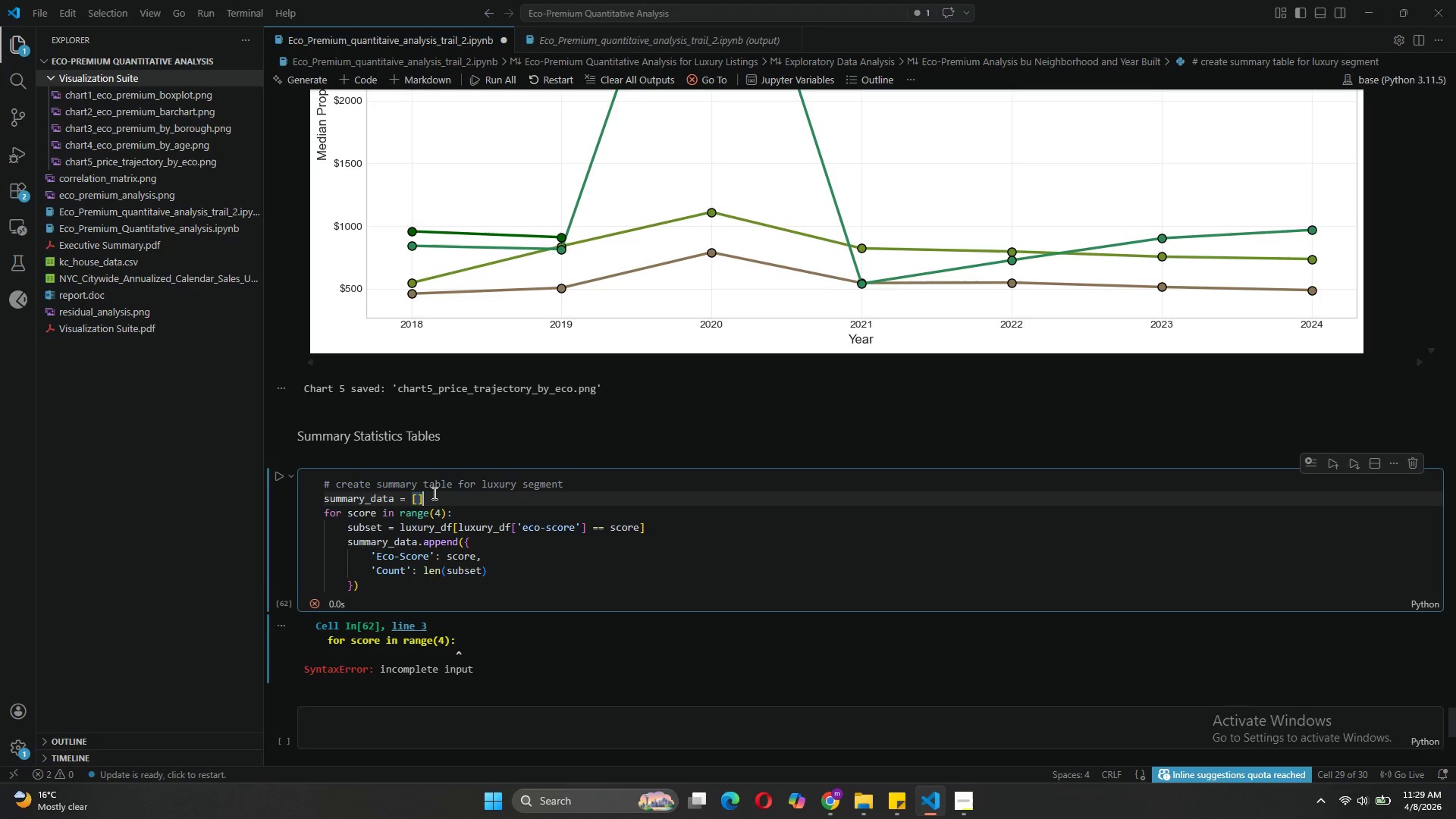 
key(Enter)
 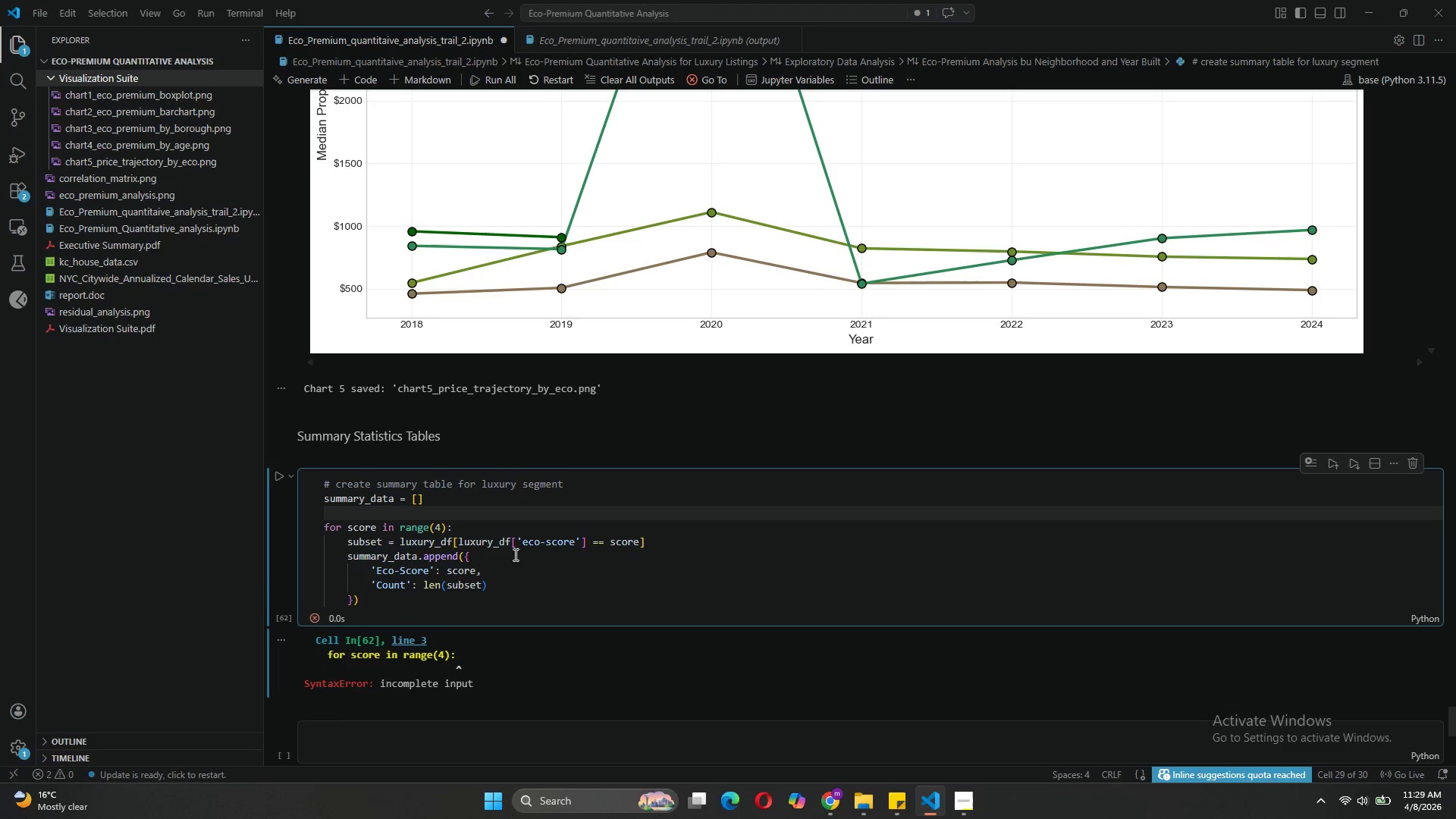 
left_click([501, 579])
 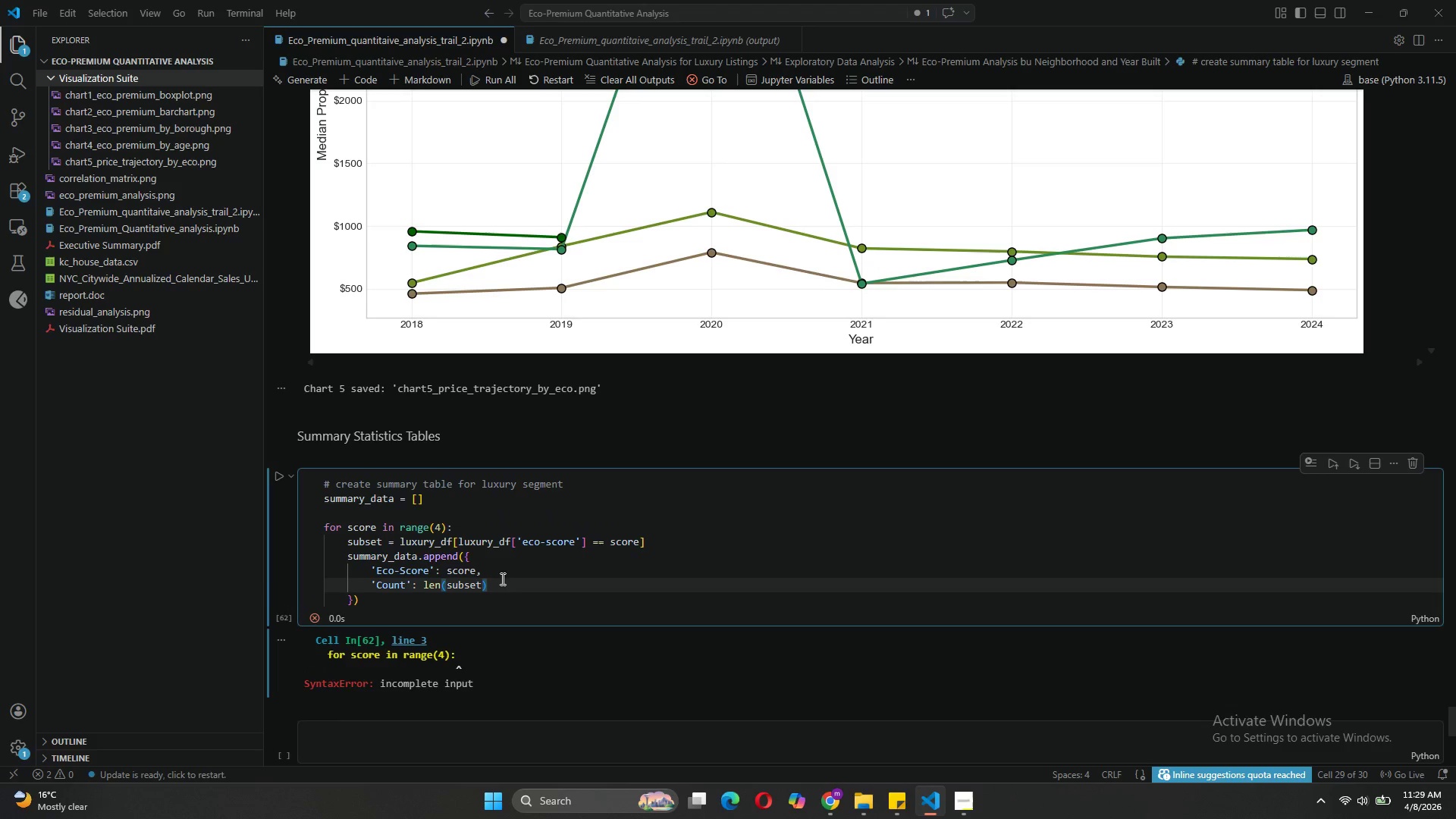 
key(Comma)
 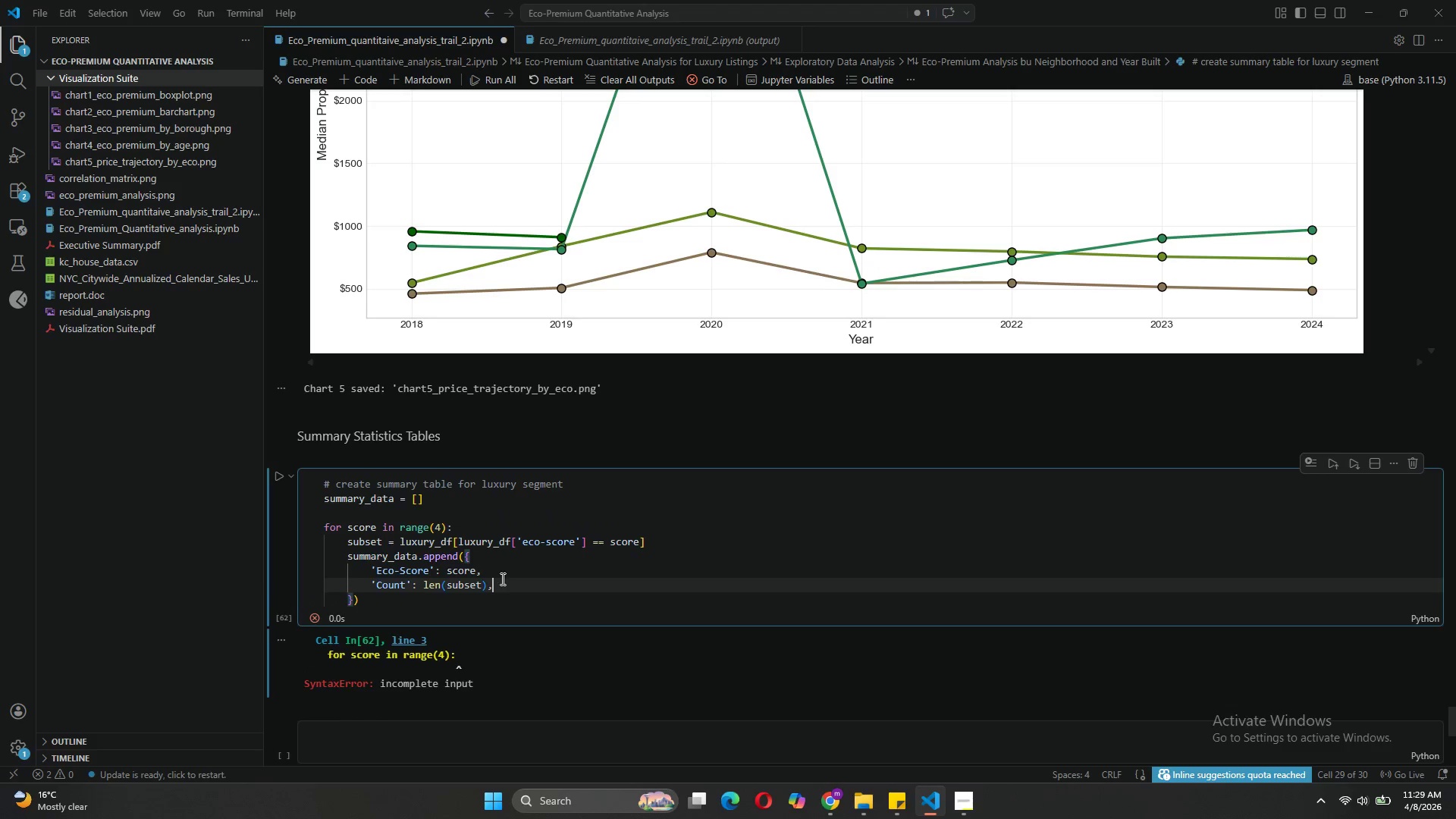 
key(Enter)
 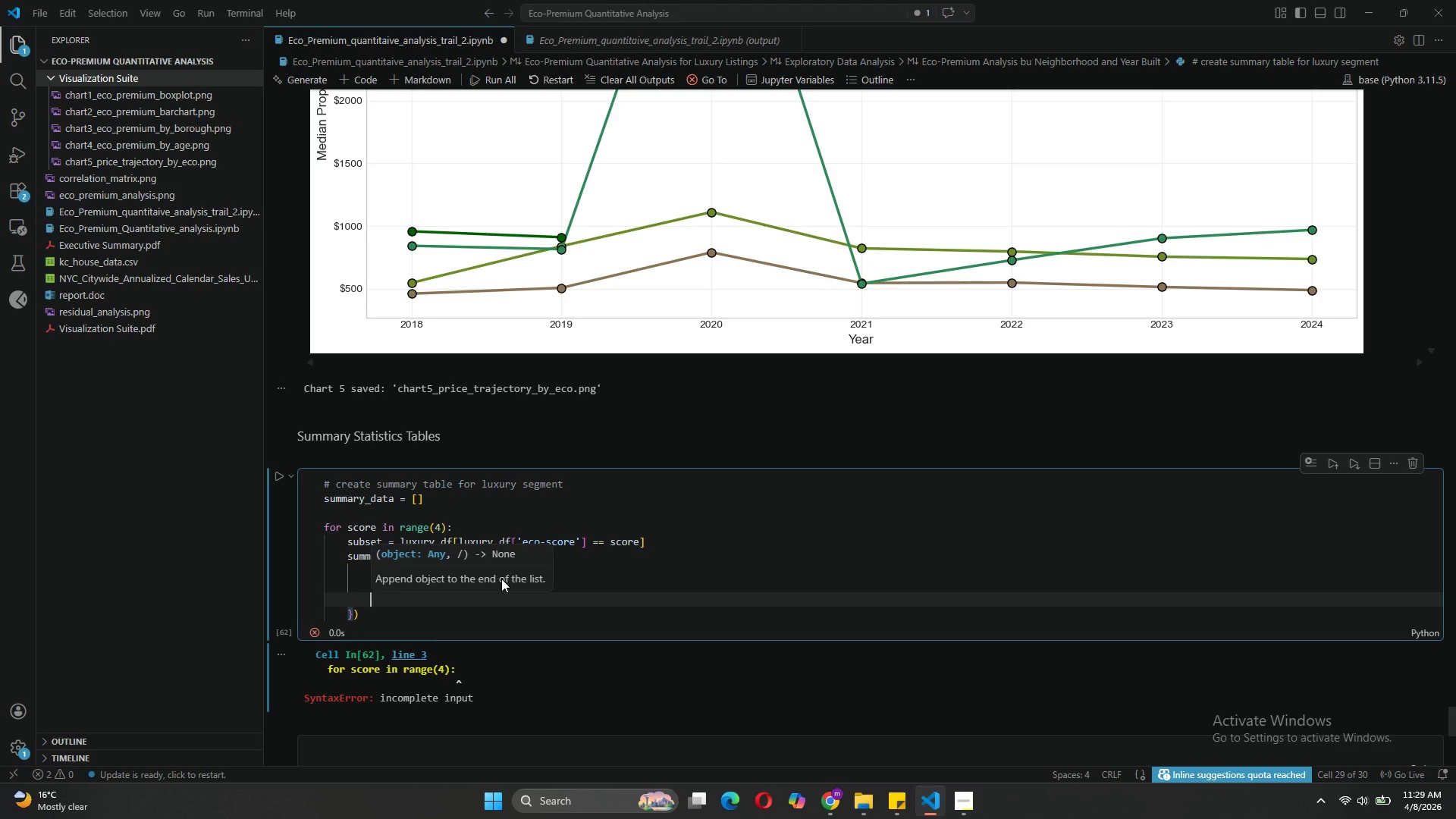 
type('Median Price)
 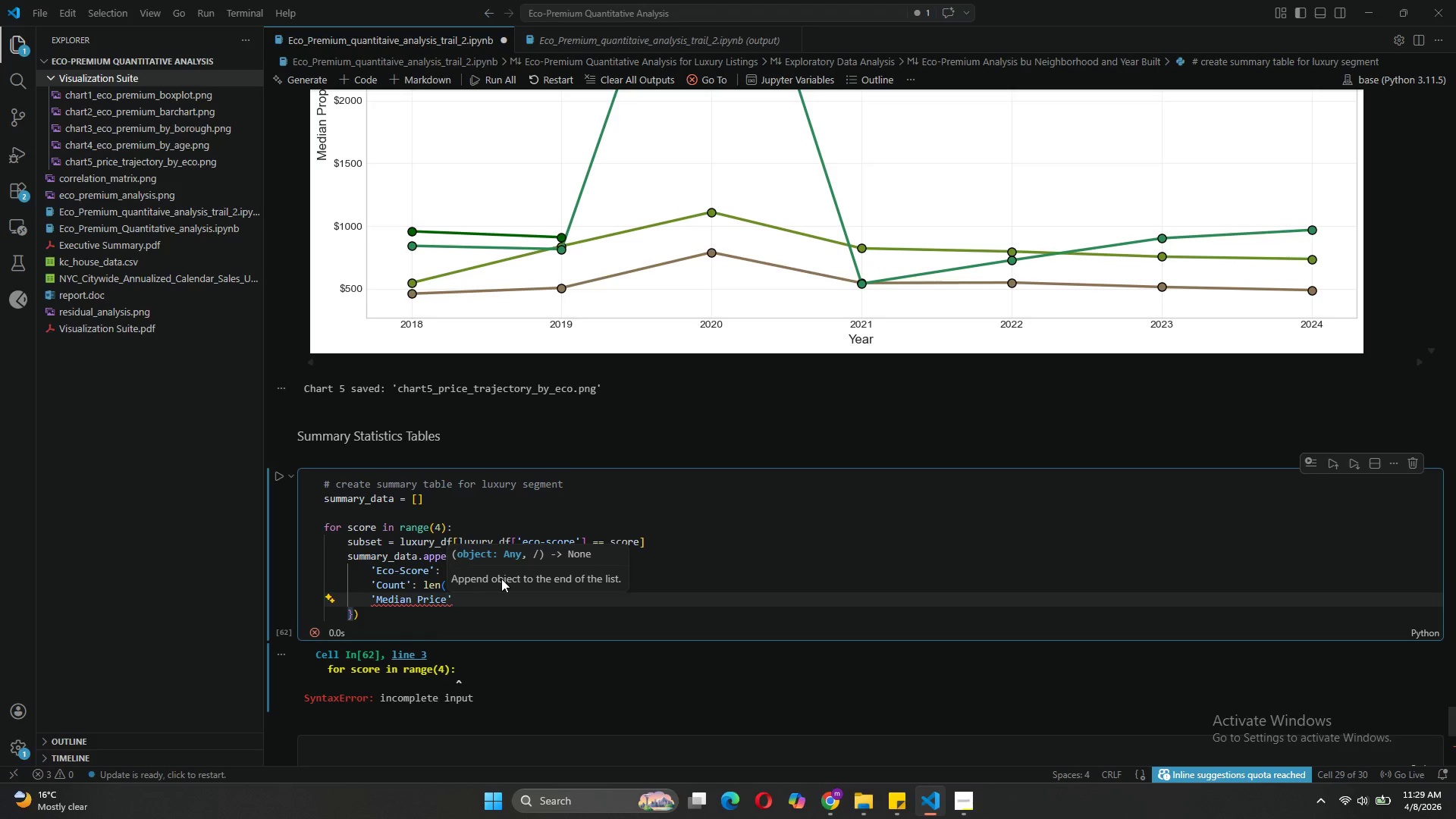 
key(ArrowRight)
 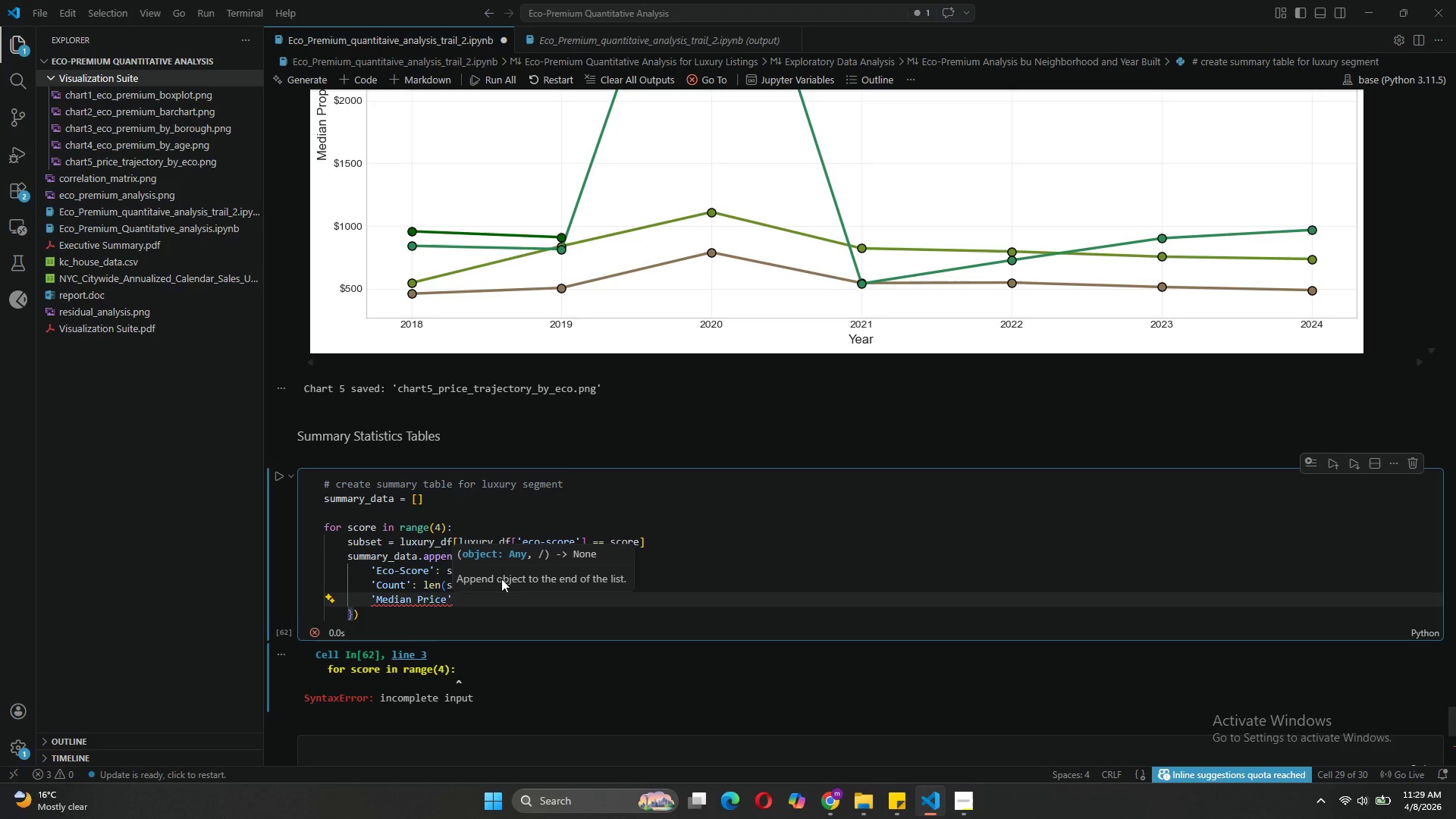 
key(Shift+Semicolon)
 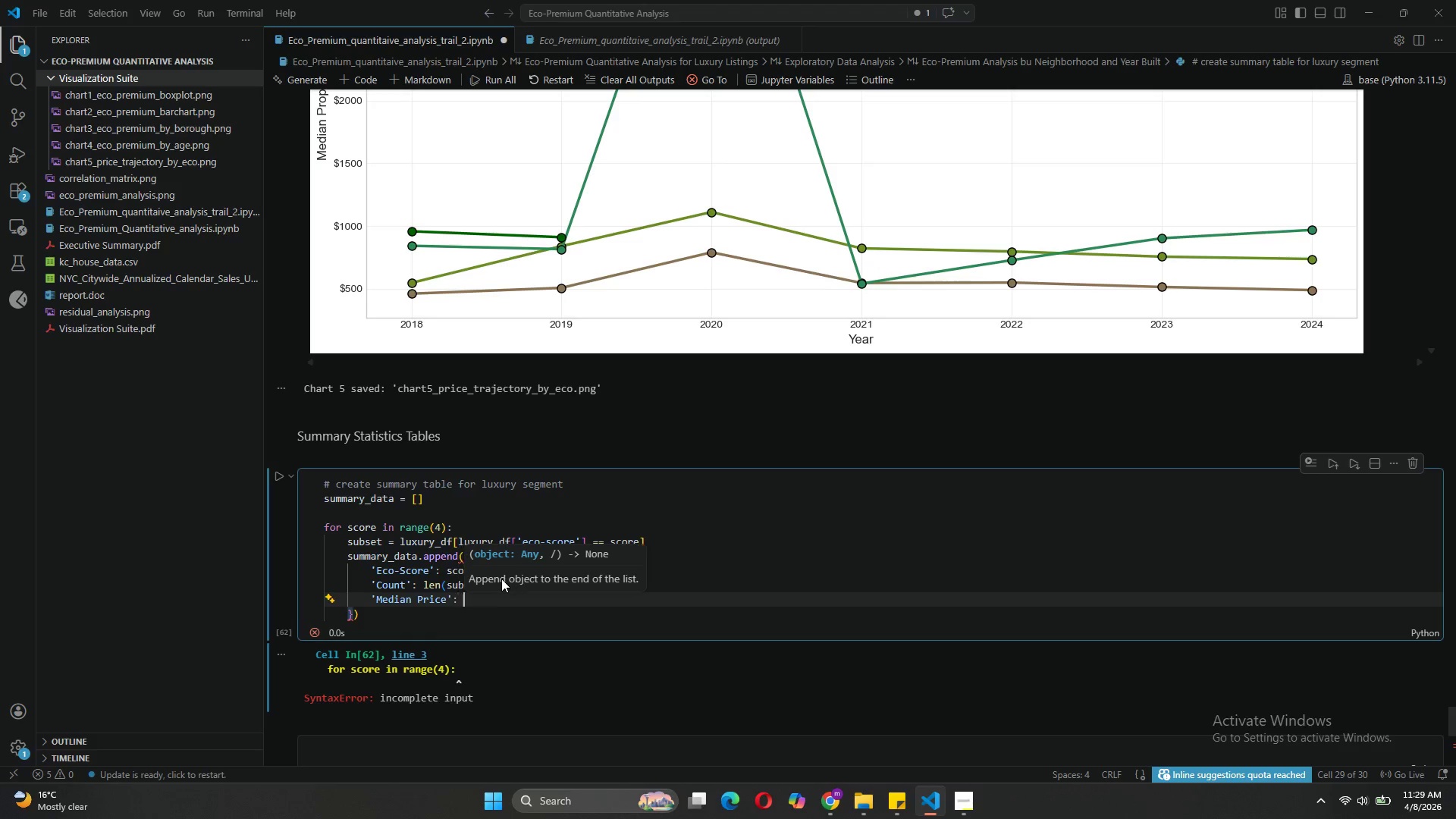 
key(Space)
 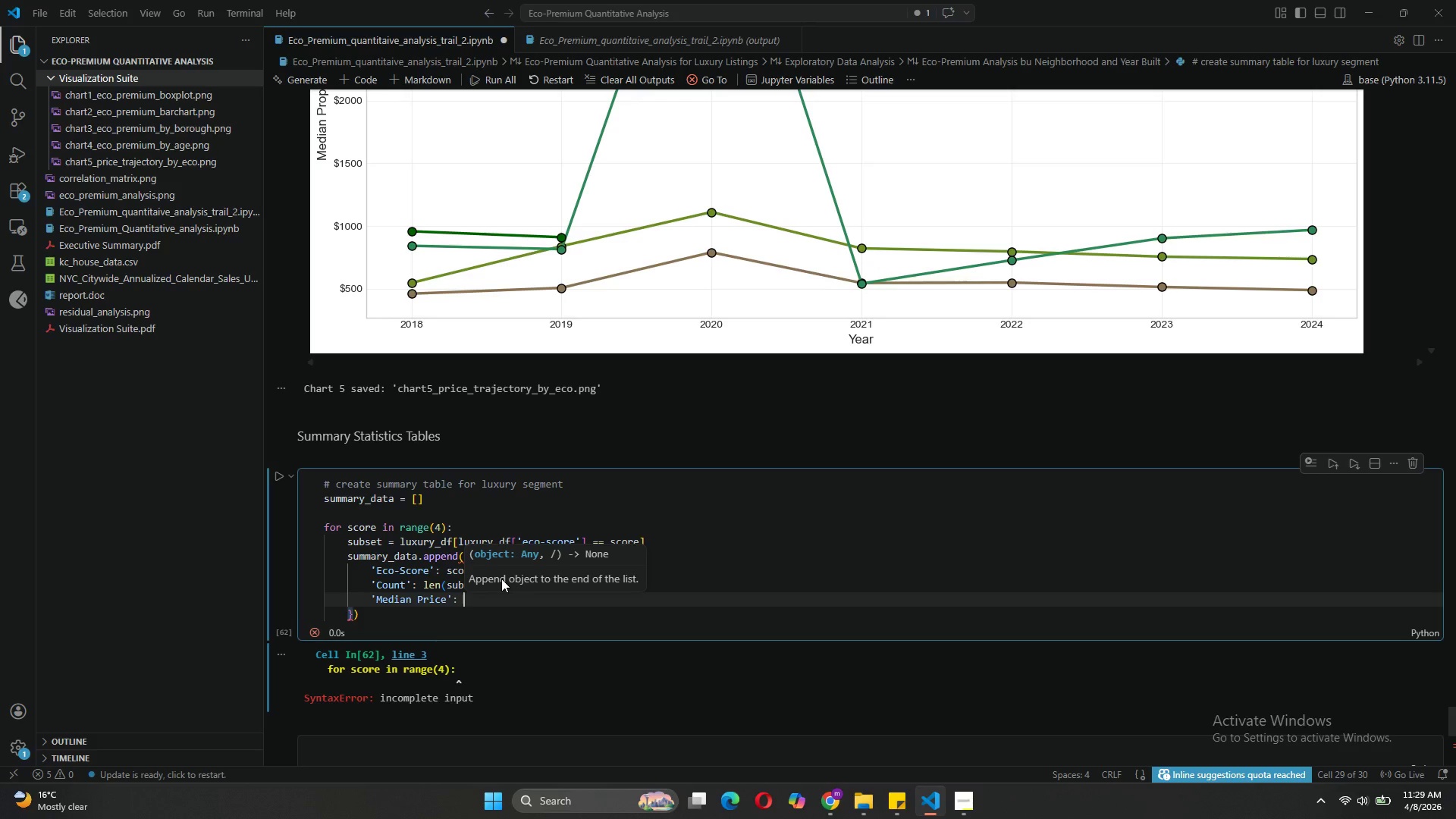 
key(F)
 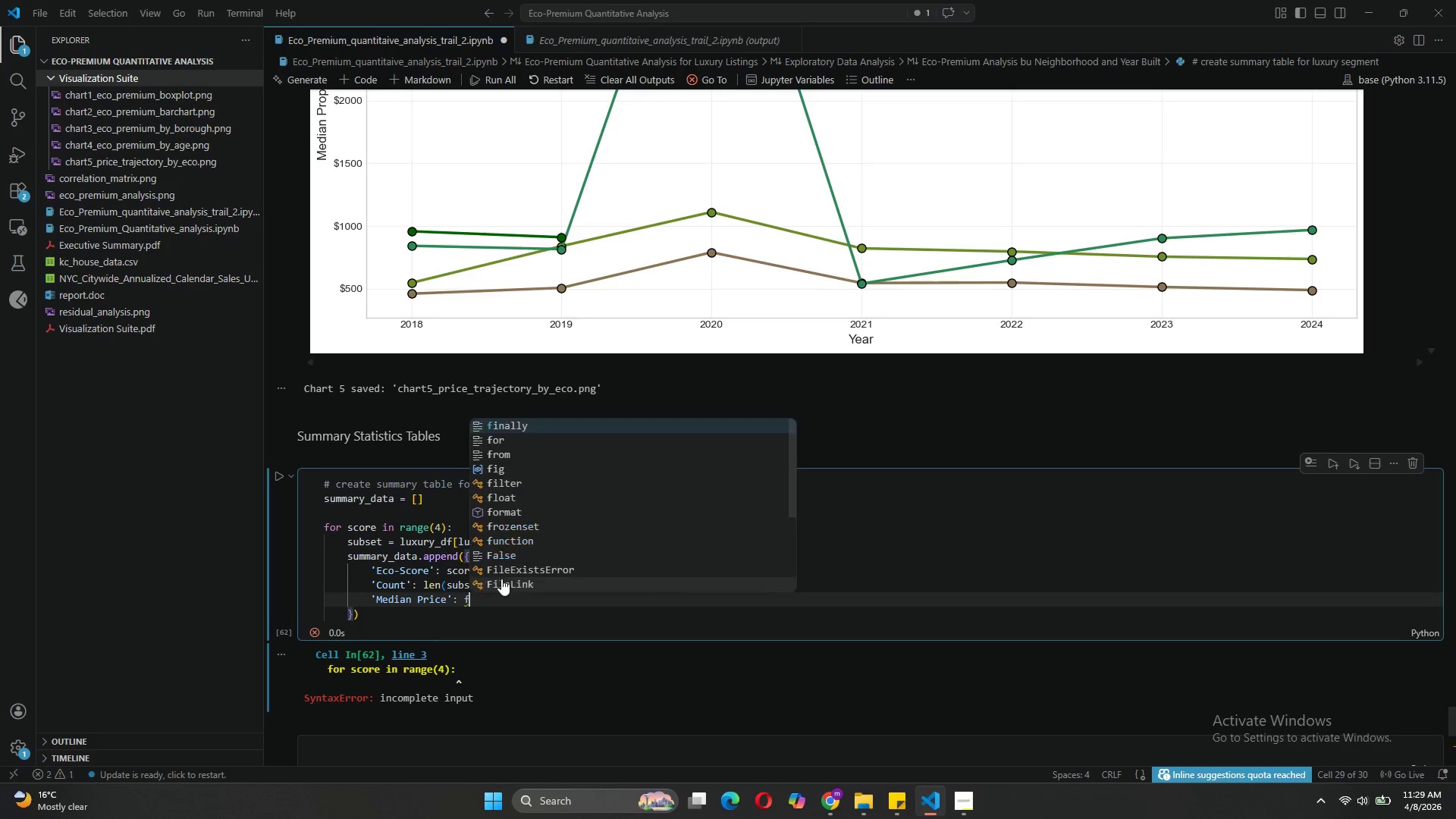 
key(Shift+Quote)
 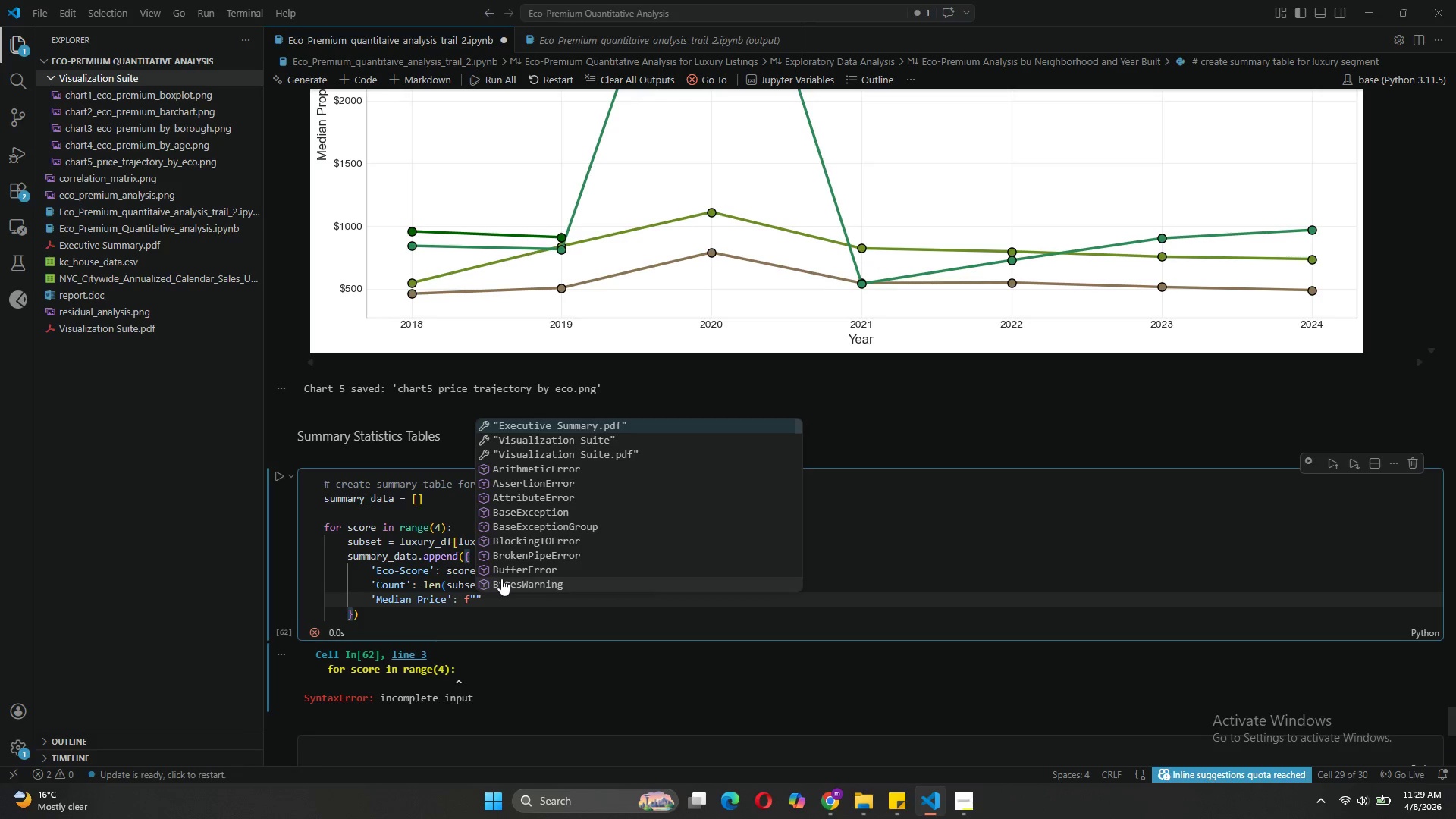 
key(Shift+4)
 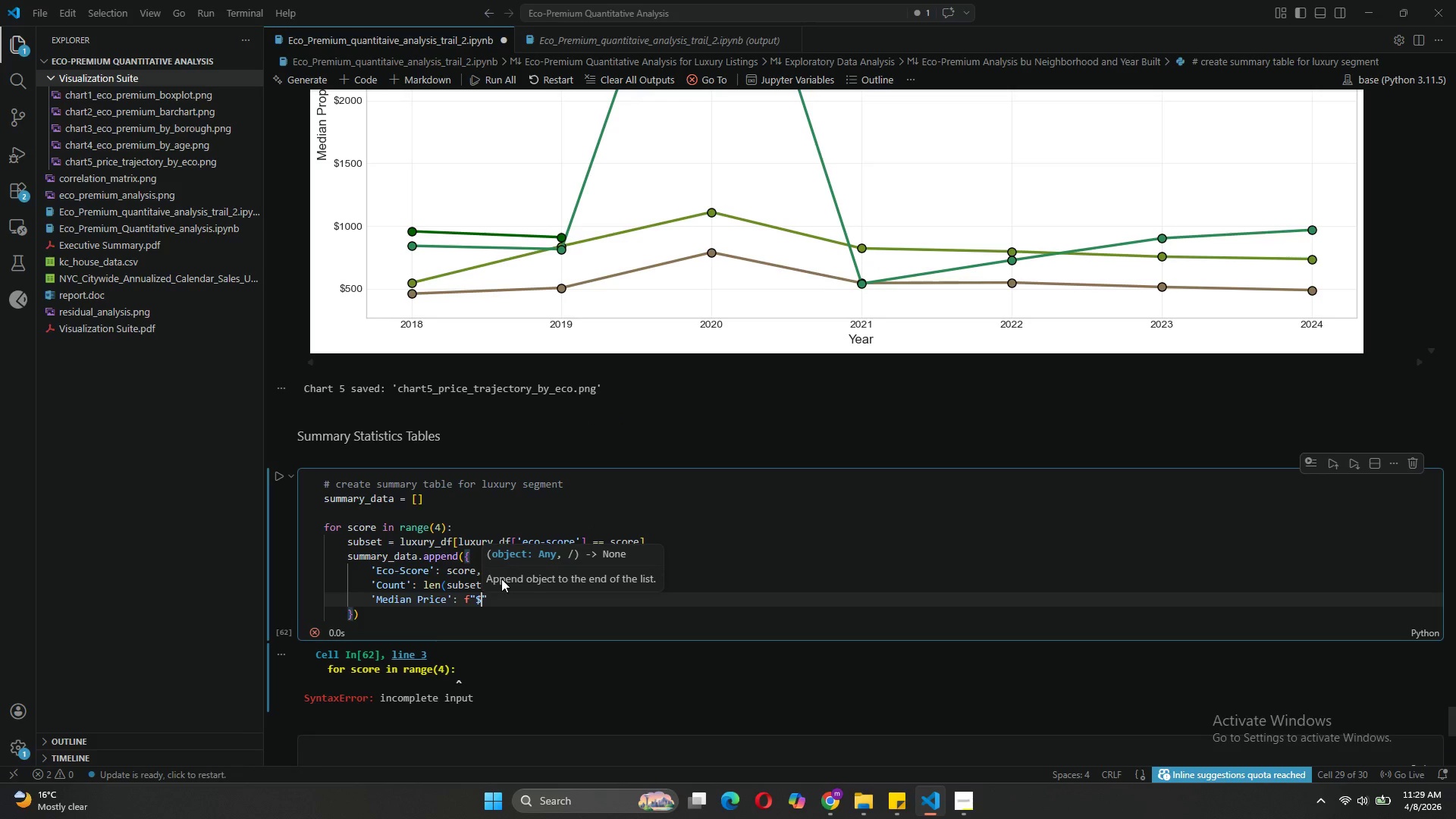 
key(Shift+BracketLeft)
 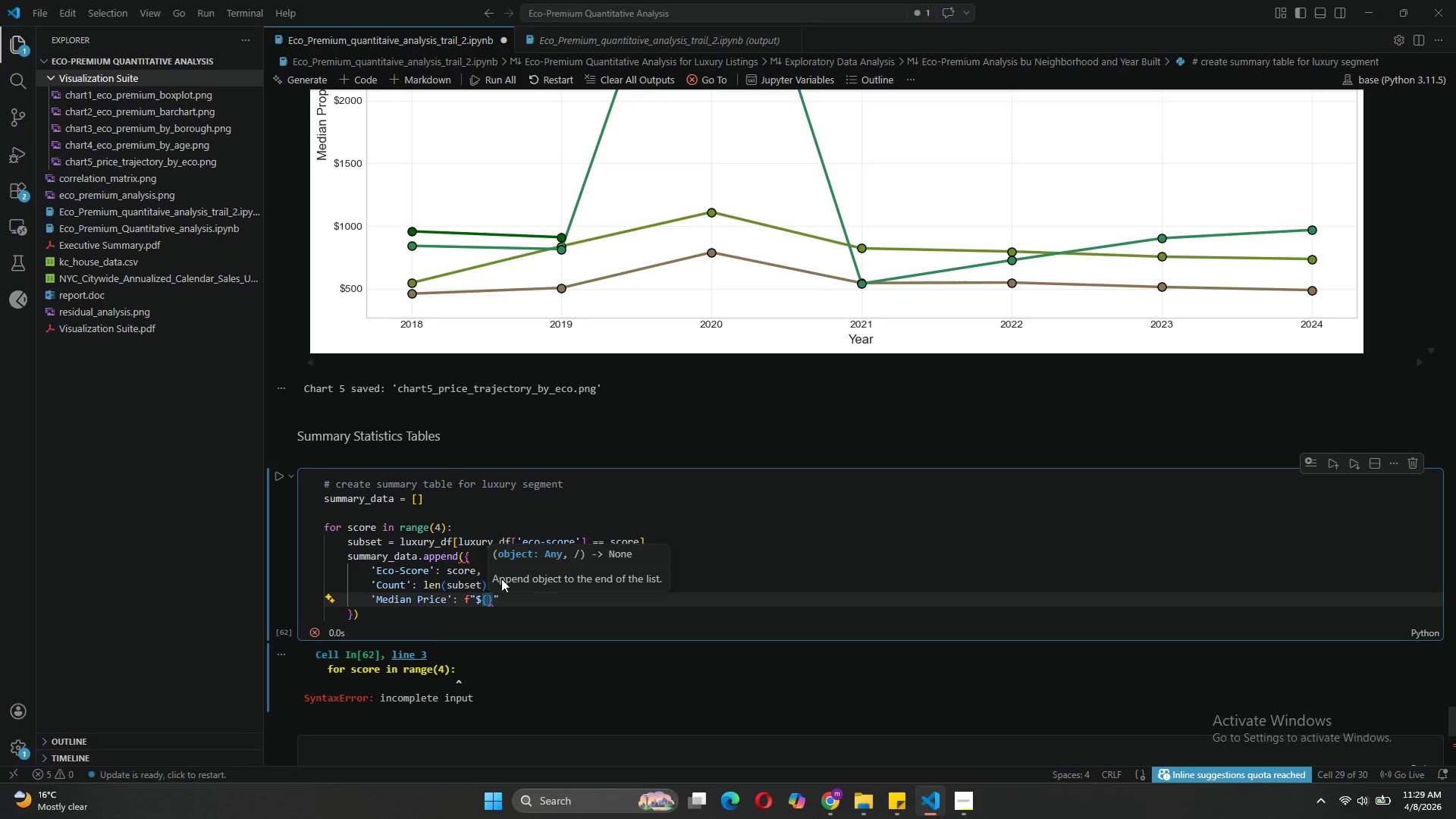 
type(subsey)
key(Backspace)
type(t['price_adjusted)
 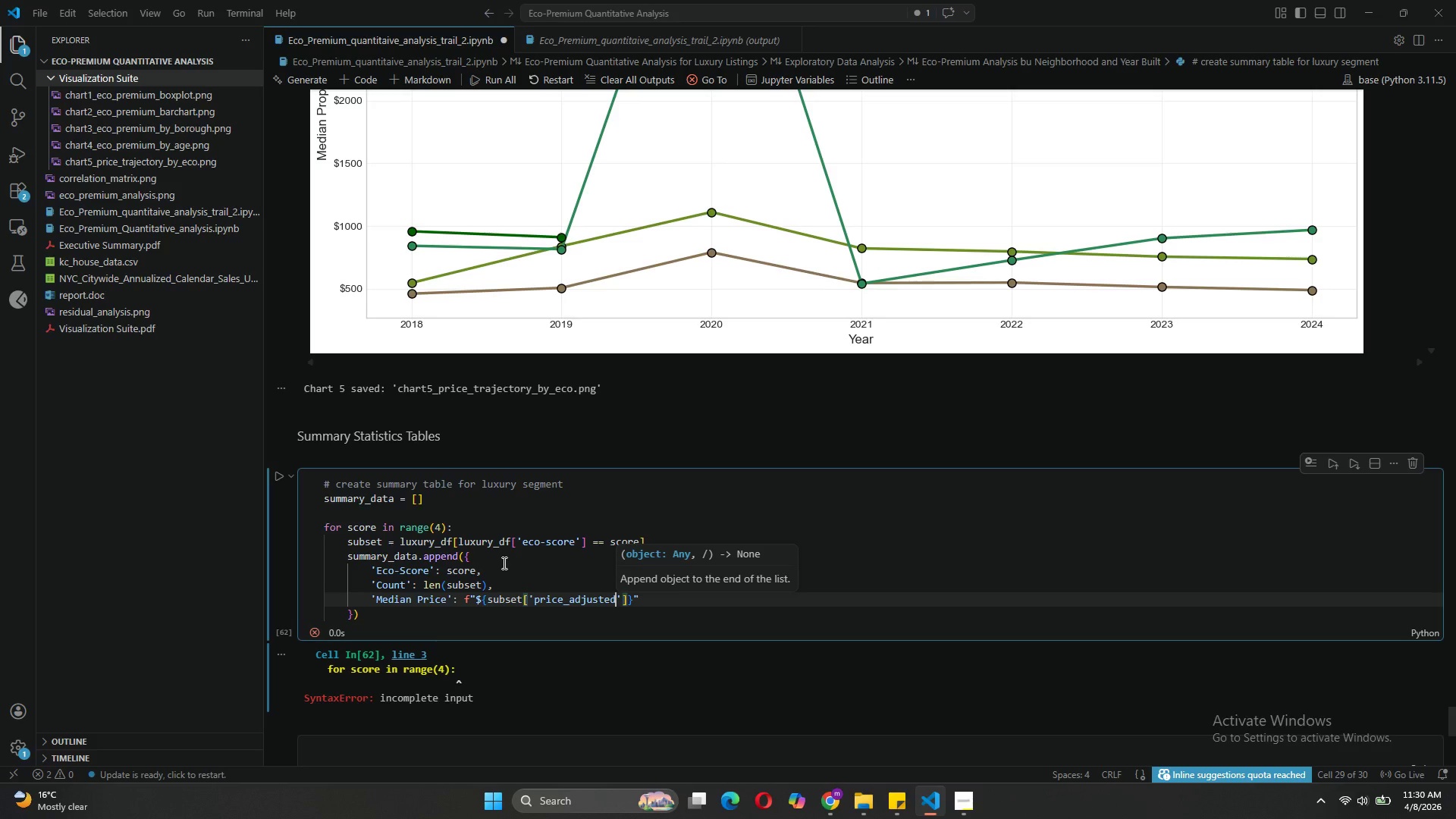 
key(ArrowRight)
 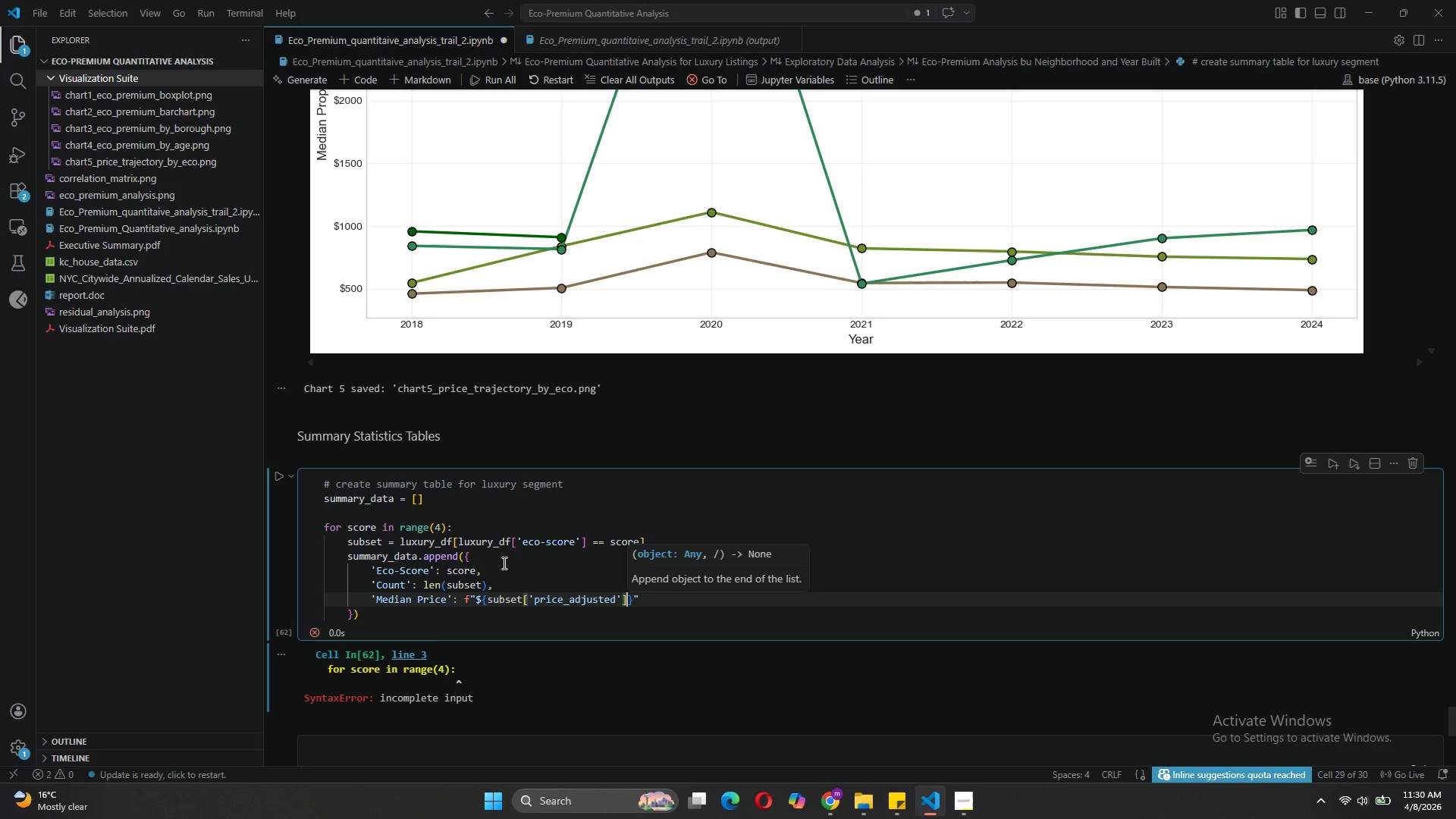 
key(ArrowRight)
 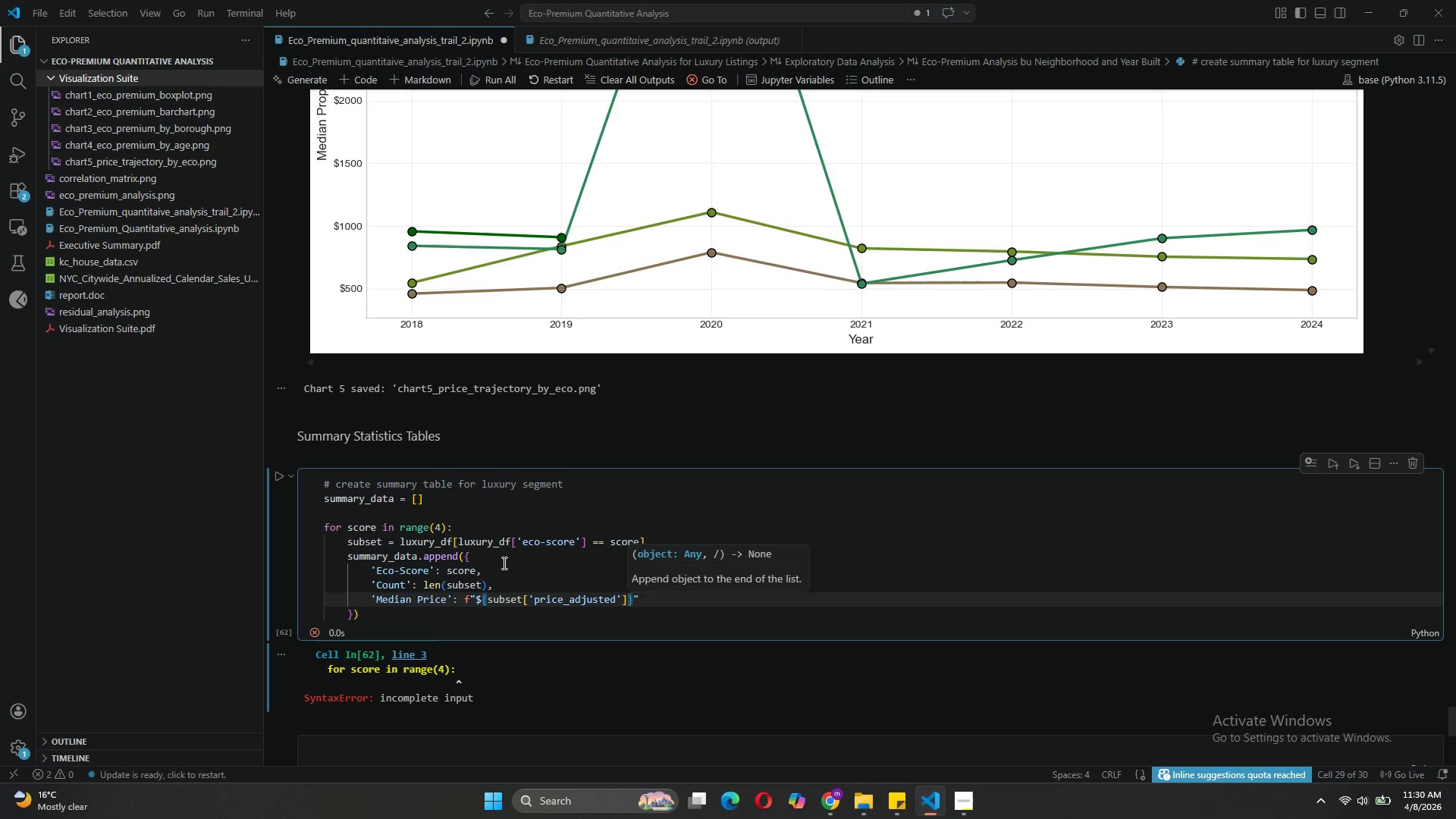 
type(.median()
 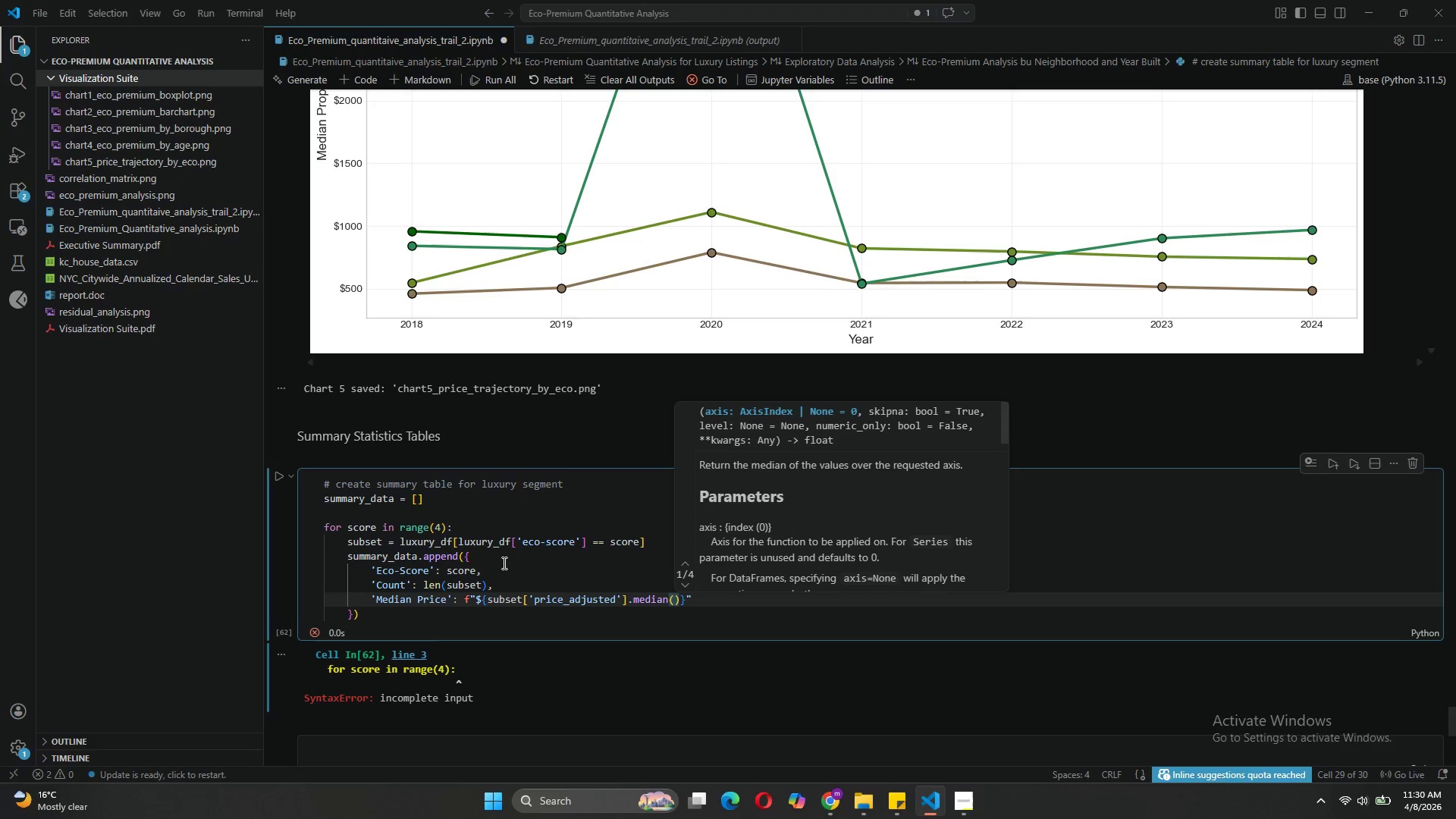 
key(ArrowRight)
 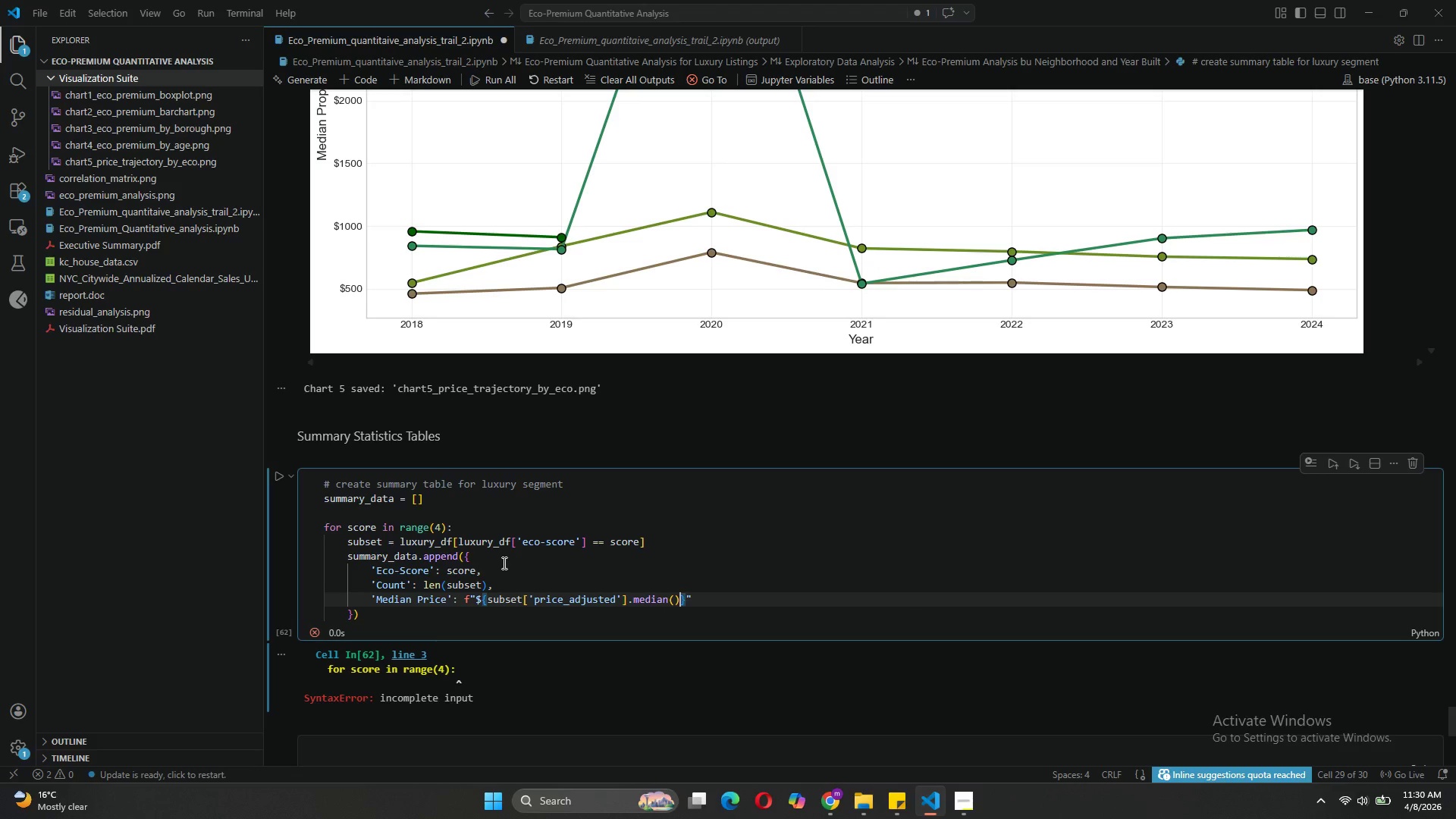 
type(:,.0f)
 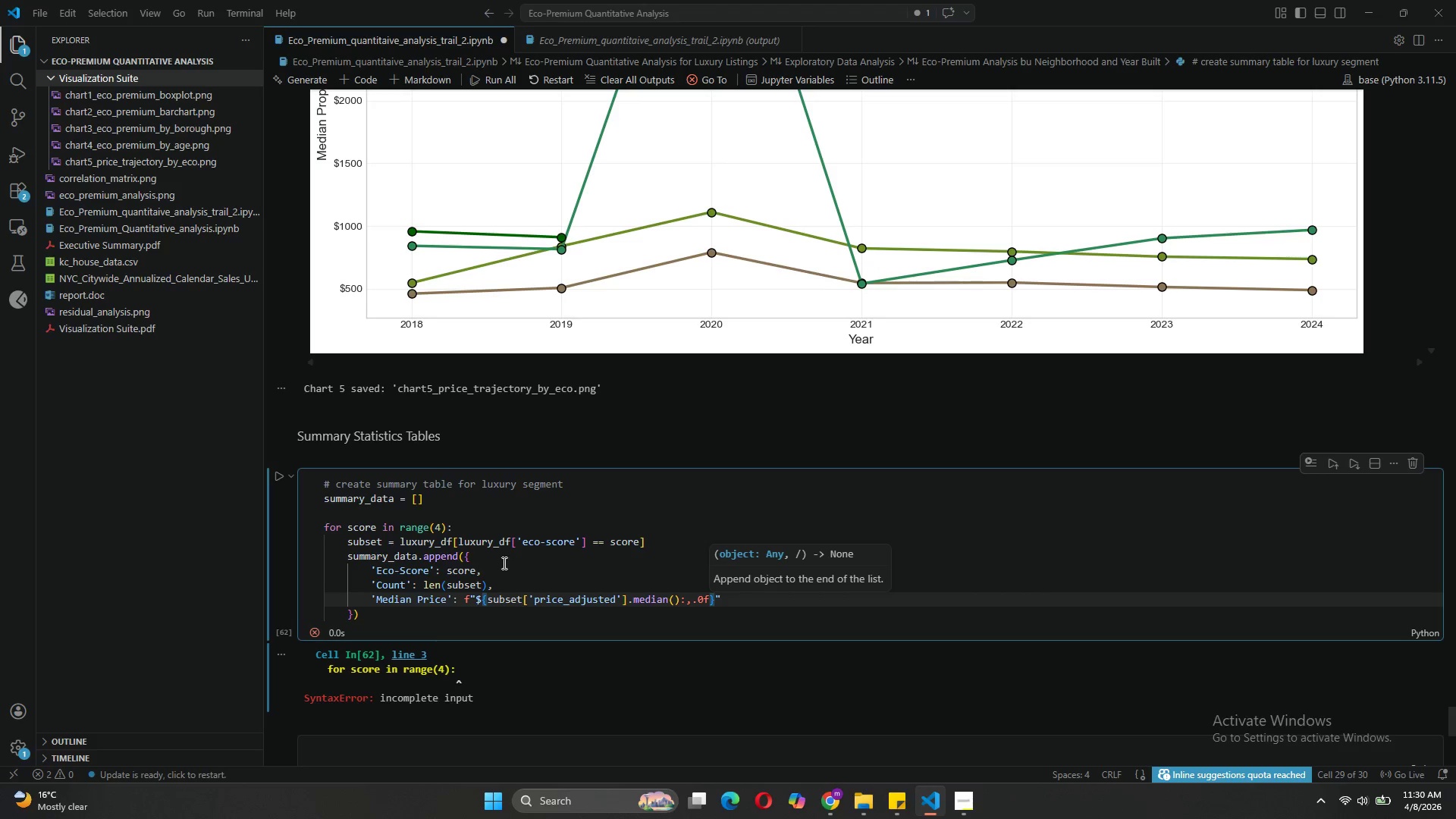 
wait(7.51)
 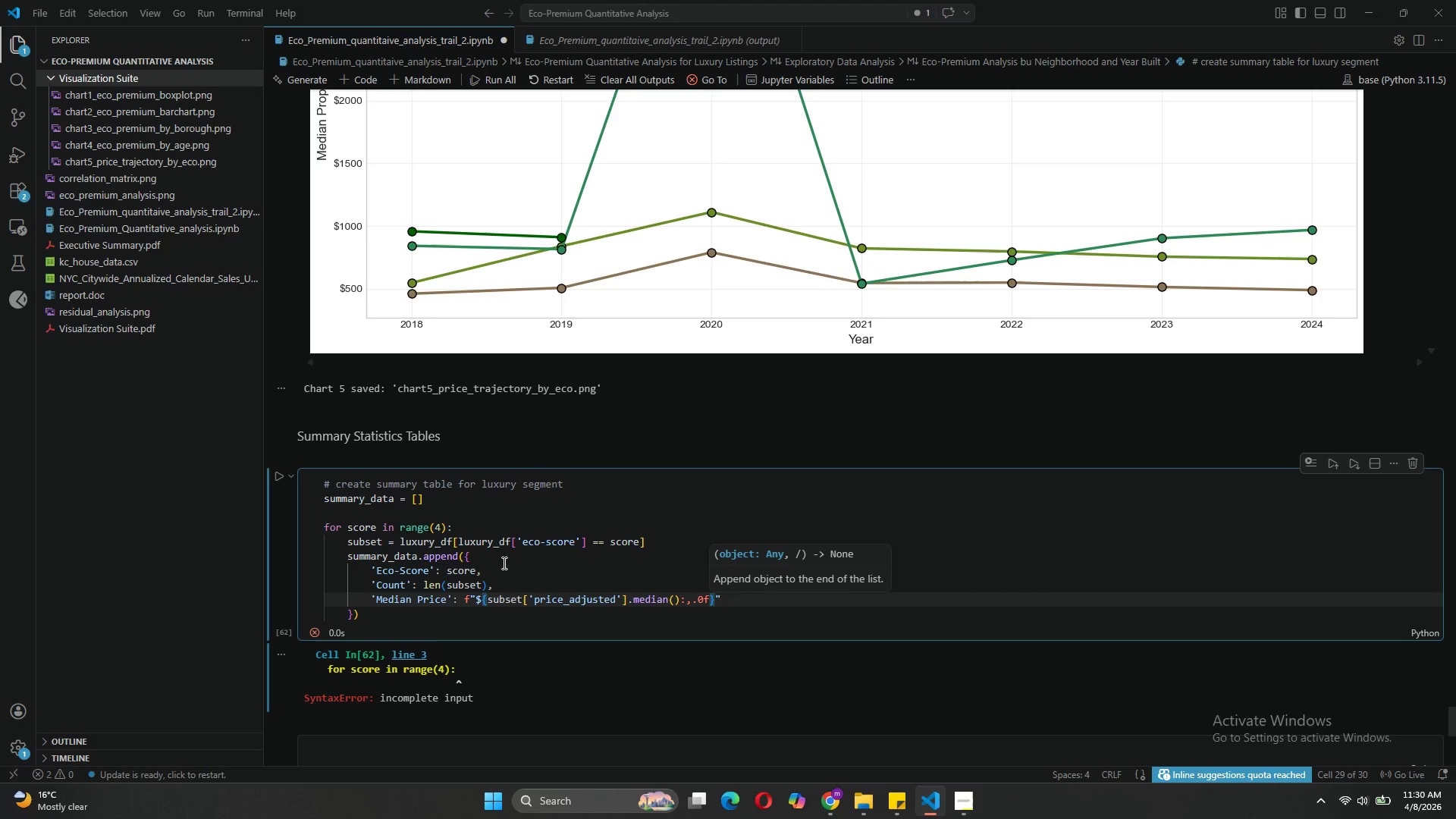 
mouse_move([952, 732])
 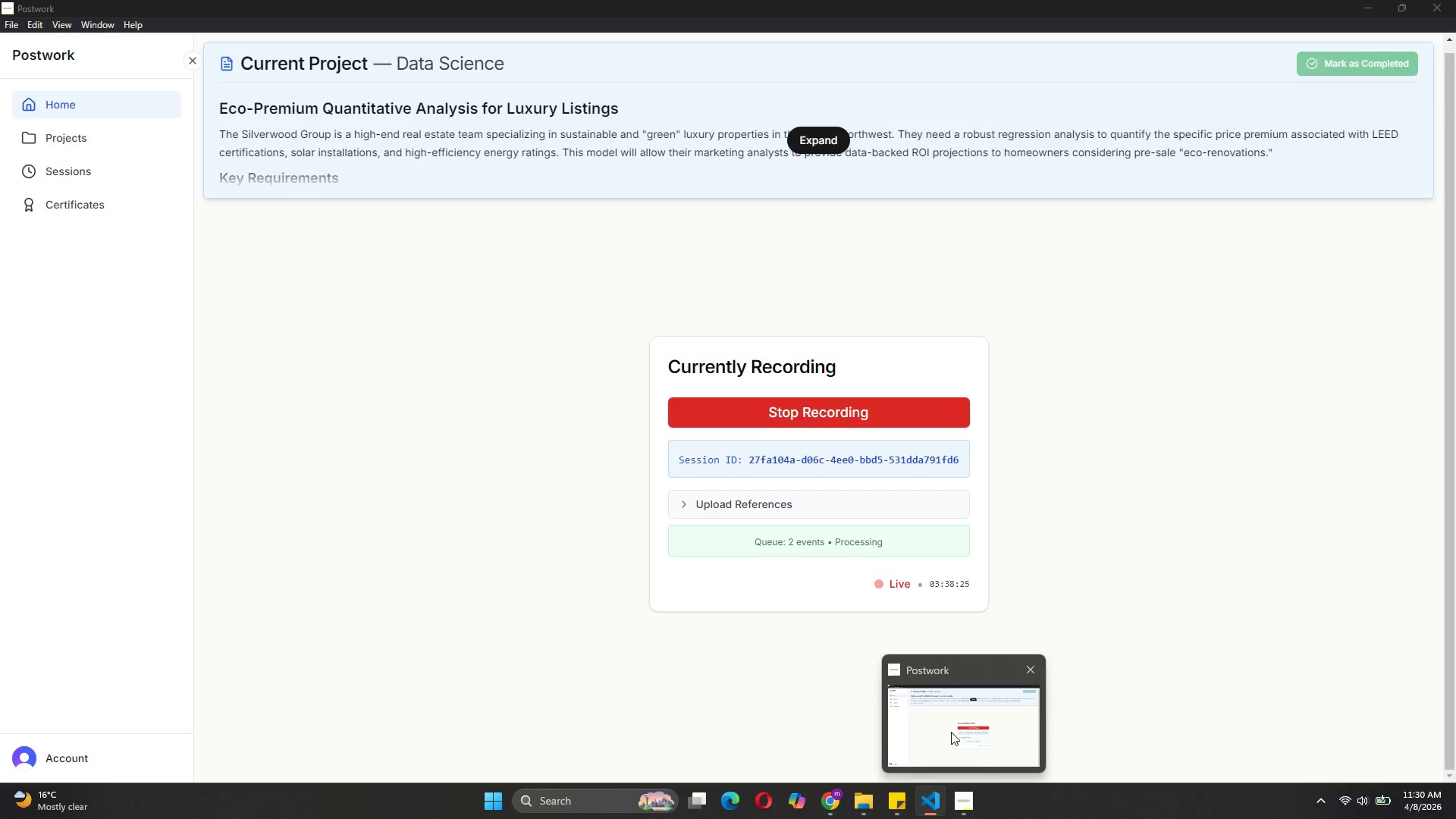 
left_click([951, 732])